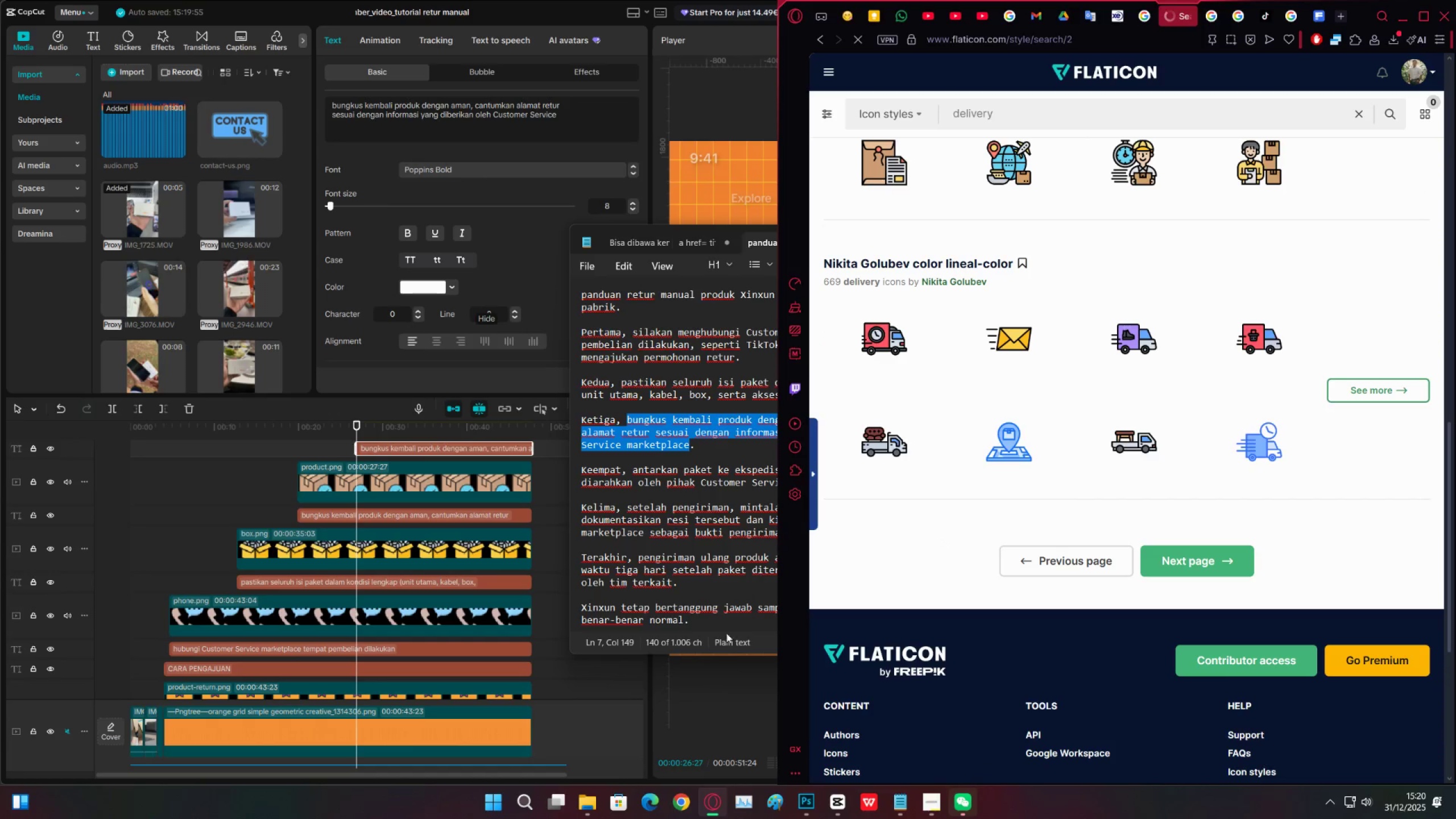 
left_click([599, 802])
 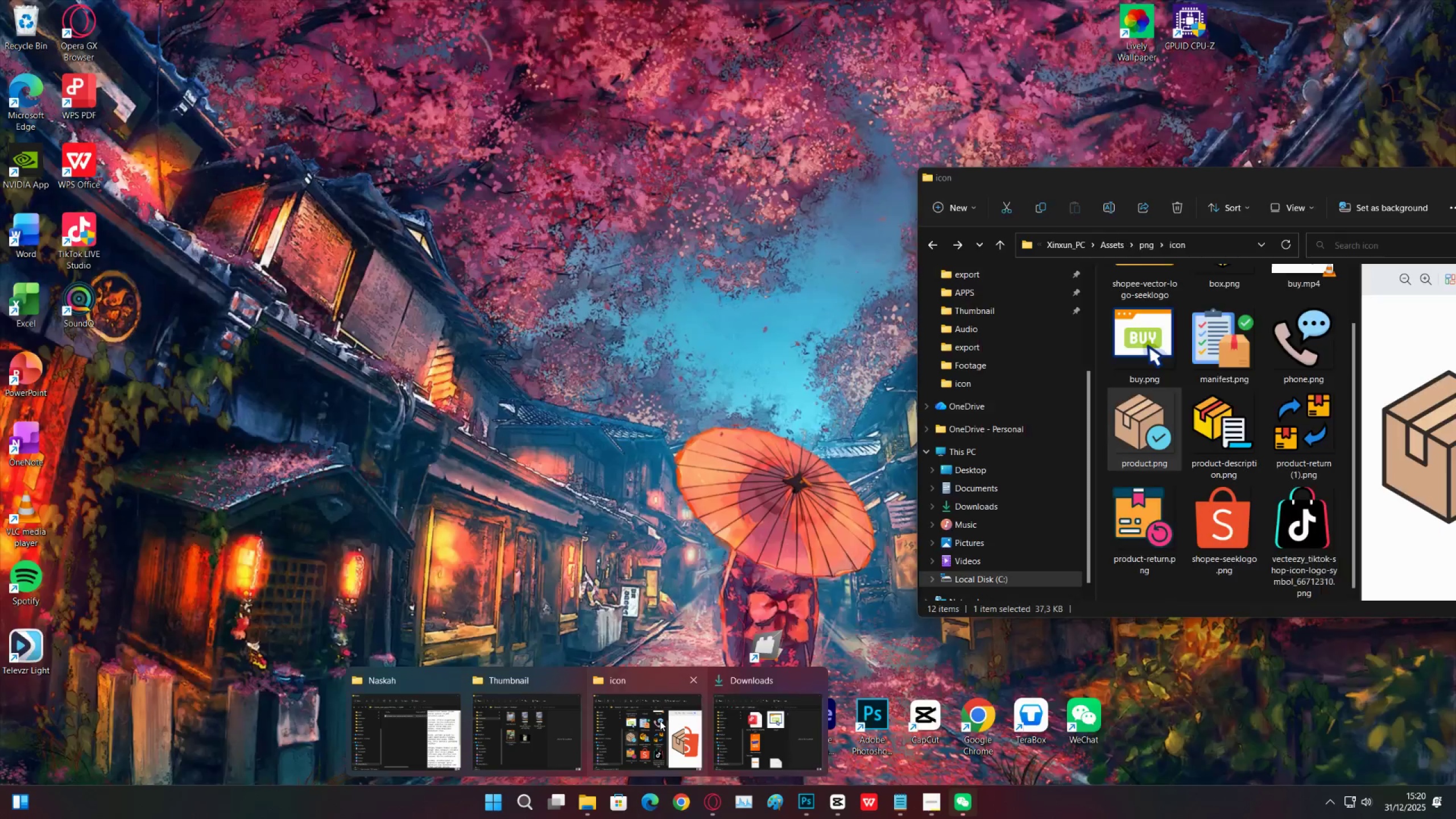 
left_click([660, 721])
 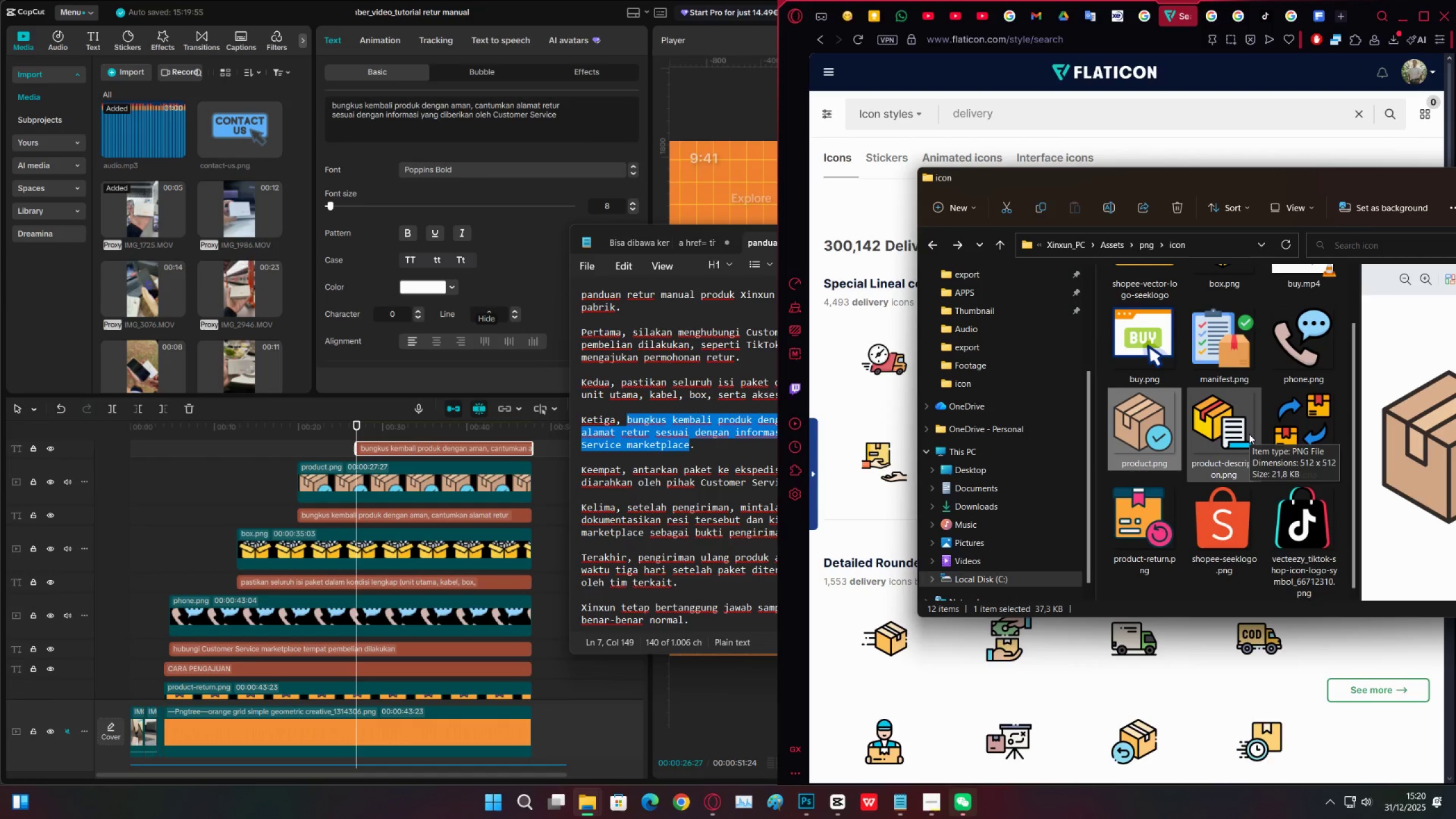 
scroll: coordinate [1240, 443], scroll_direction: up, amount: 2.0
 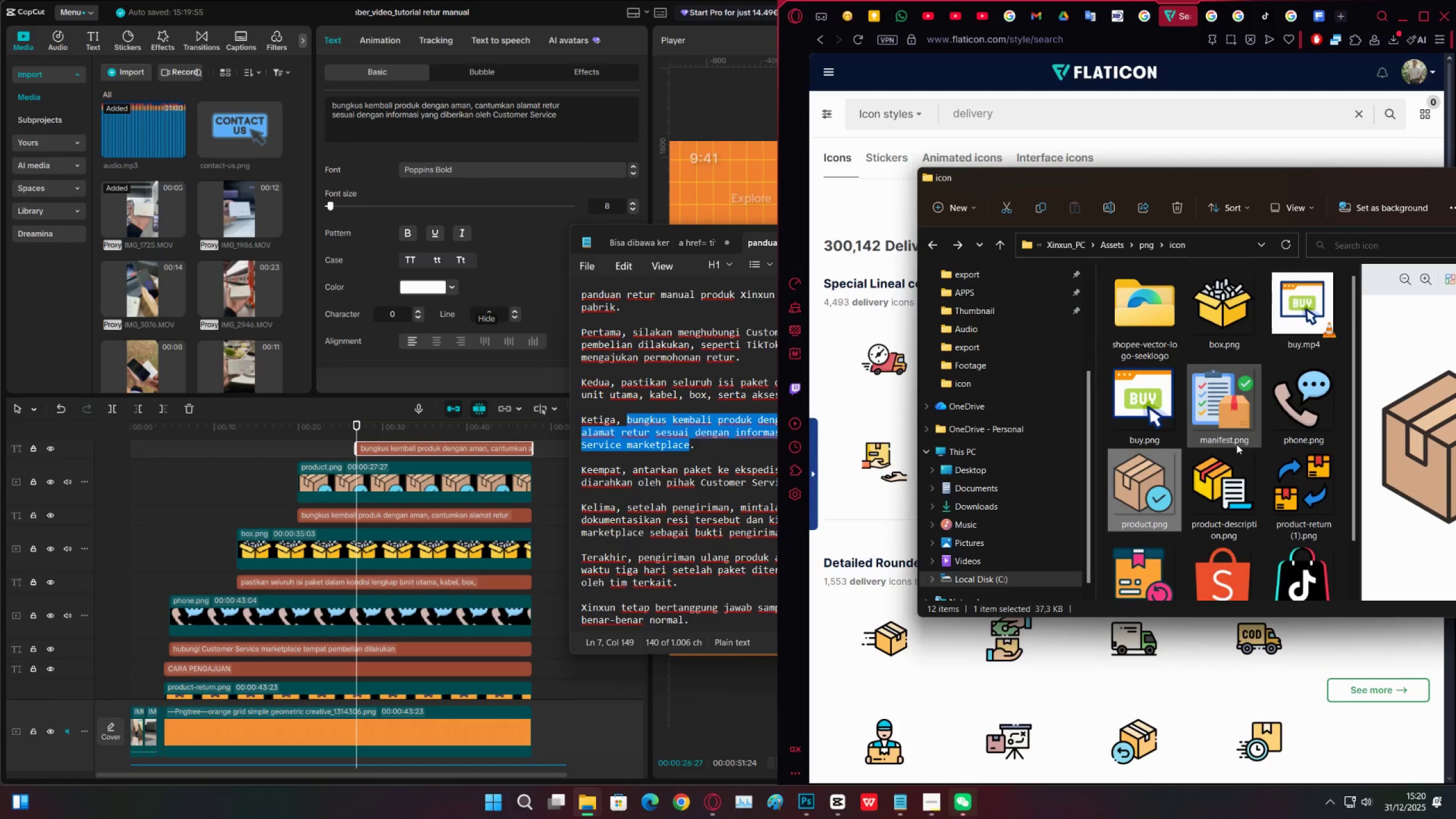 
scroll: coordinate [1236, 444], scroll_direction: down, amount: 1.0
 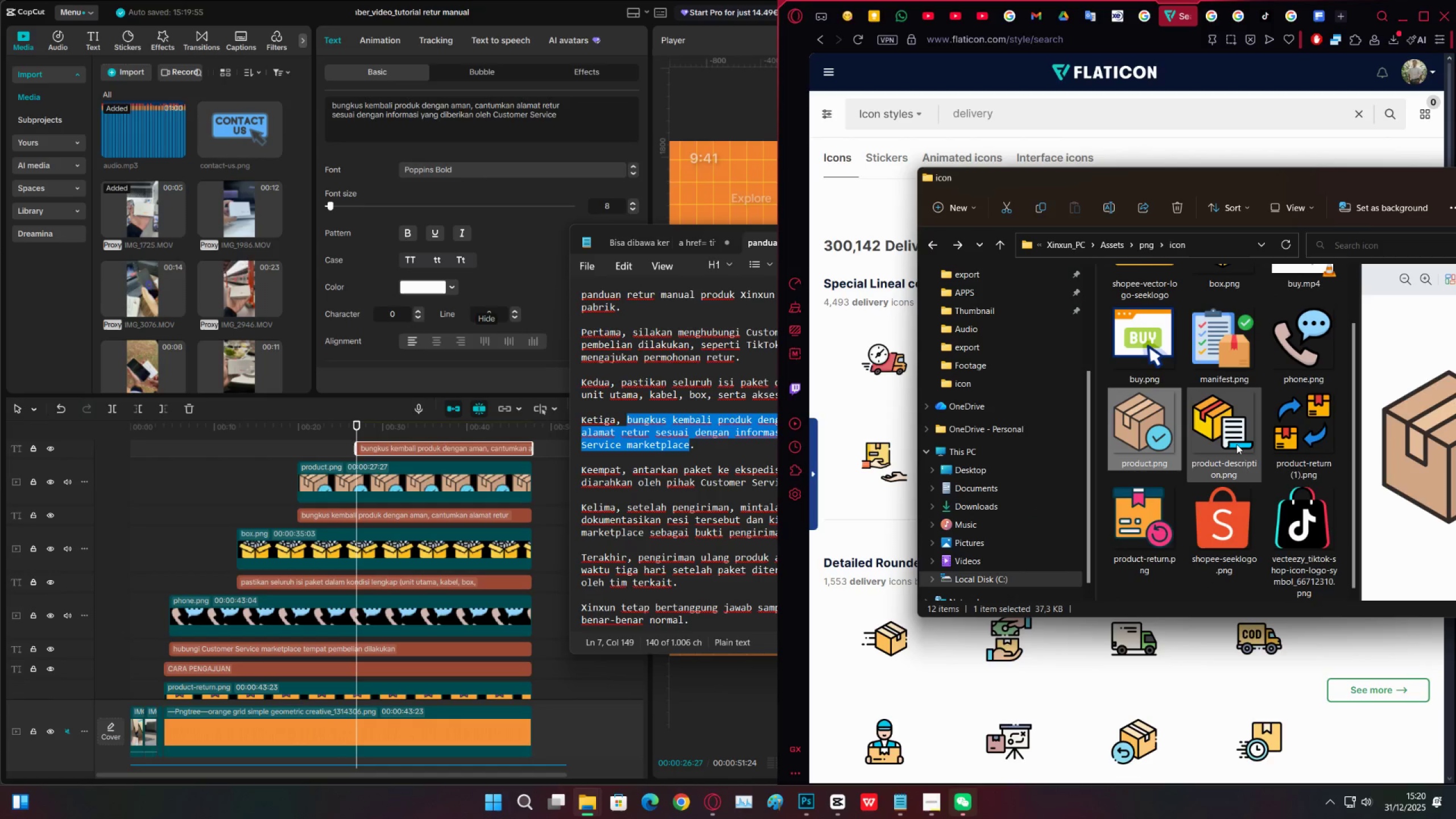 
left_click([1236, 444])
 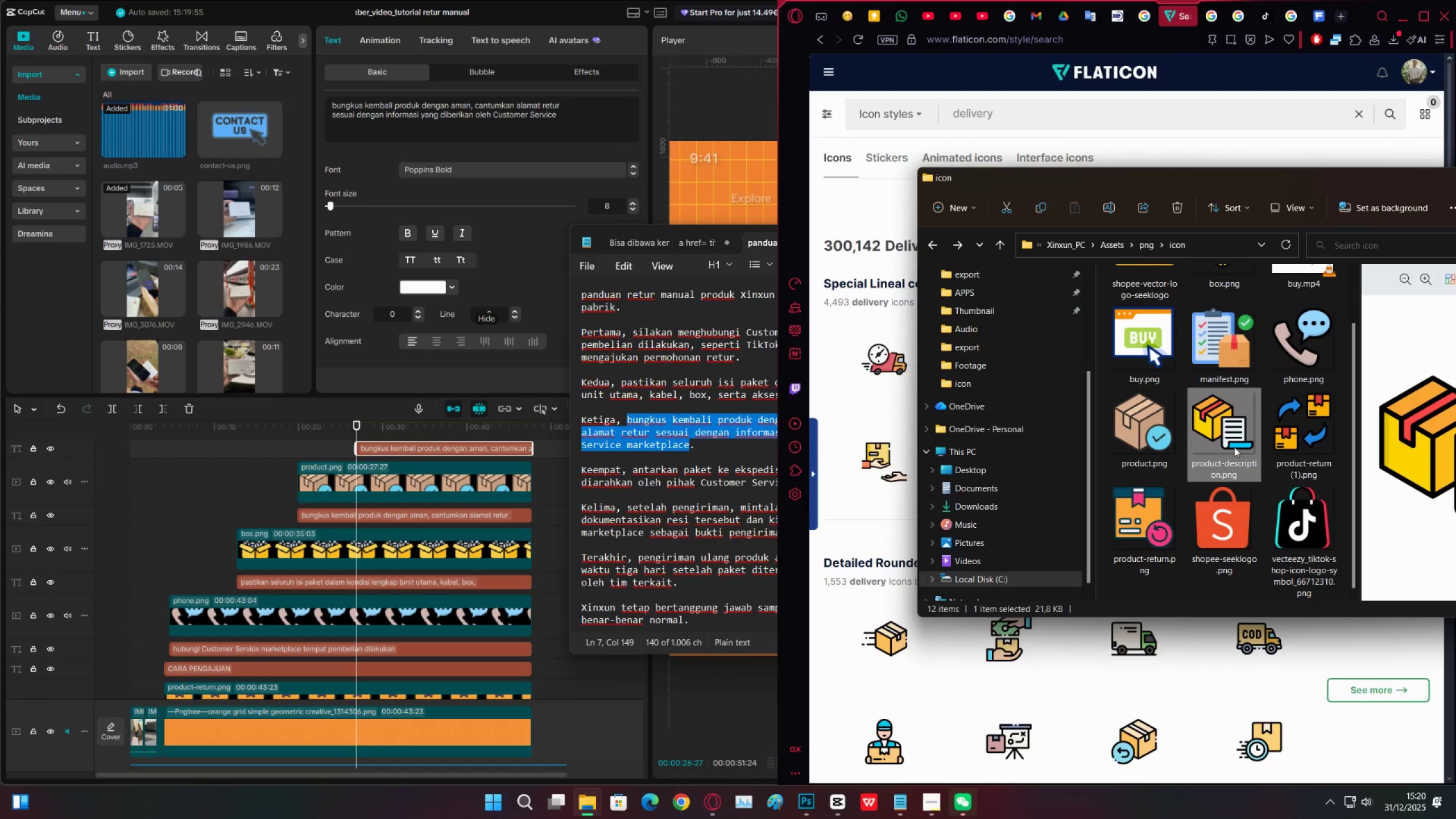 
mouse_move([1233, 467])
 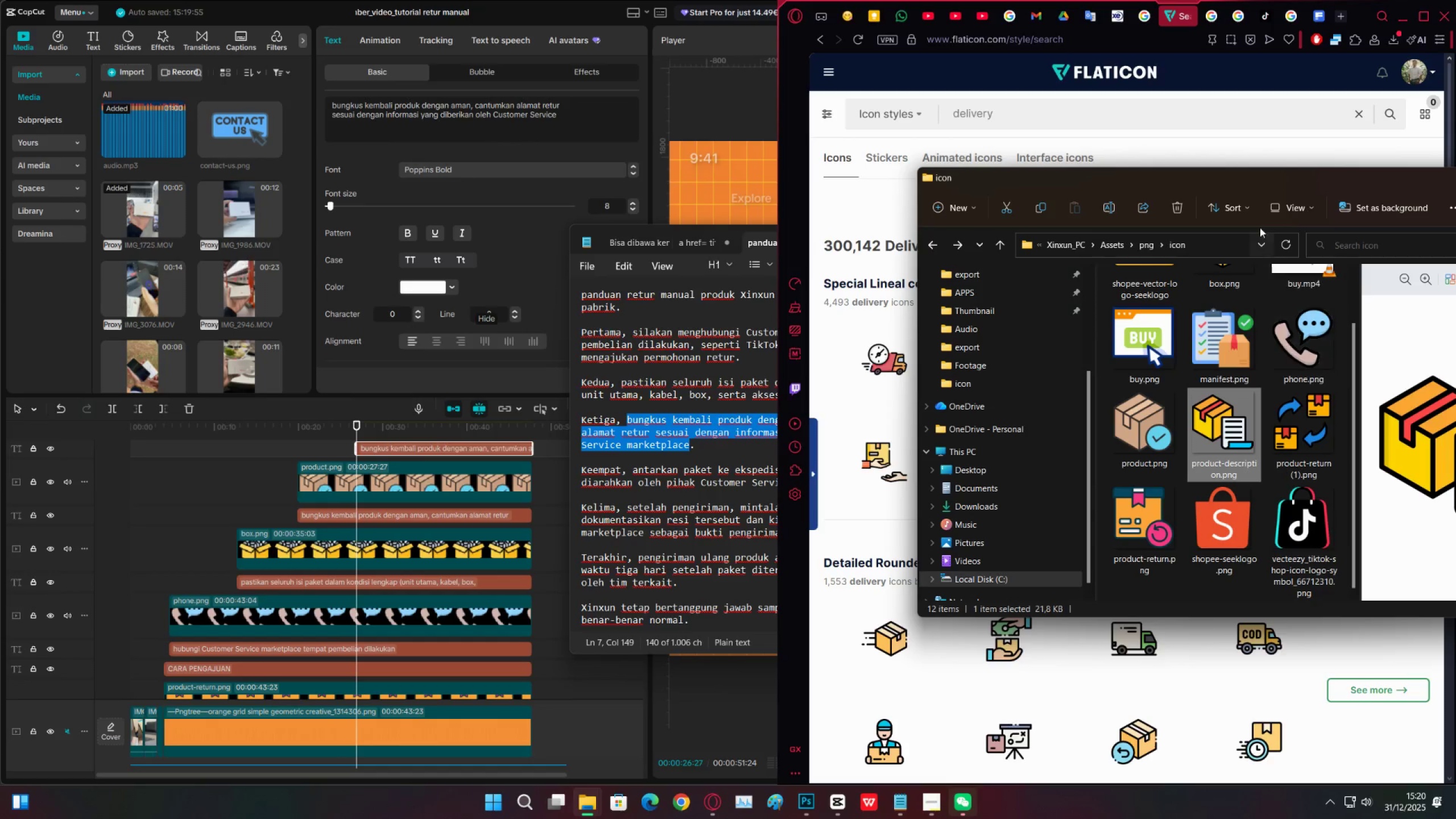 
left_click_drag(start_coordinate=[1250, 178], to_coordinate=[1136, 175])
 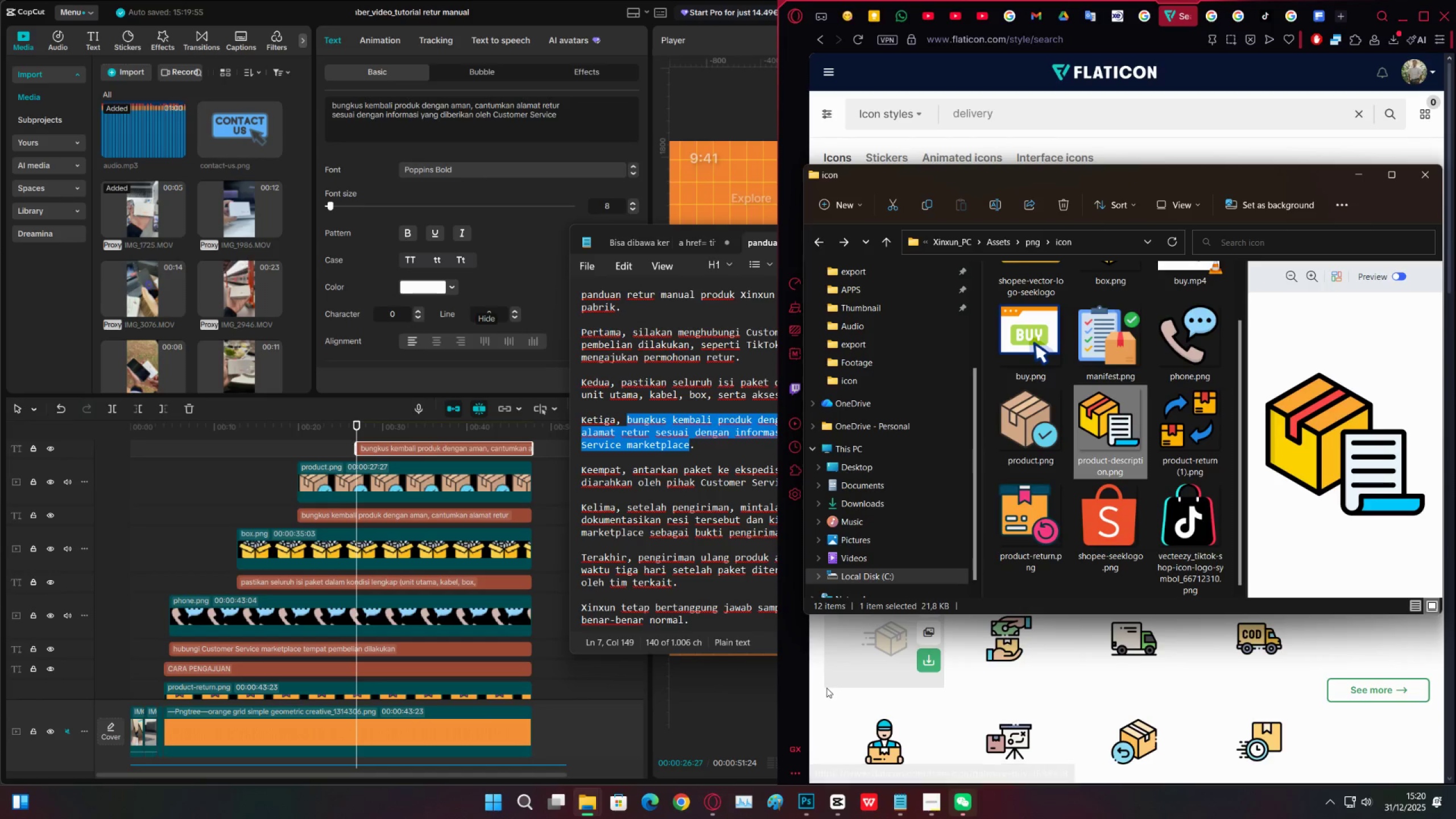 
left_click([818, 684])
 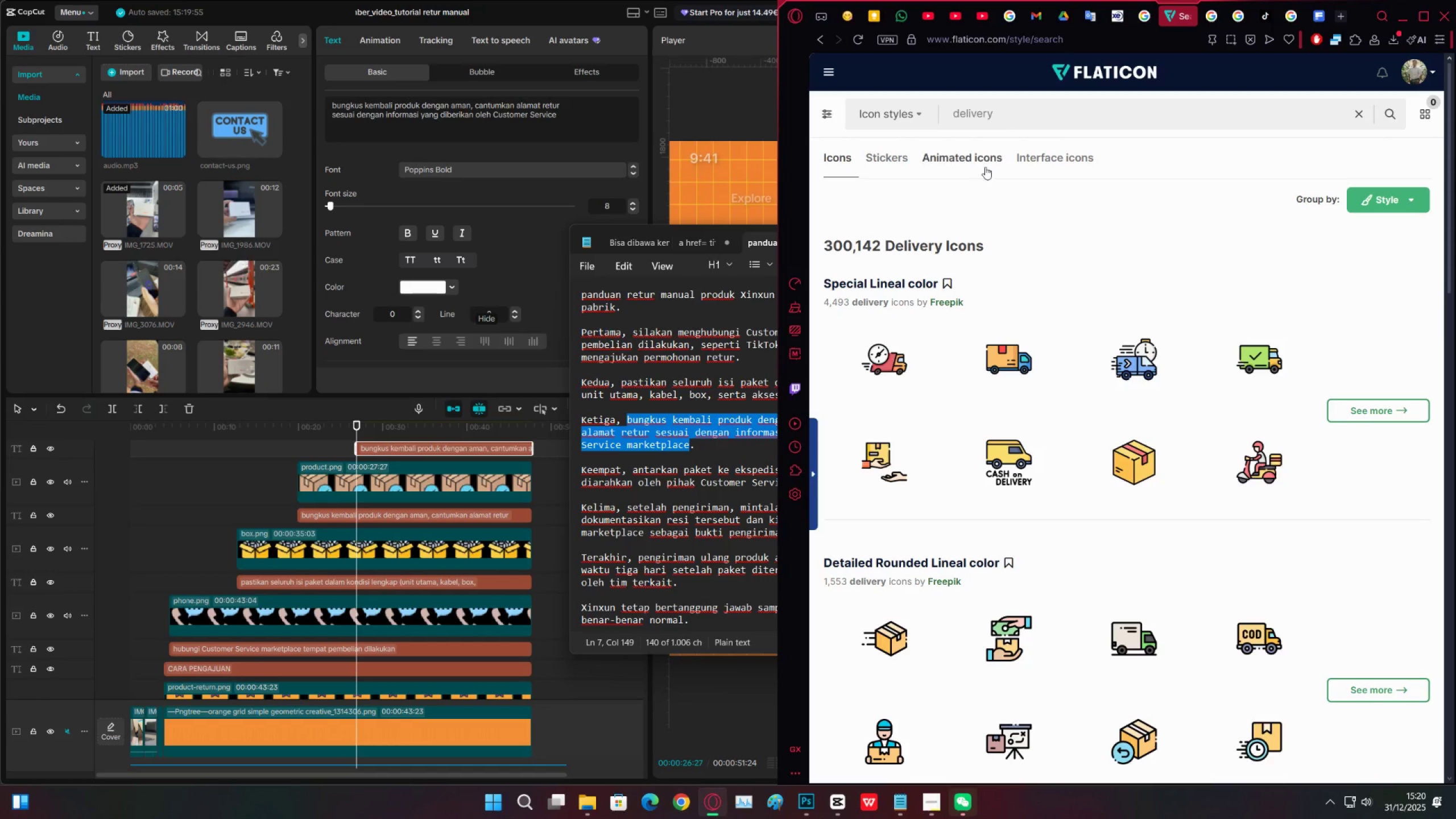 
left_click([1007, 110])
 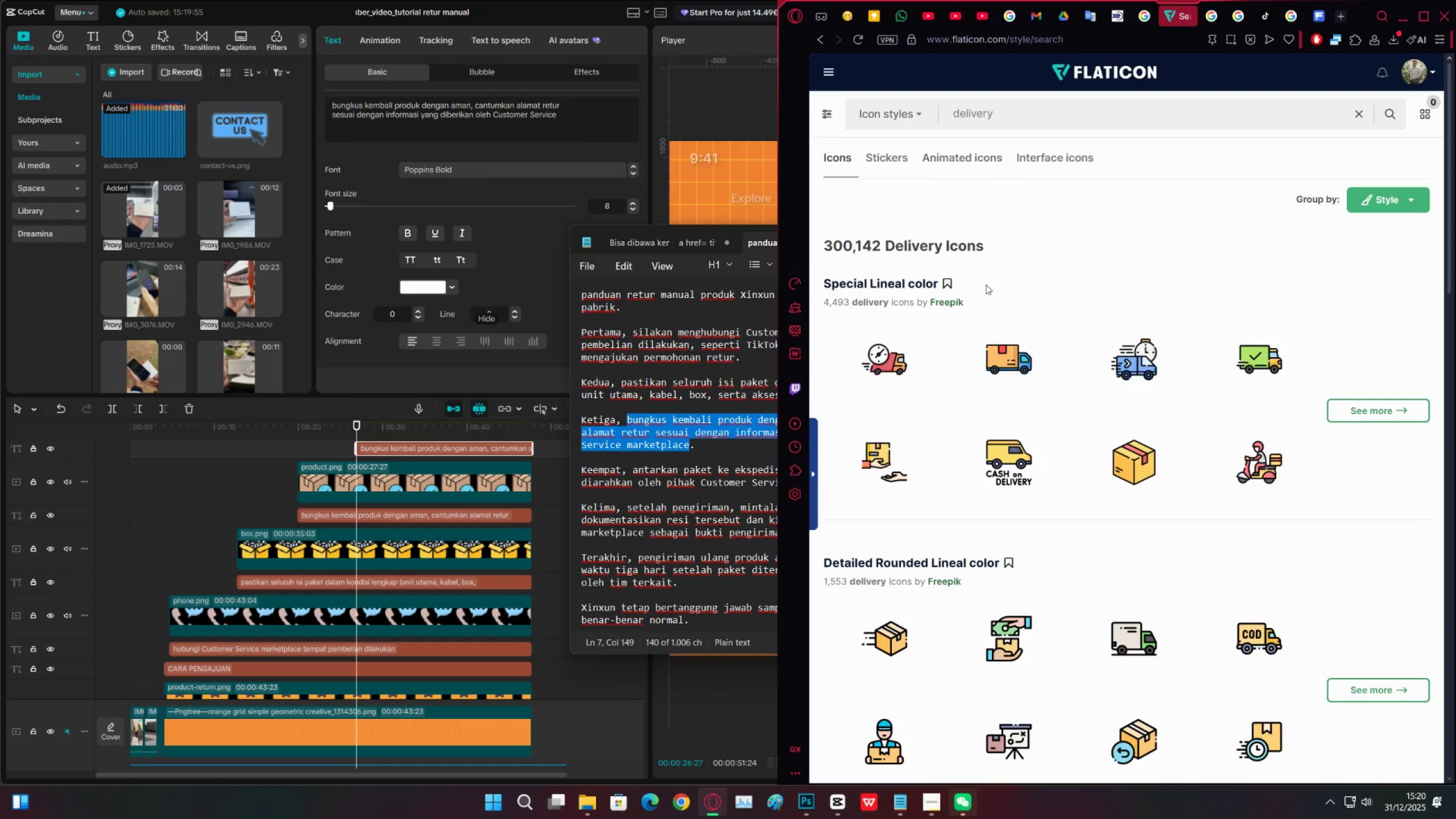 
scroll: coordinate [977, 446], scroll_direction: down, amount: 2.0
 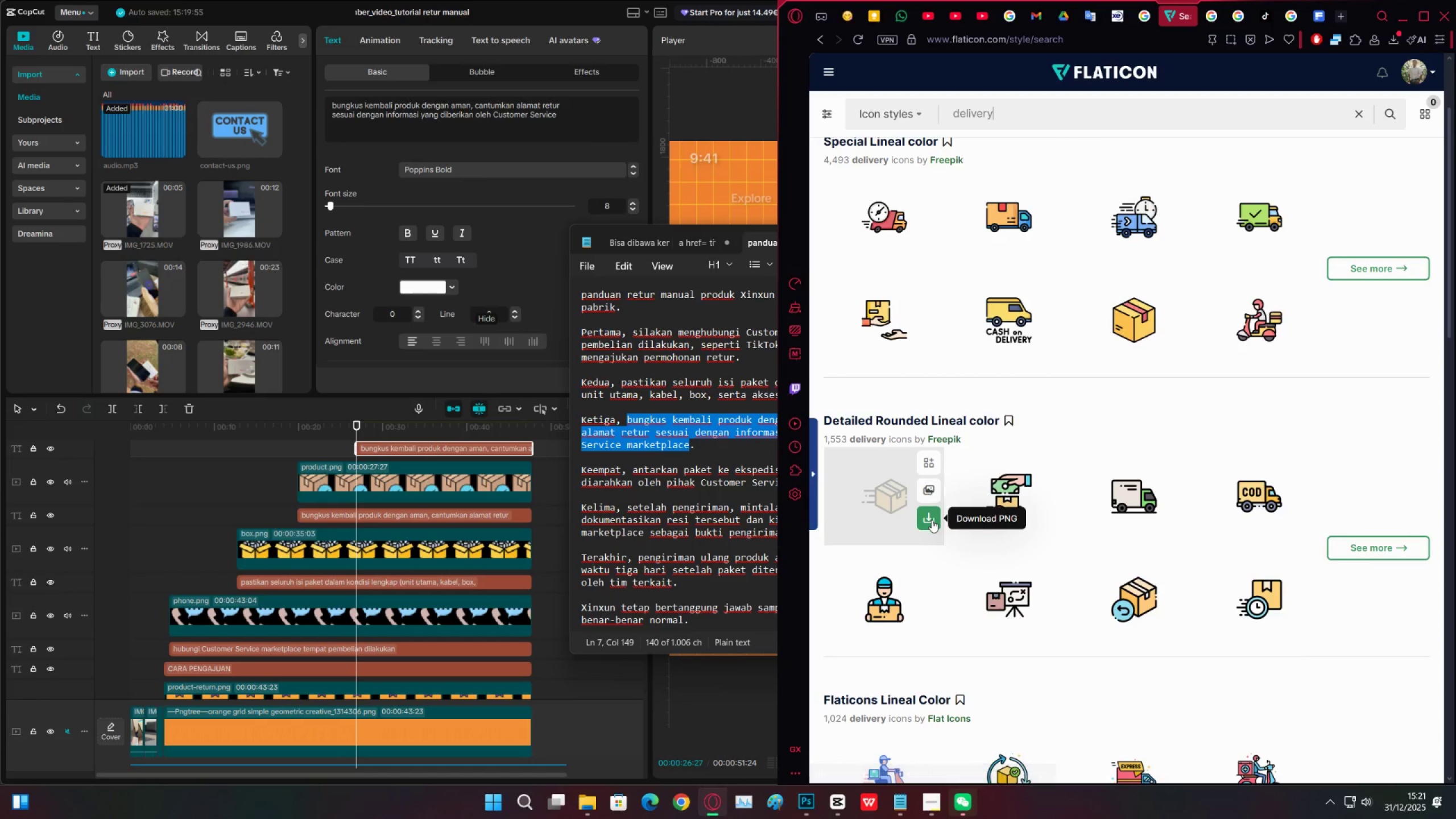 
left_click([923, 519])
 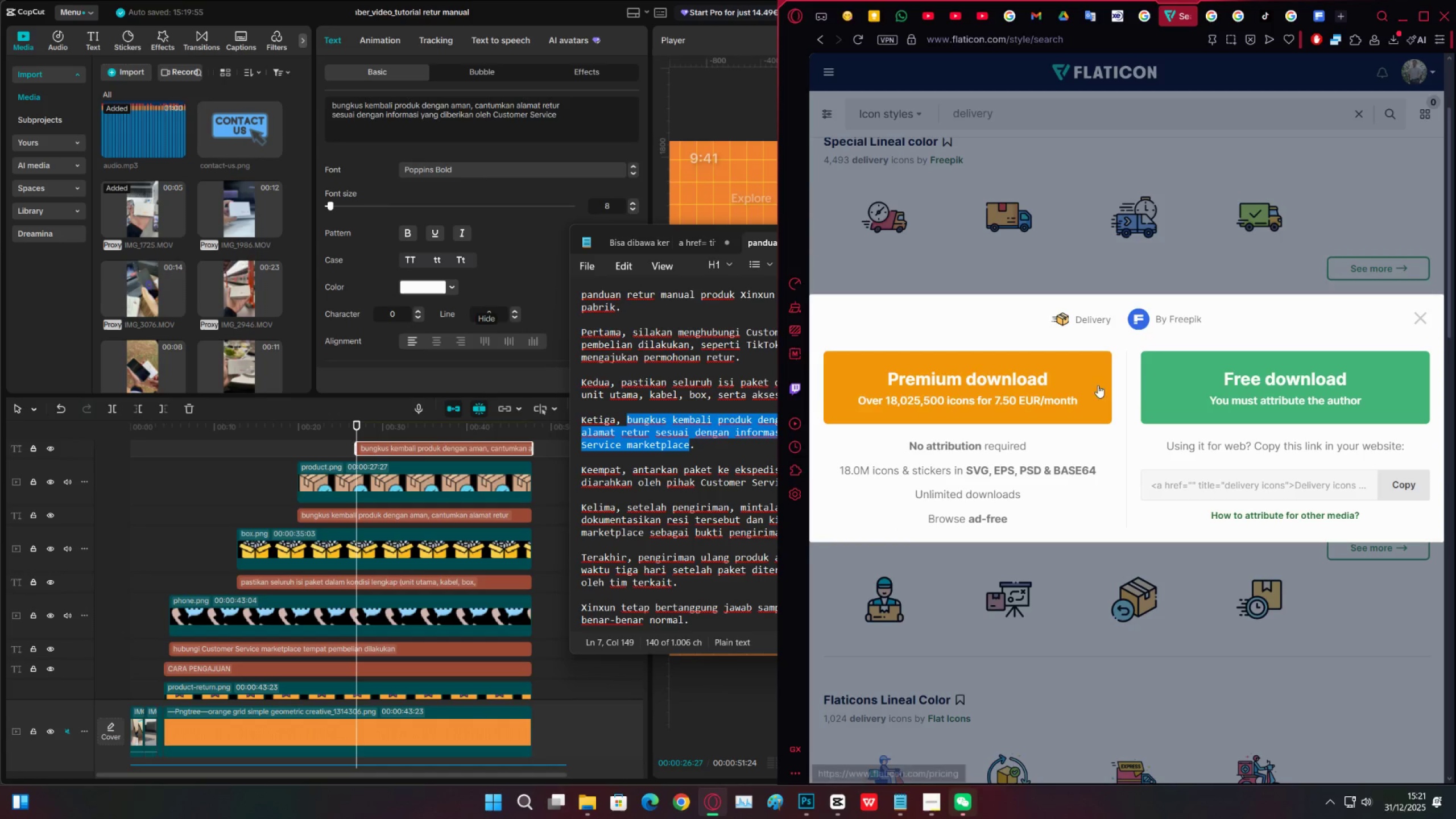 
left_click([1205, 384])
 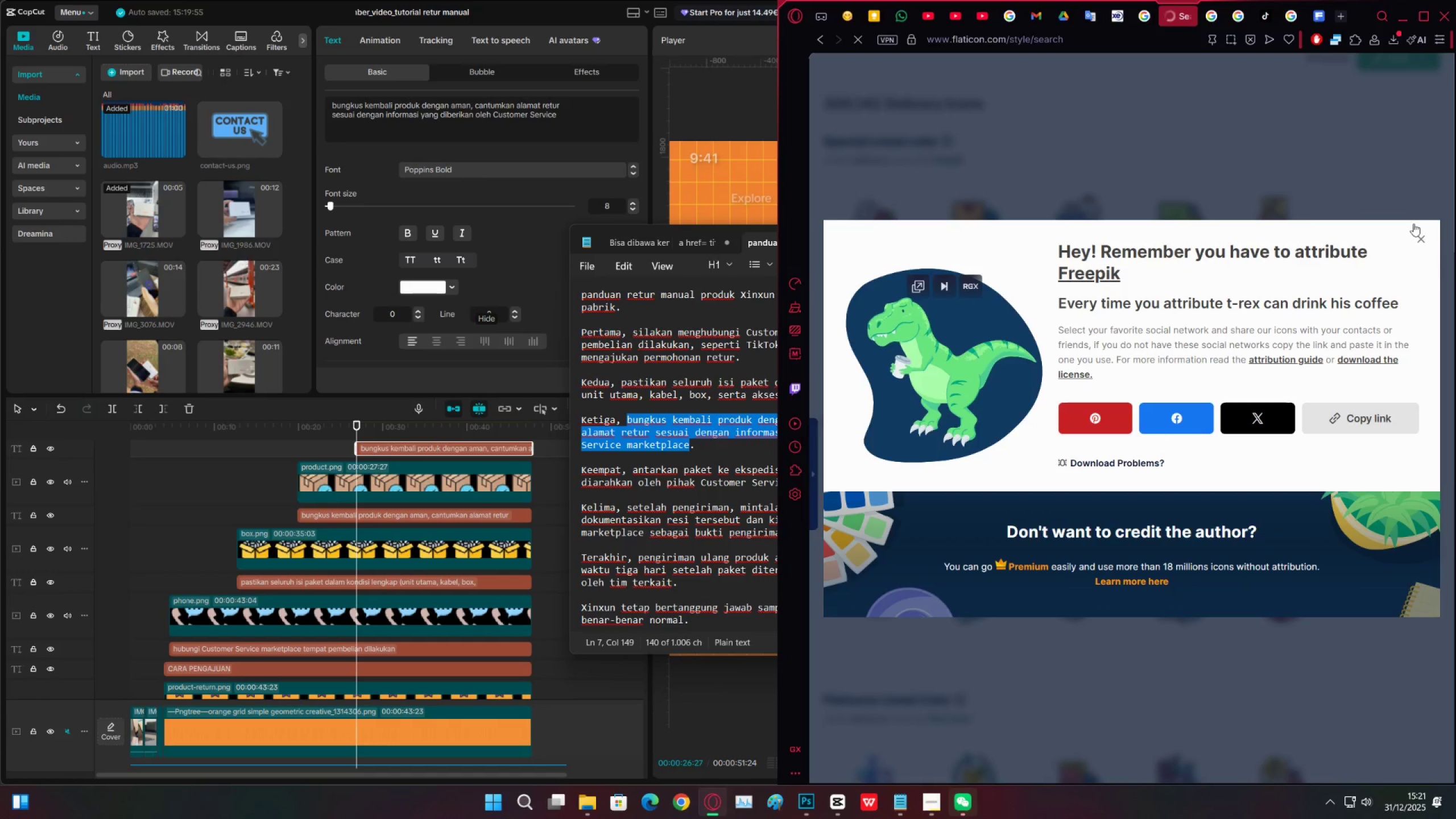 
left_click([1421, 239])
 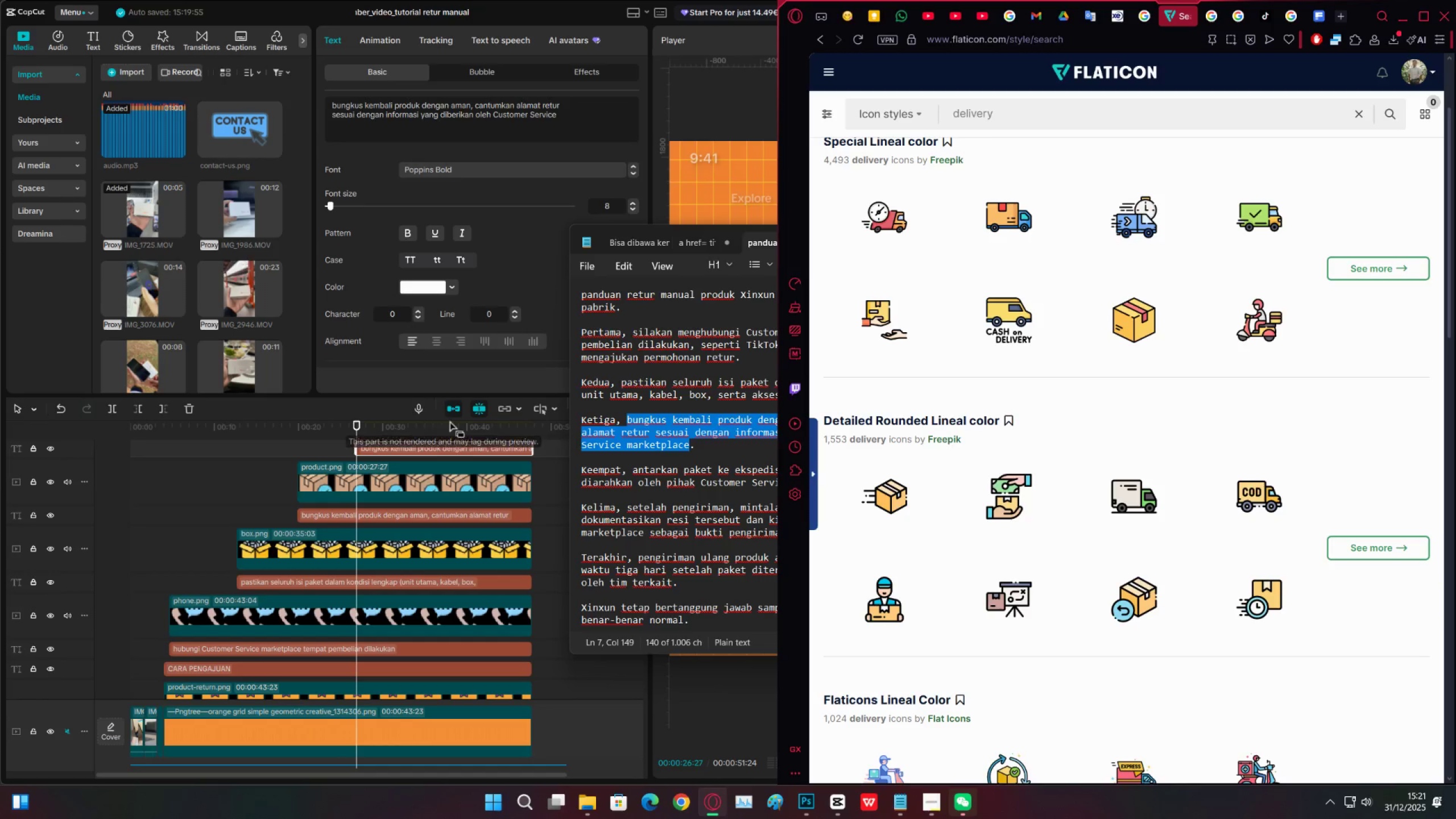 
left_click([402, 453])
 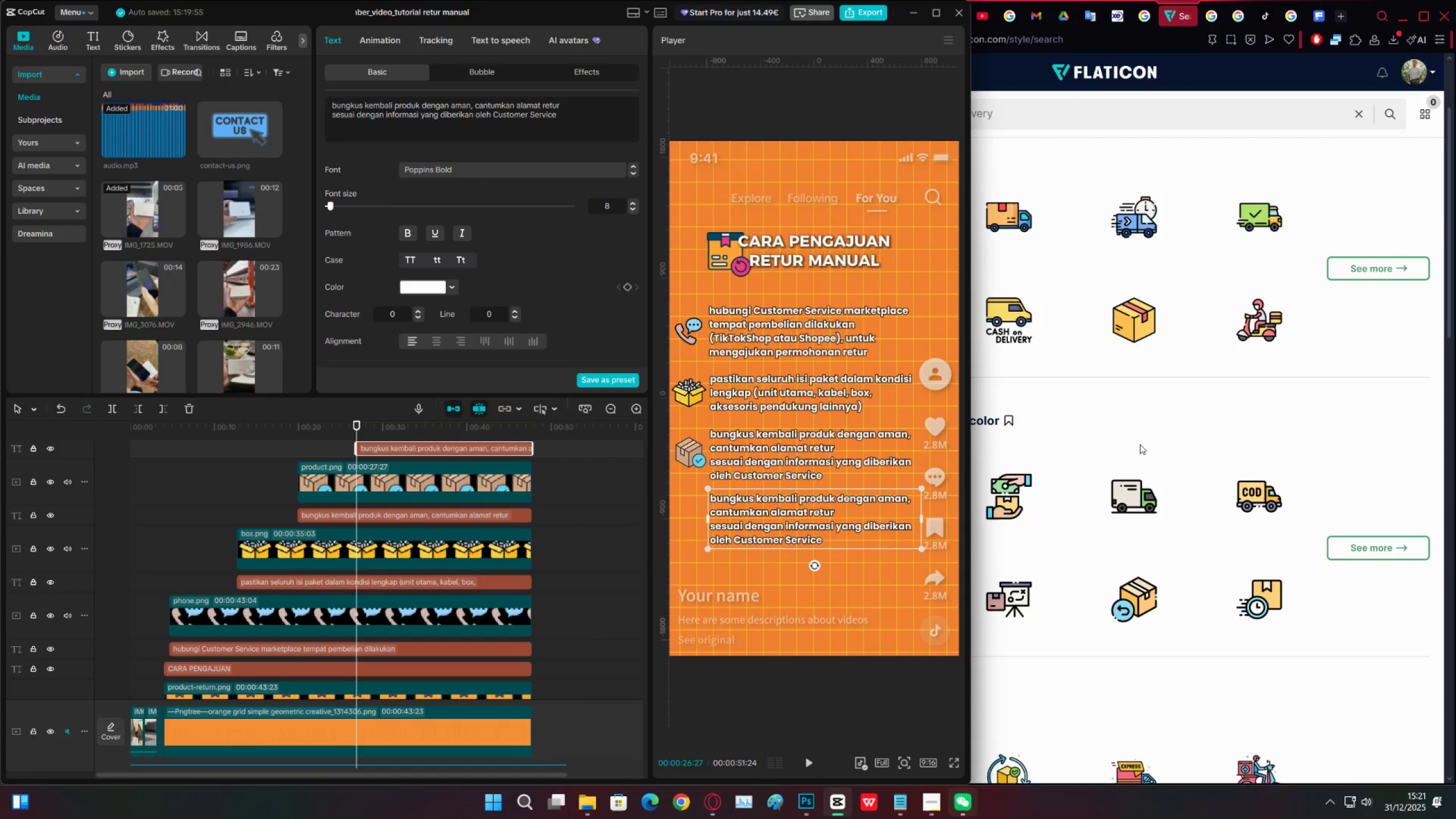 
wait(5.22)
 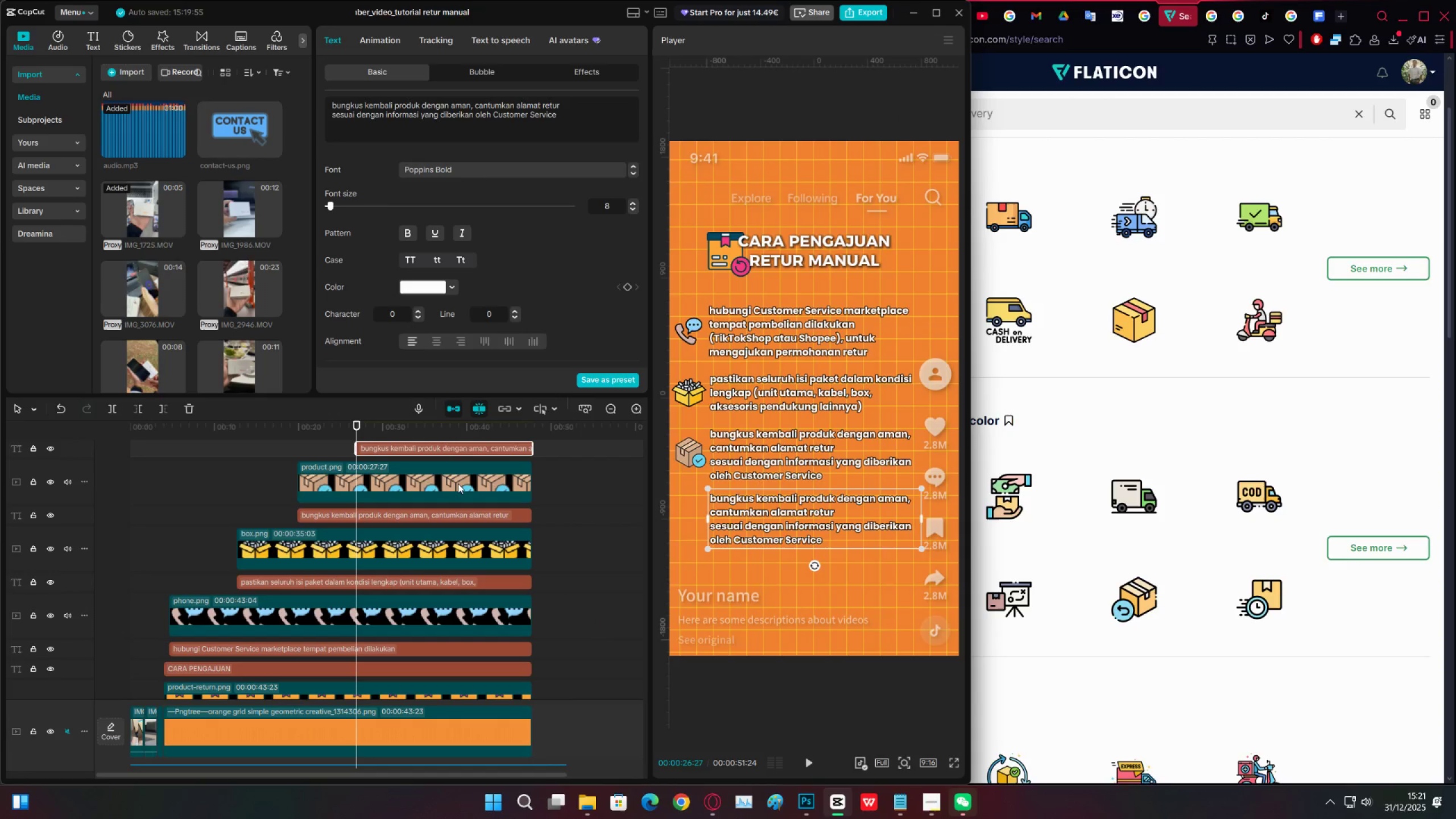 
left_click([1394, 40])
 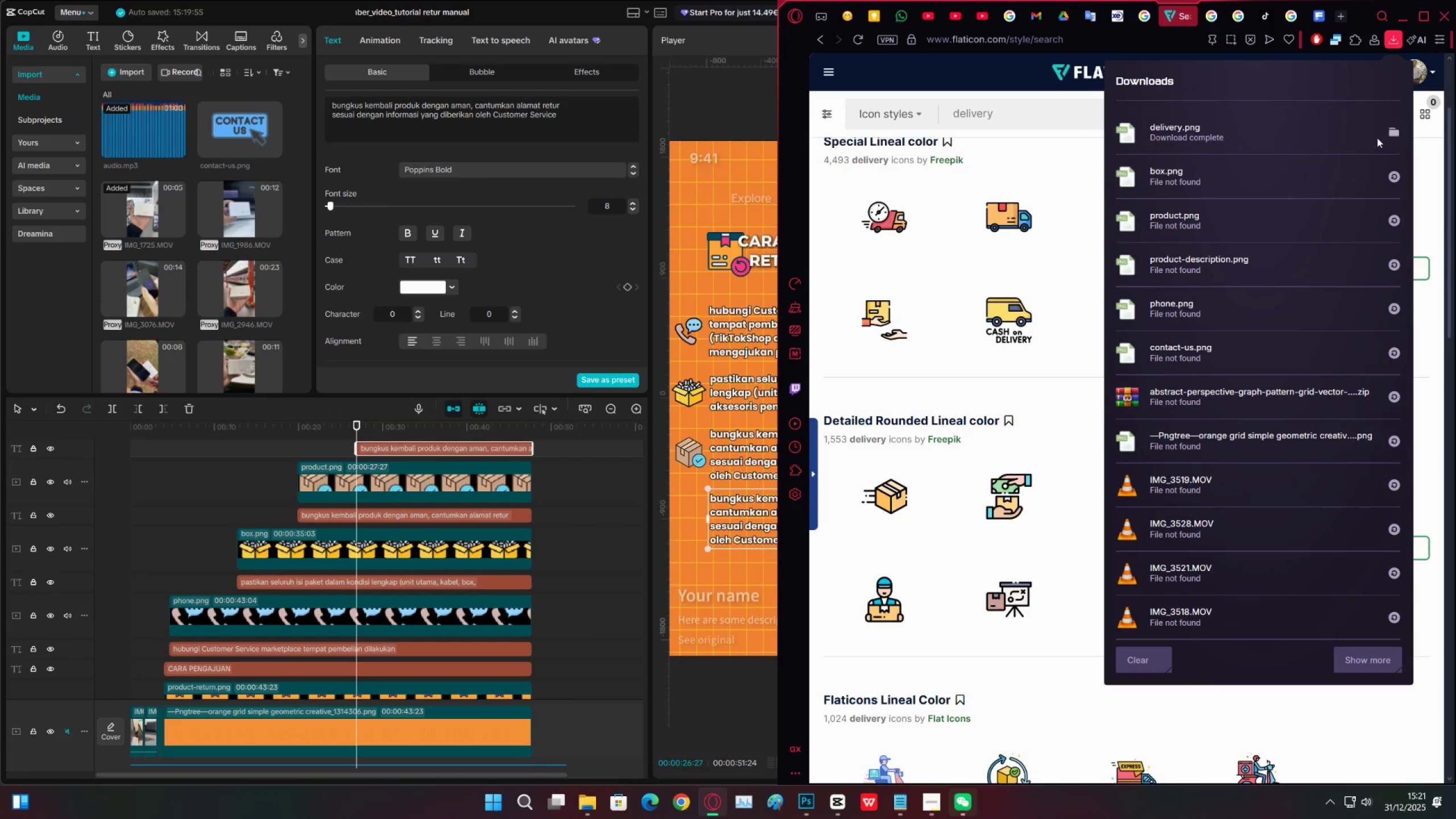 
left_click([1393, 135])
 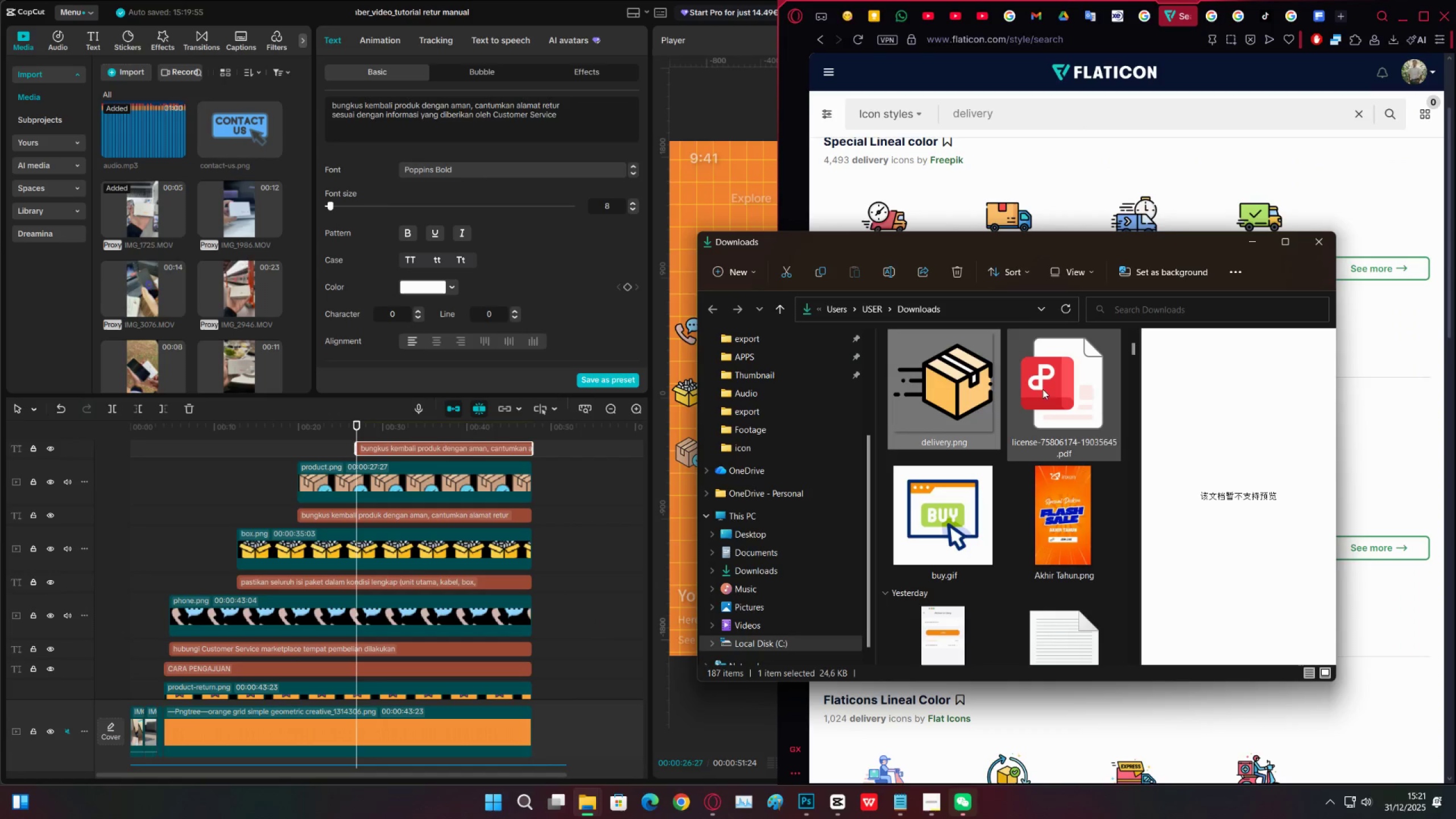 
left_click_drag(start_coordinate=[963, 400], to_coordinate=[393, 458])
 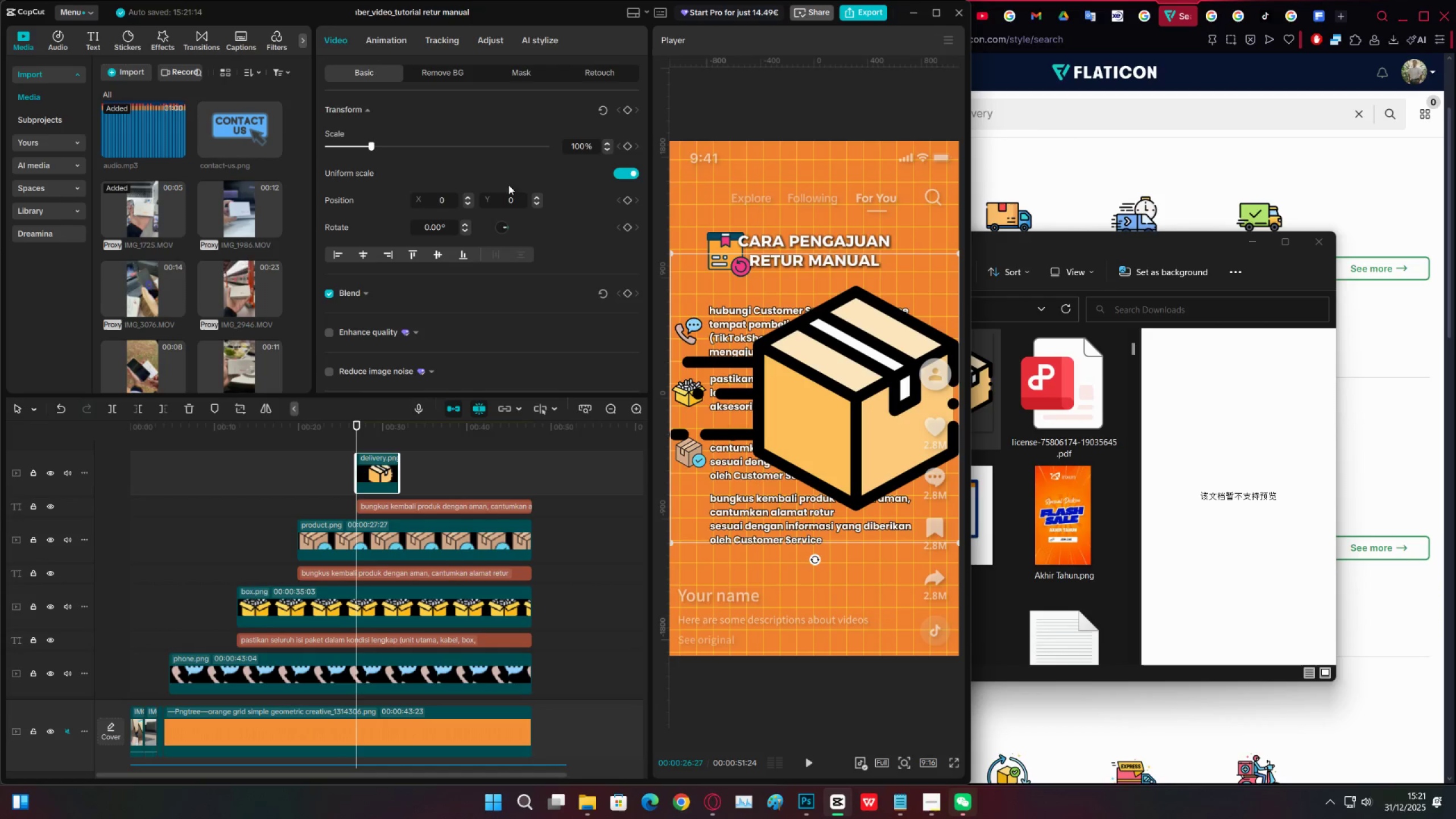 
double_click([606, 151])
 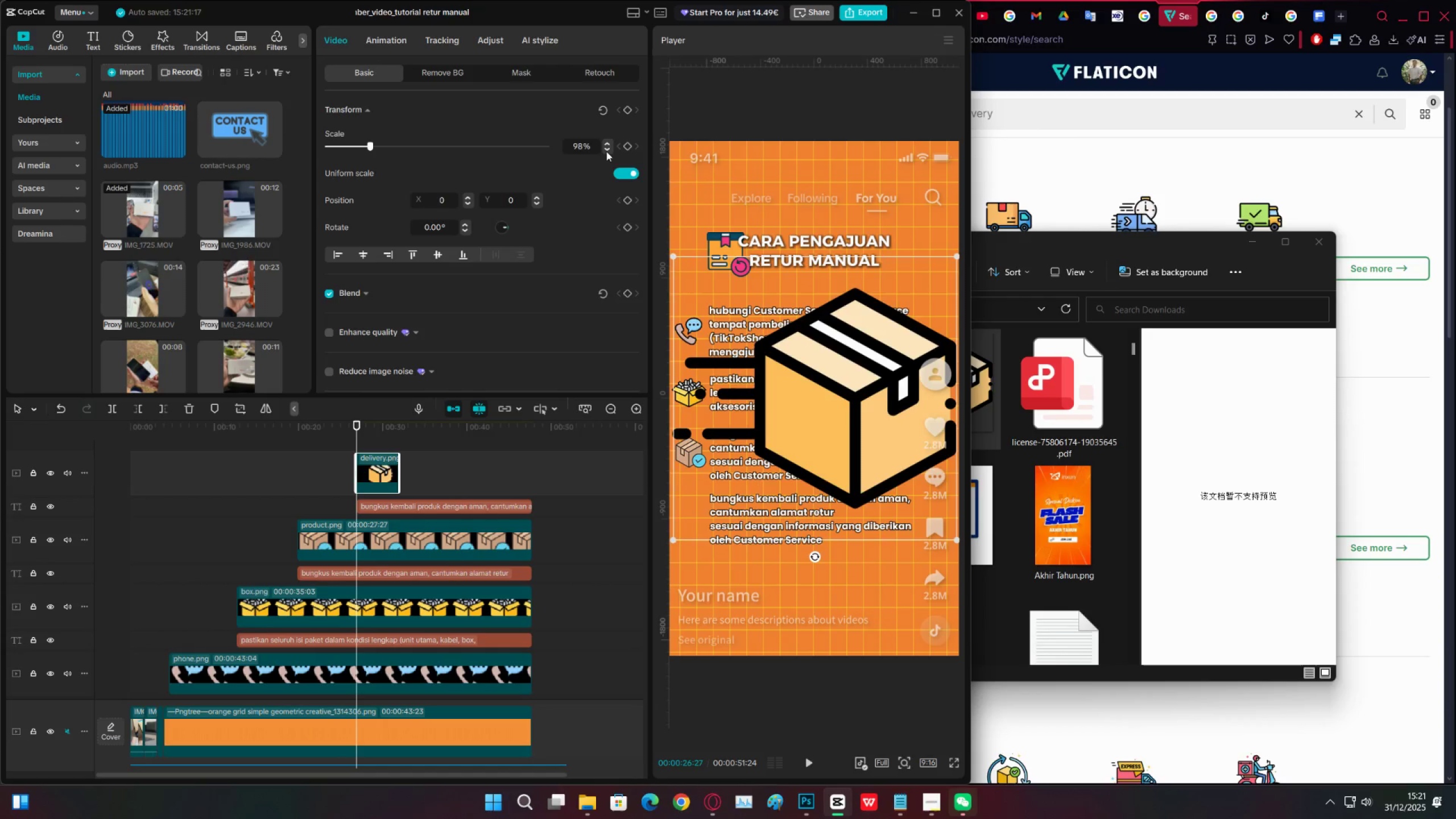 
triple_click([606, 151])
 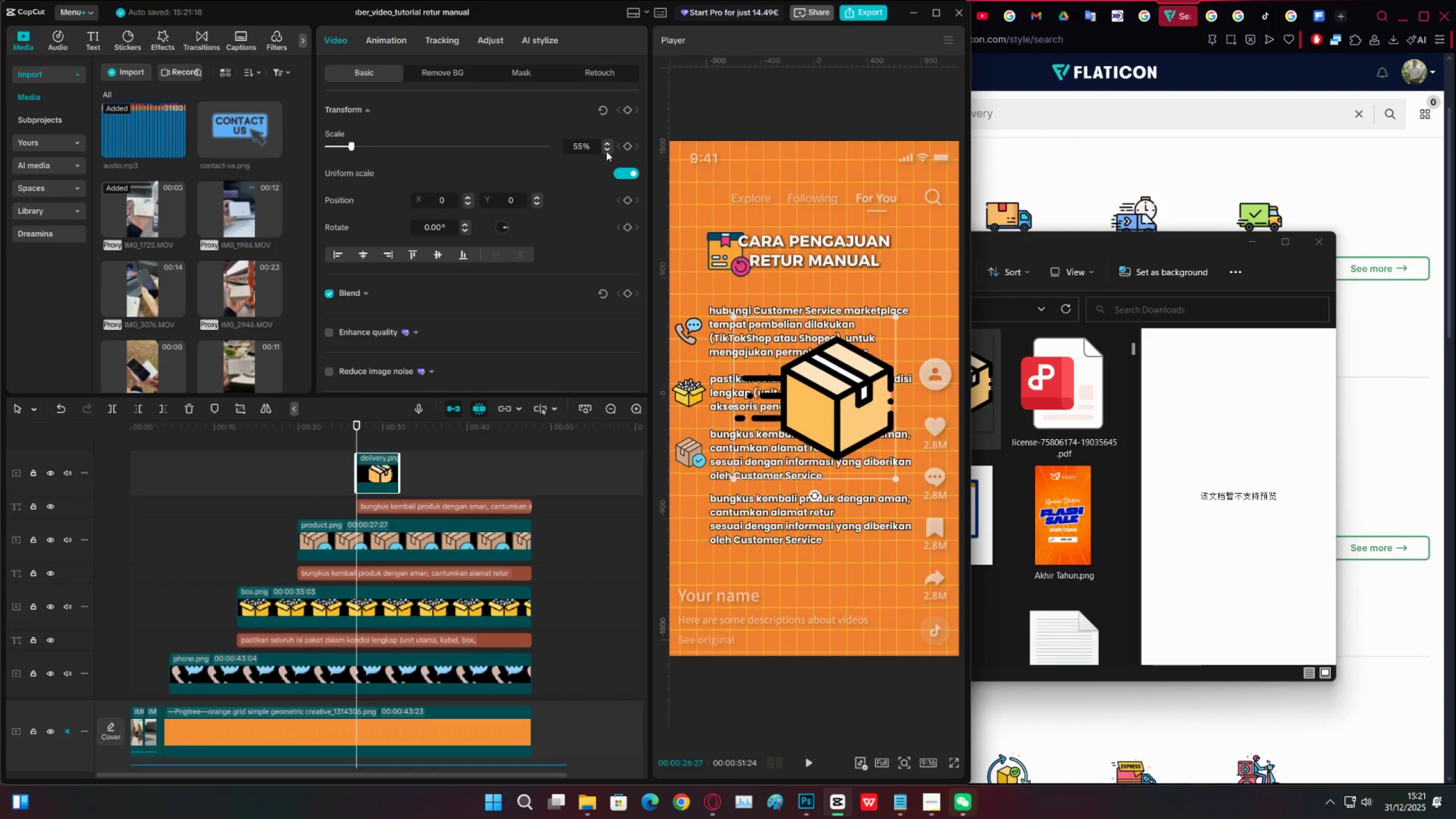 
triple_click([606, 151])
 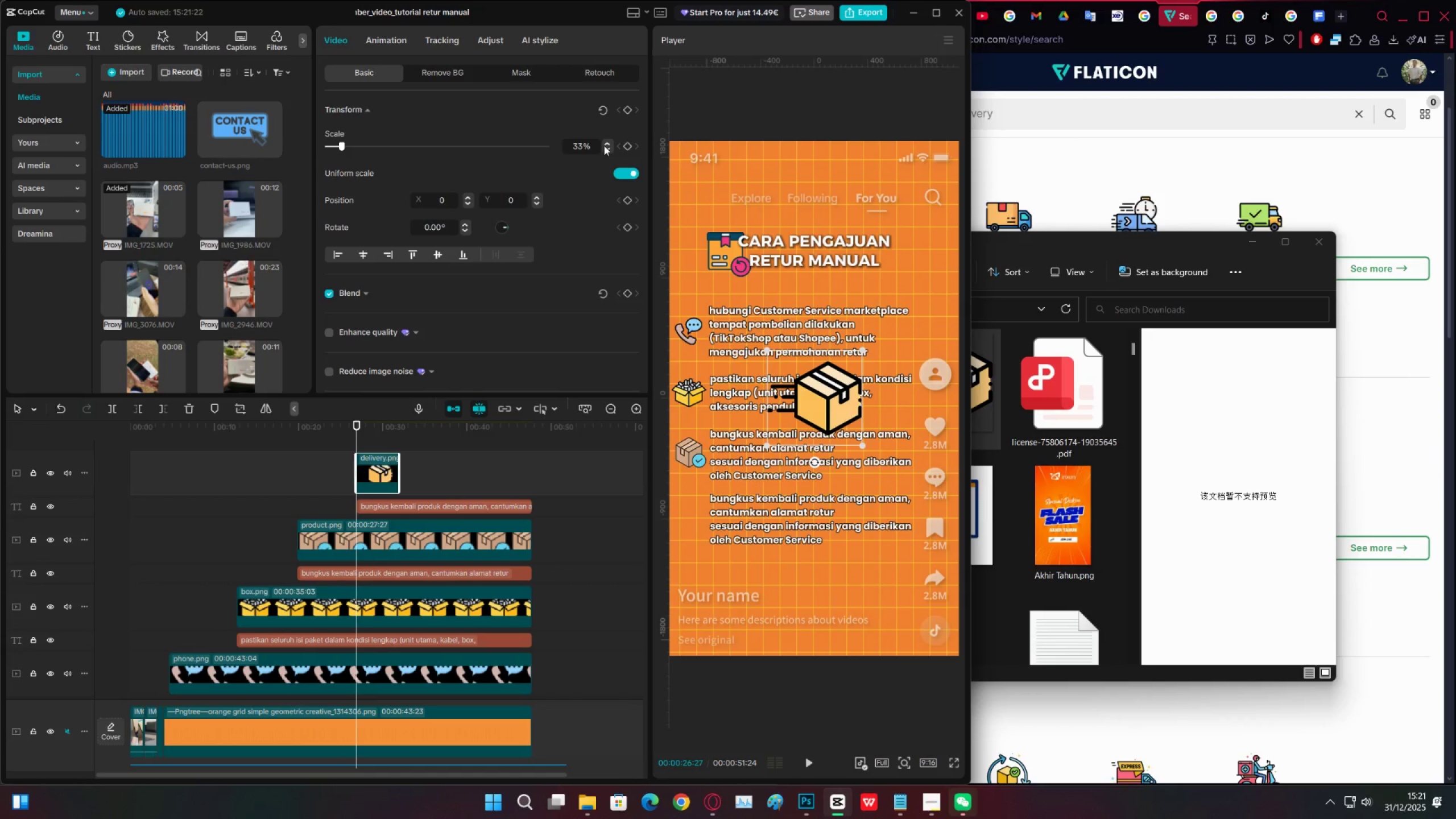 
left_click([604, 146])
 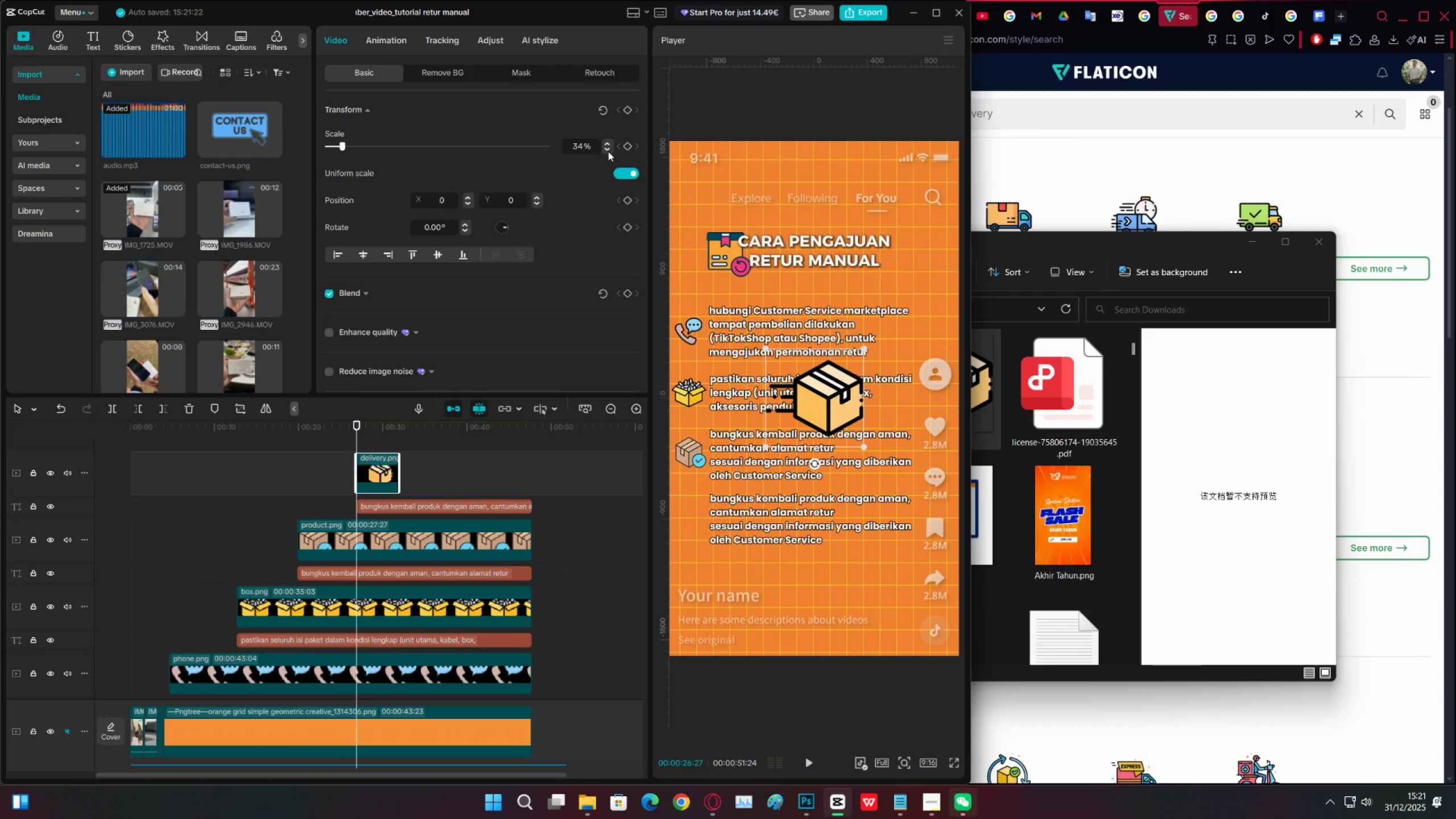 
double_click([608, 151])
 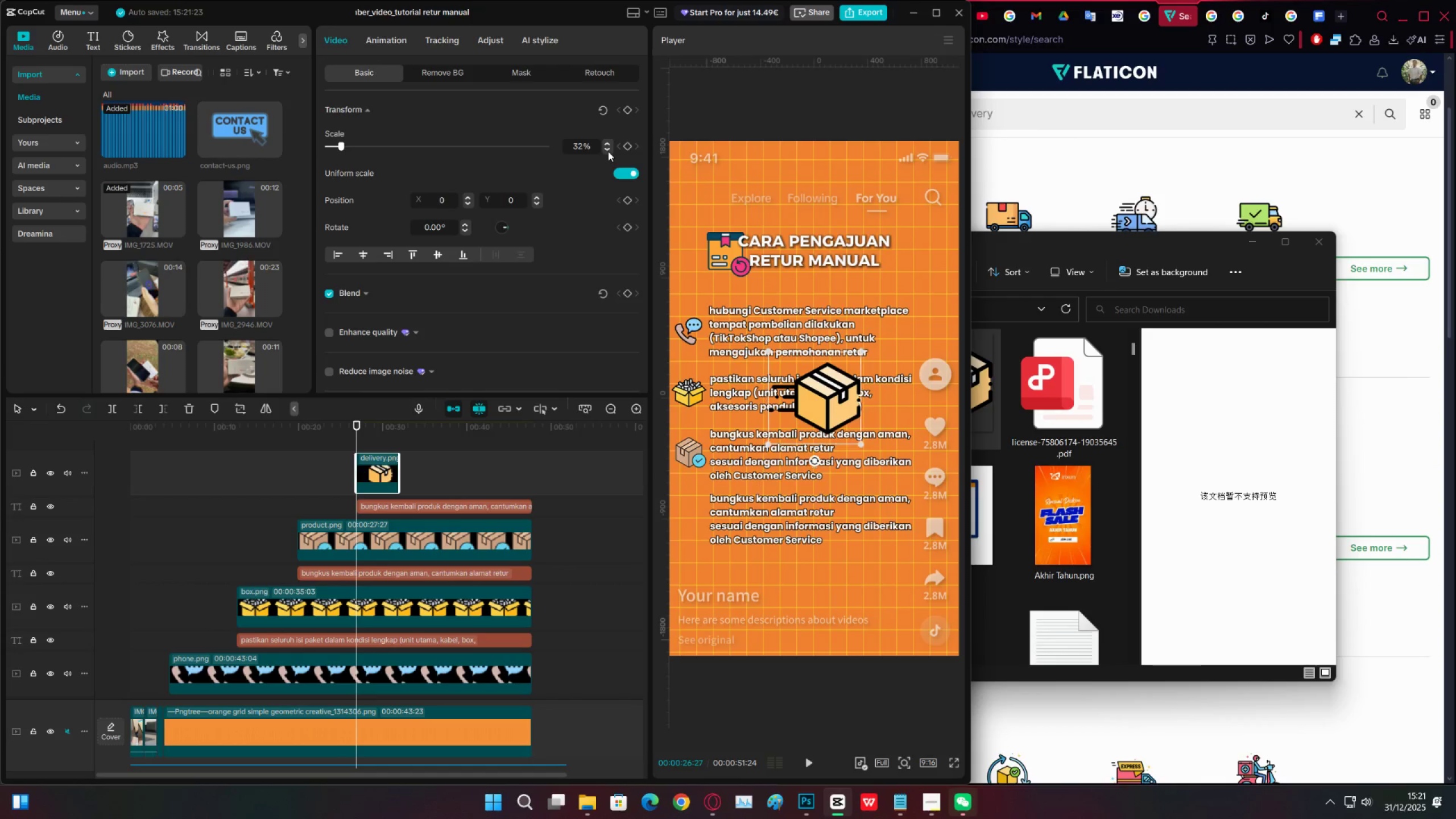 
triple_click([608, 151])
 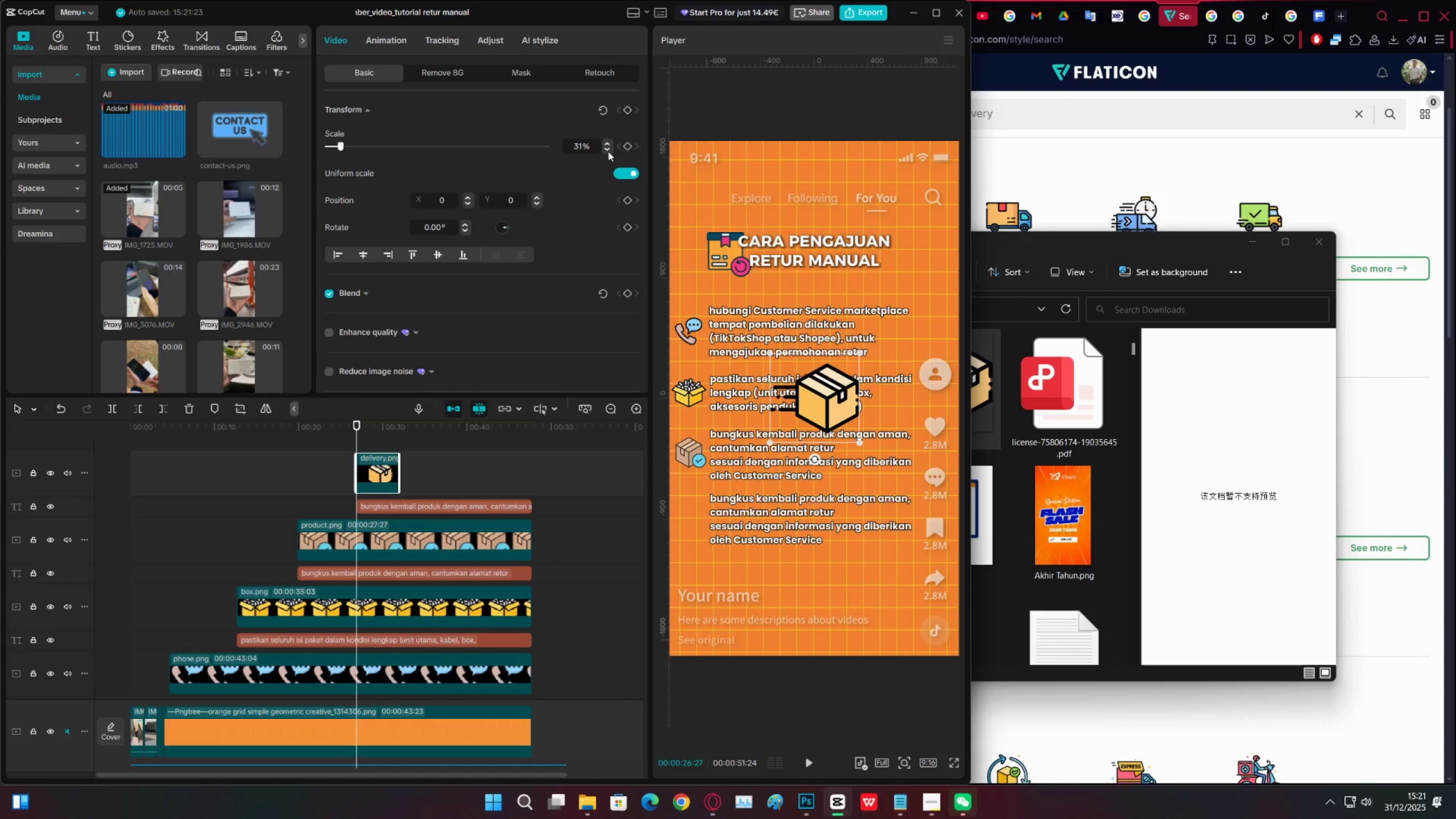 
triple_click([608, 151])
 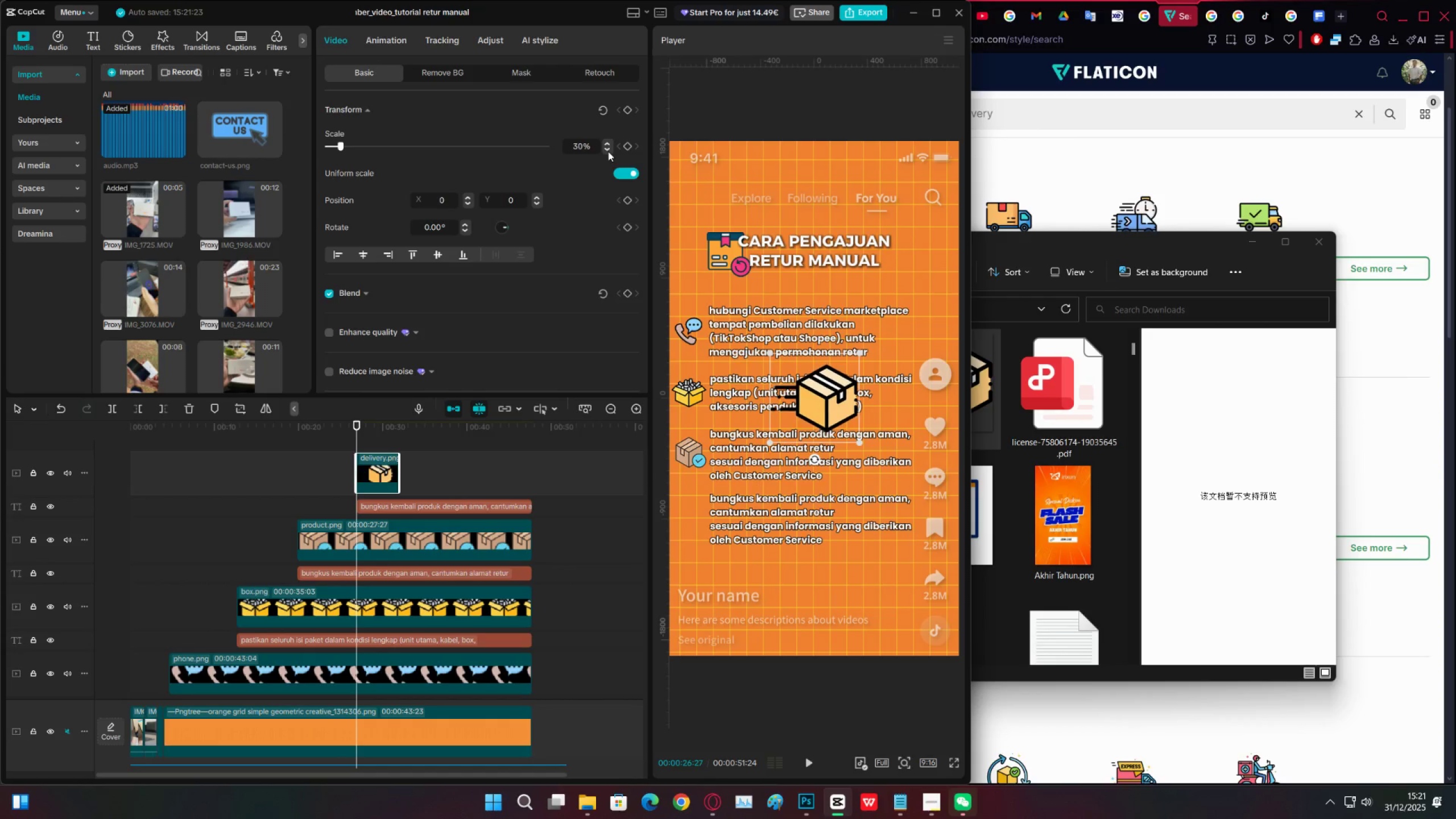 
triple_click([608, 151])
 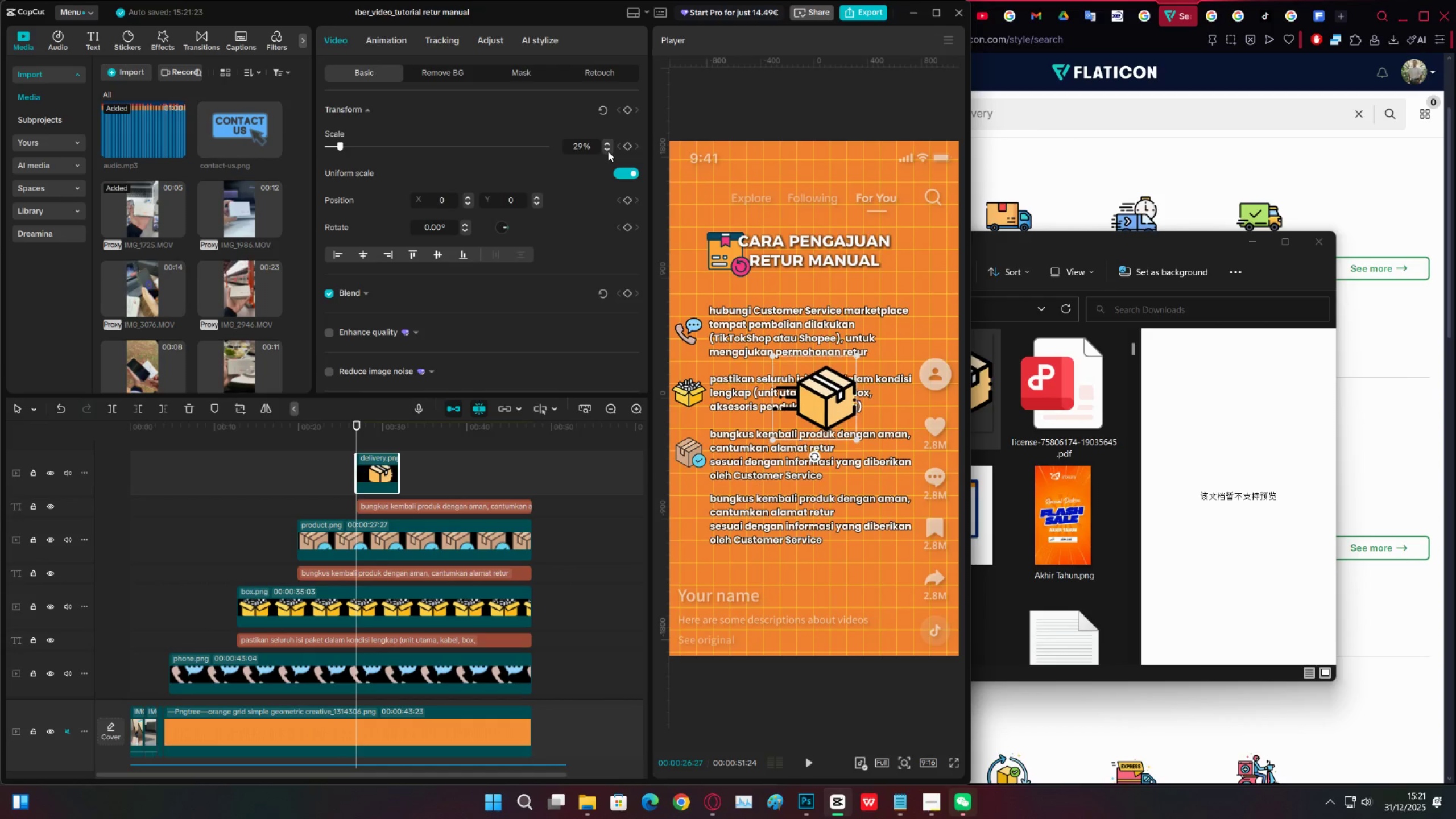 
triple_click([608, 151])
 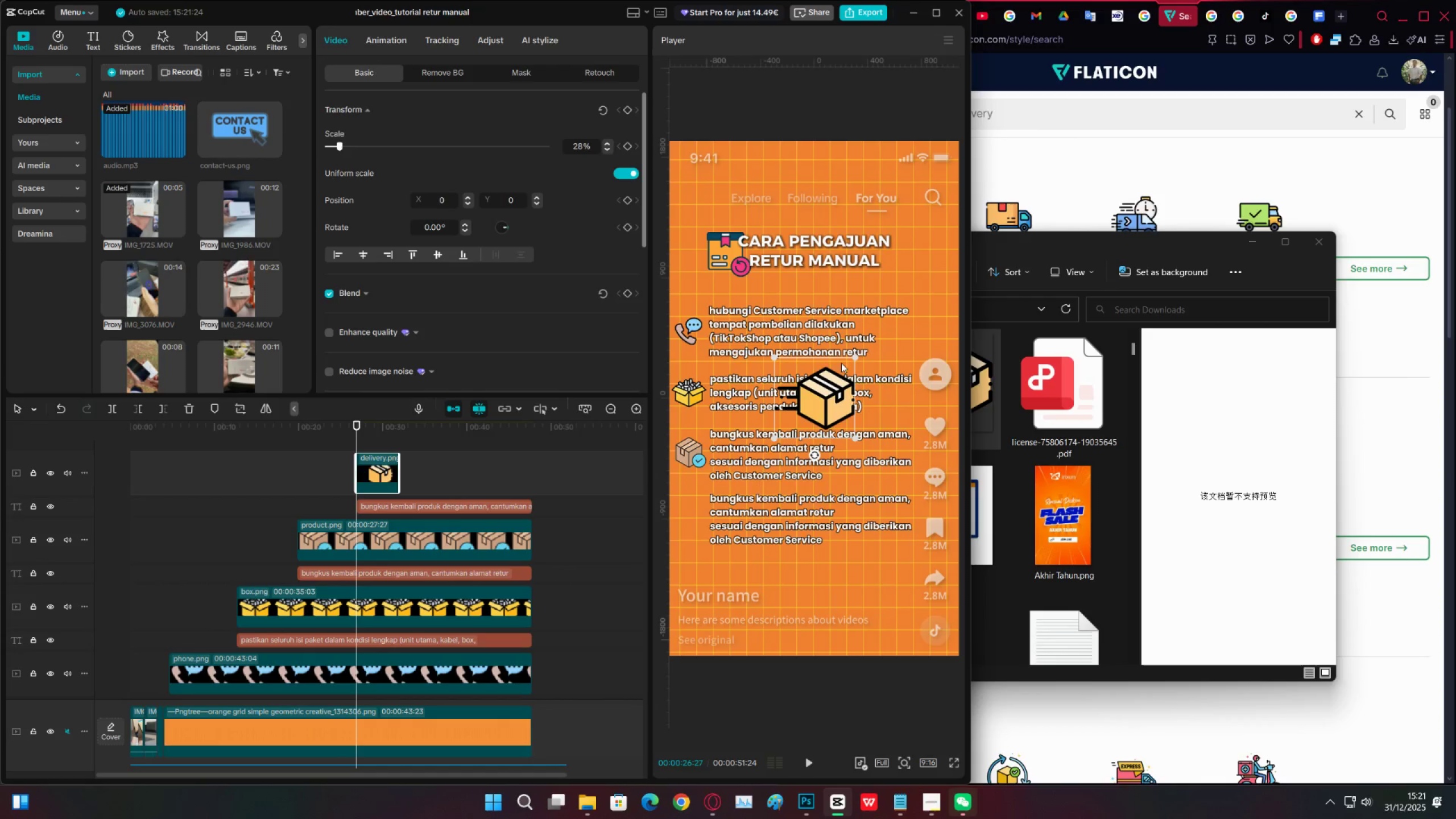 
left_click_drag(start_coordinate=[833, 403], to_coordinate=[696, 473])
 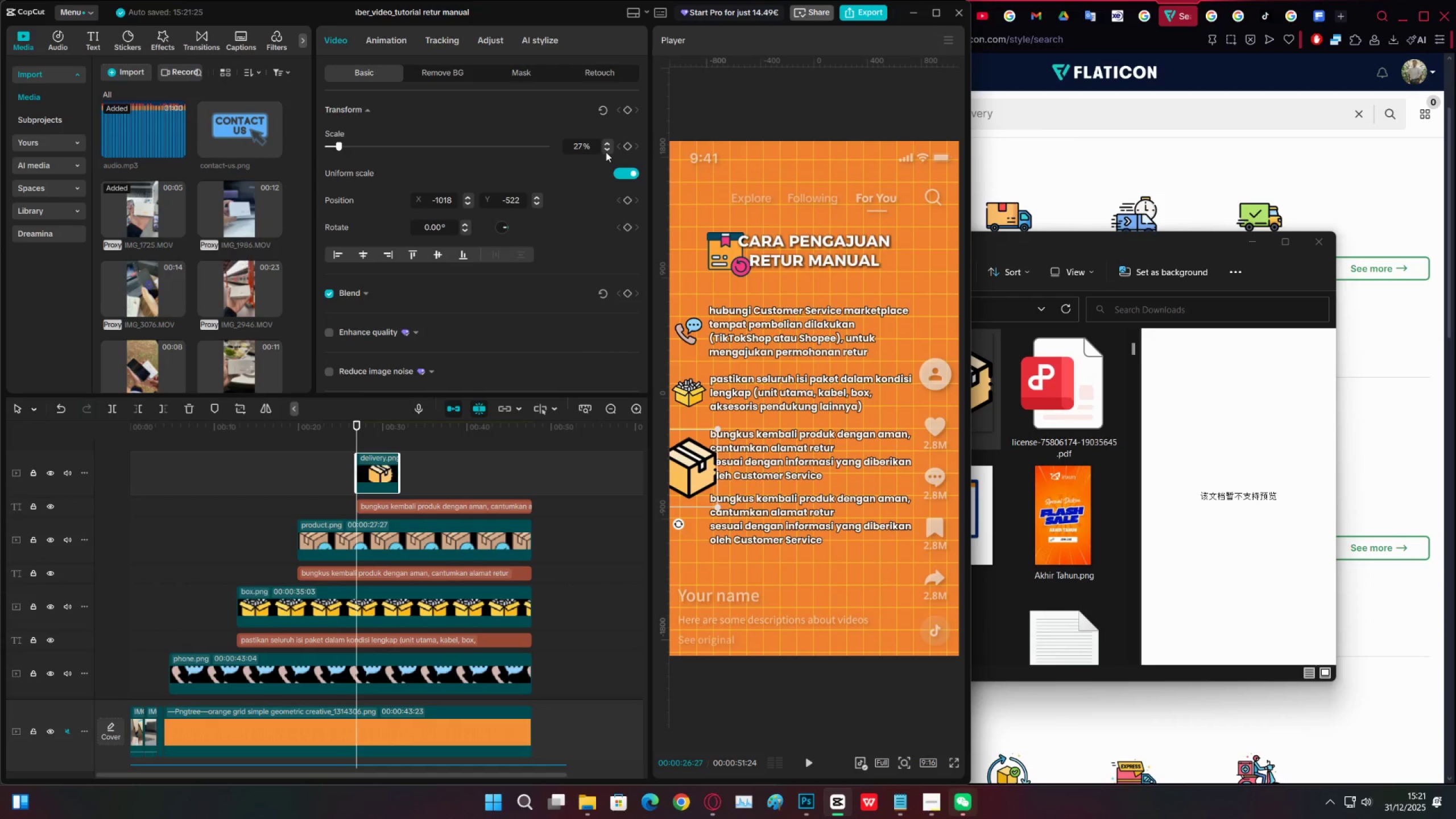 
left_click([606, 152])
 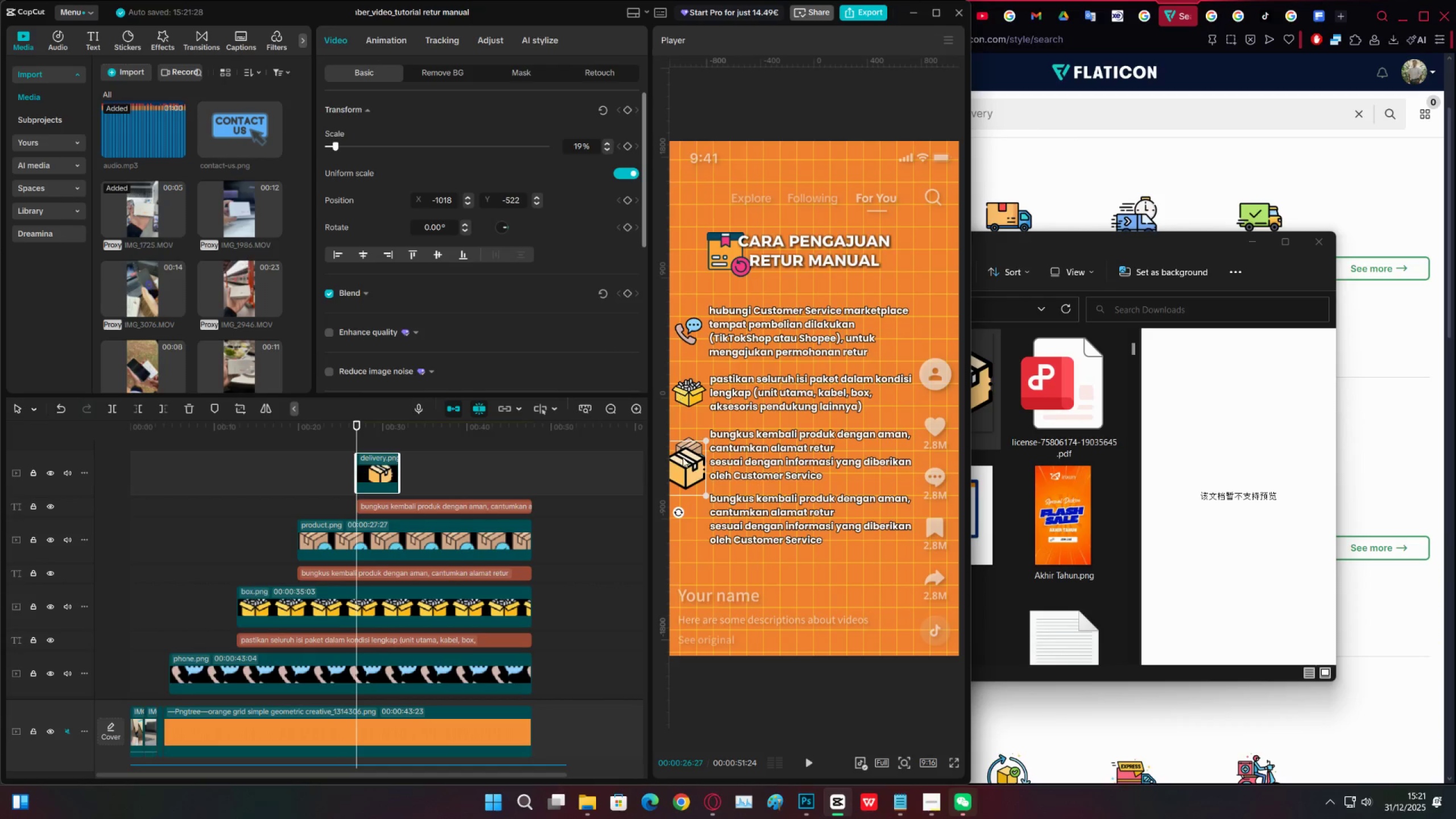 
left_click_drag(start_coordinate=[688, 473], to_coordinate=[688, 460])
 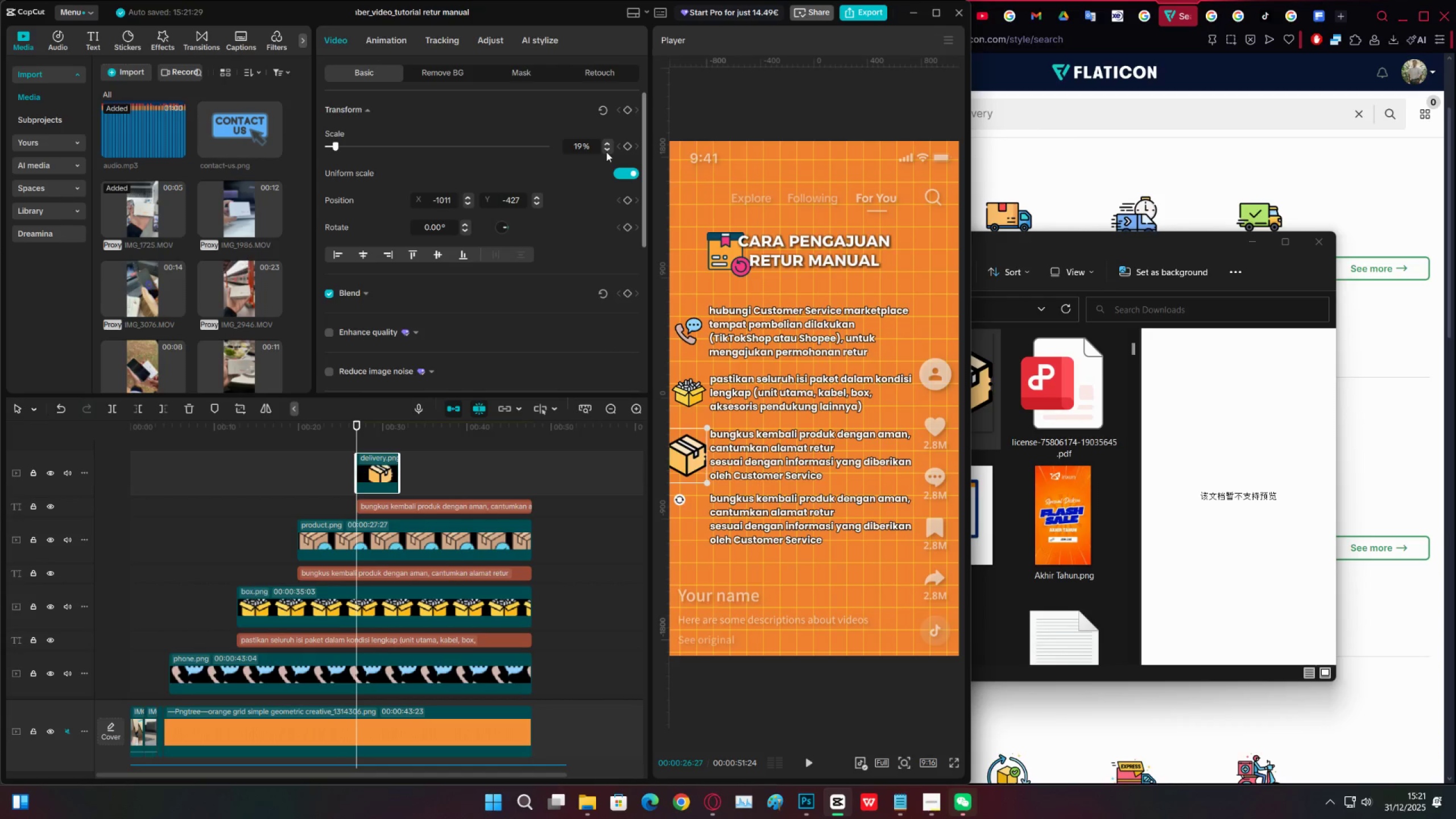 
double_click([606, 151])
 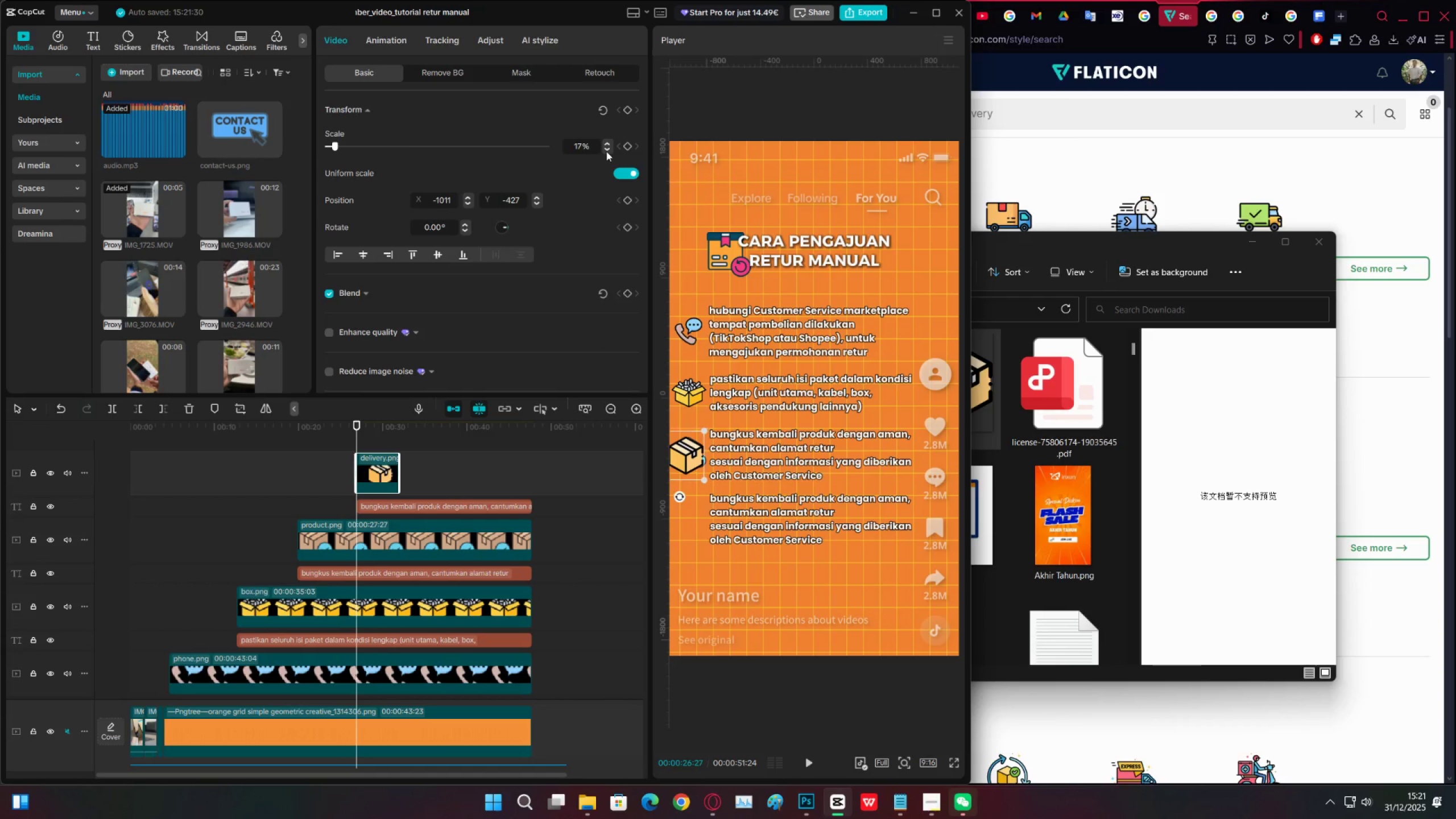 
triple_click([606, 151])
 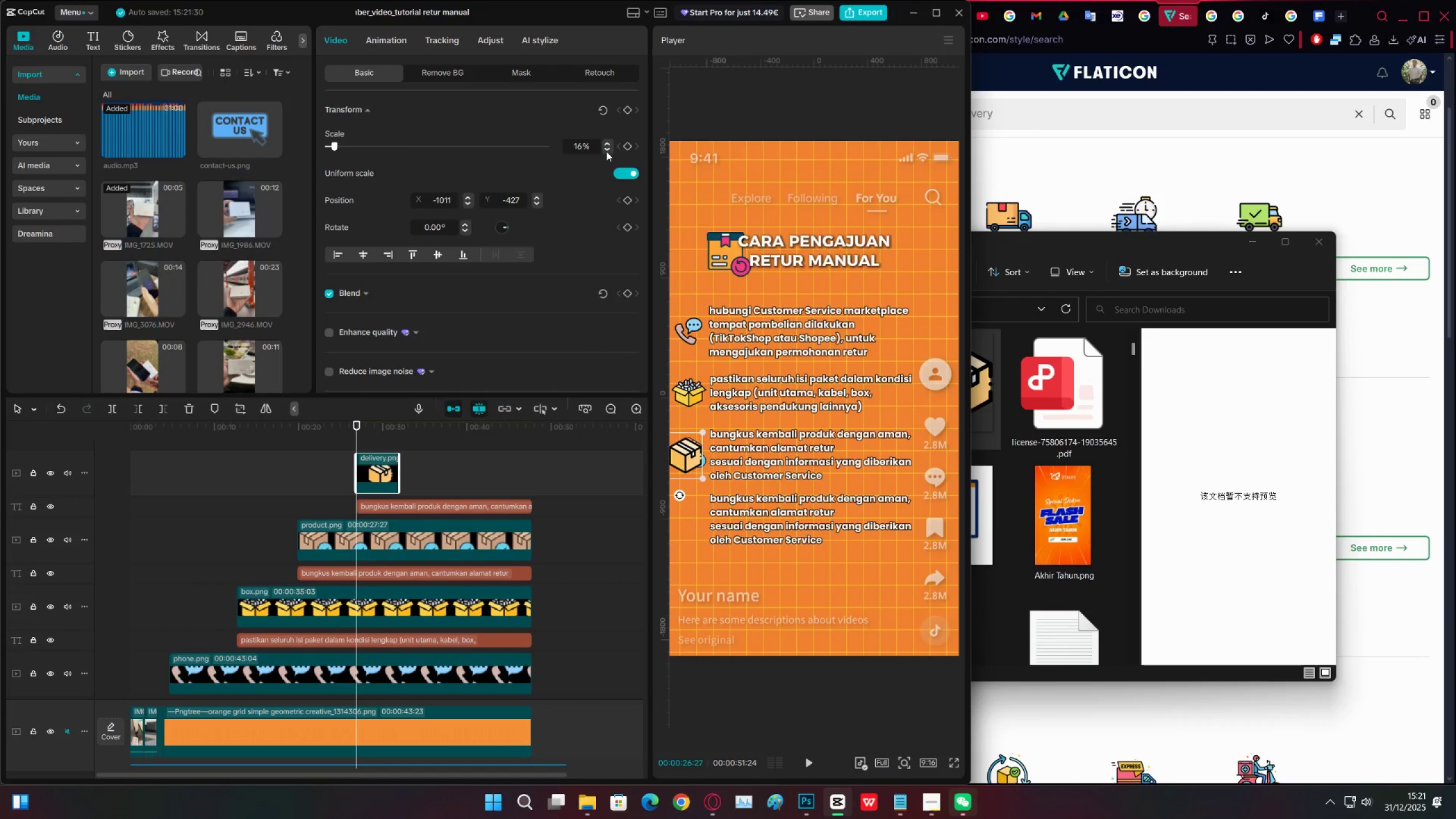 
triple_click([606, 151])
 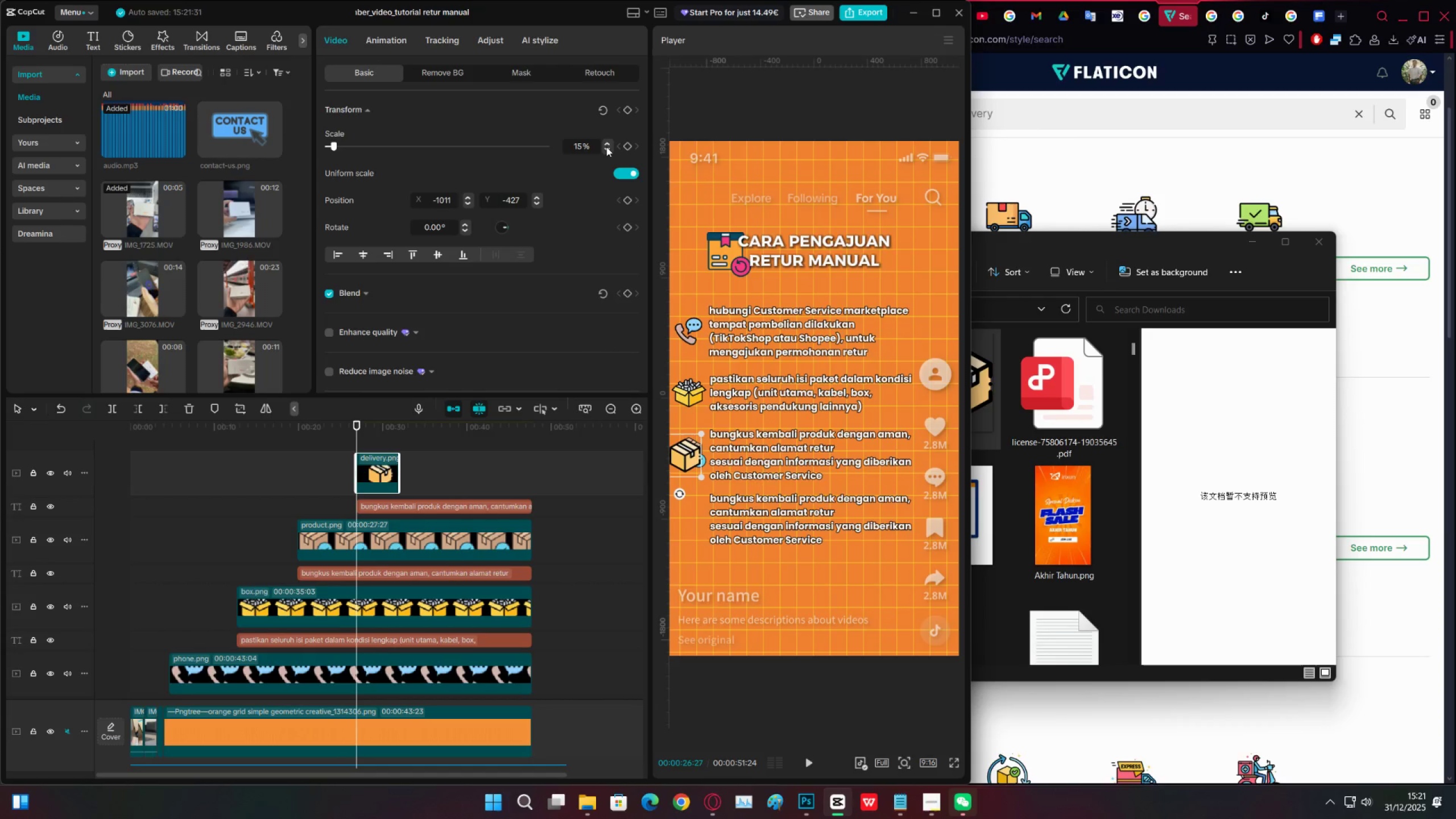 
left_click([606, 143])
 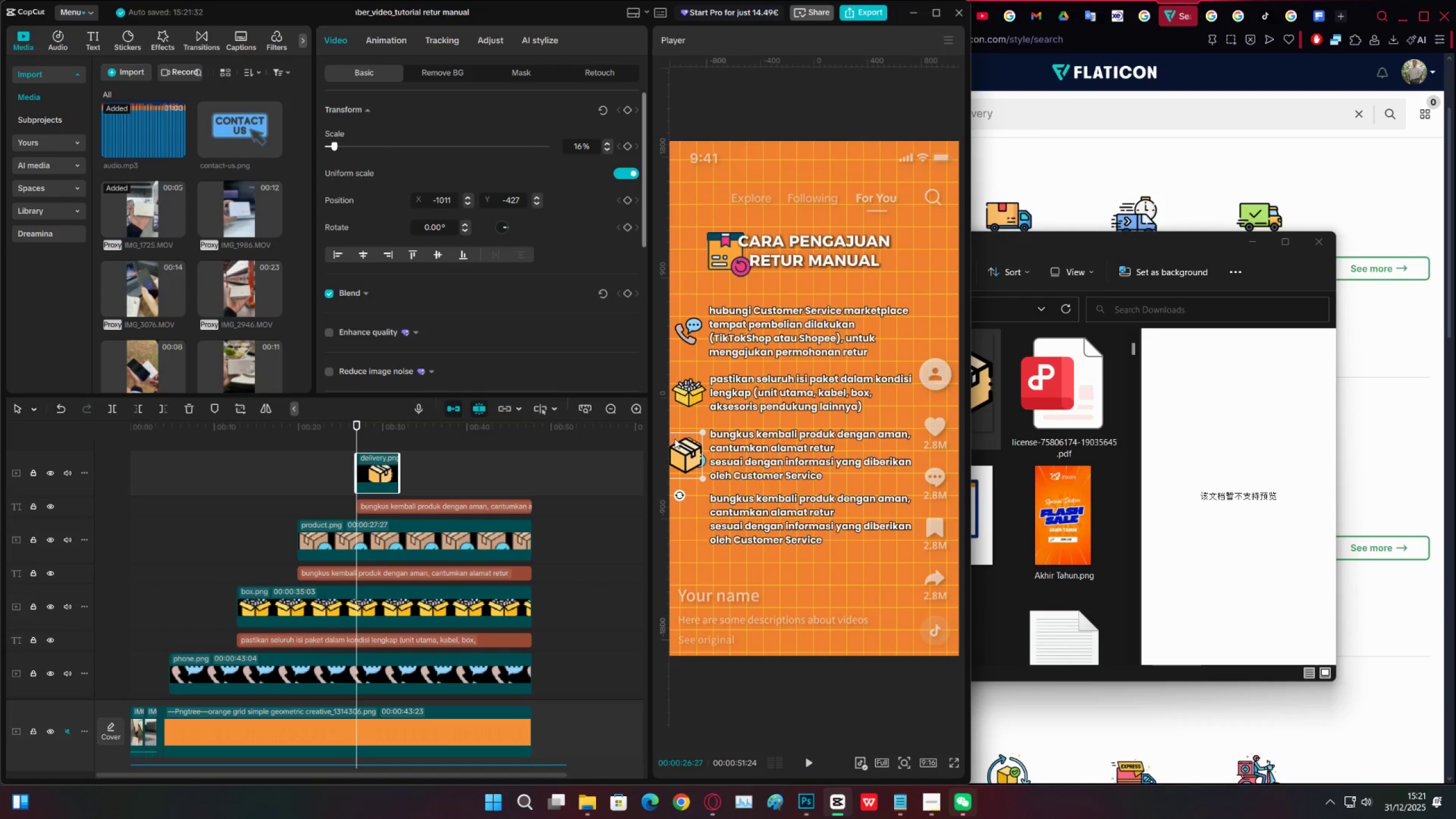 
left_click_drag(start_coordinate=[688, 458], to_coordinate=[692, 457])
 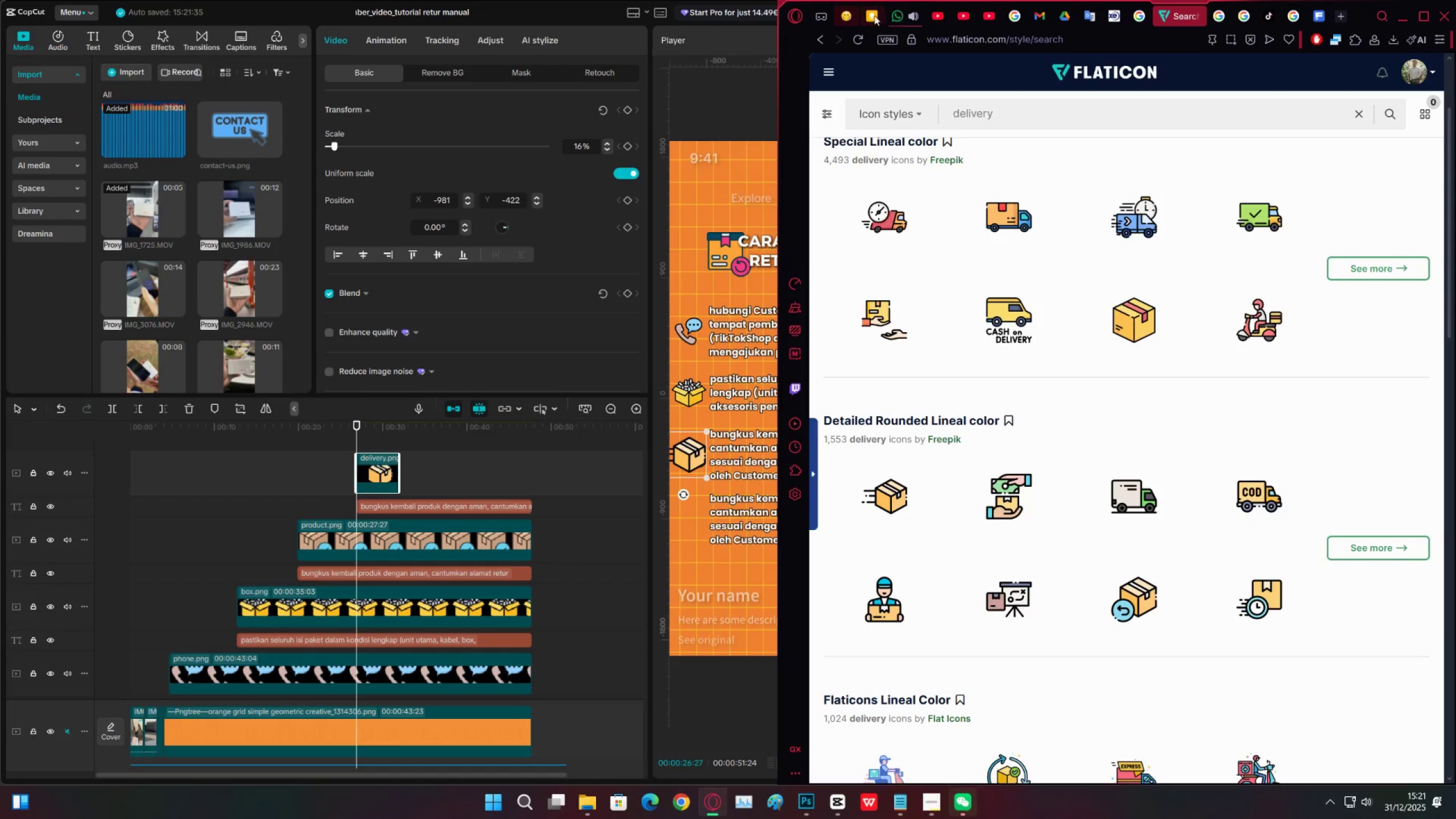 
left_click([913, 19])
 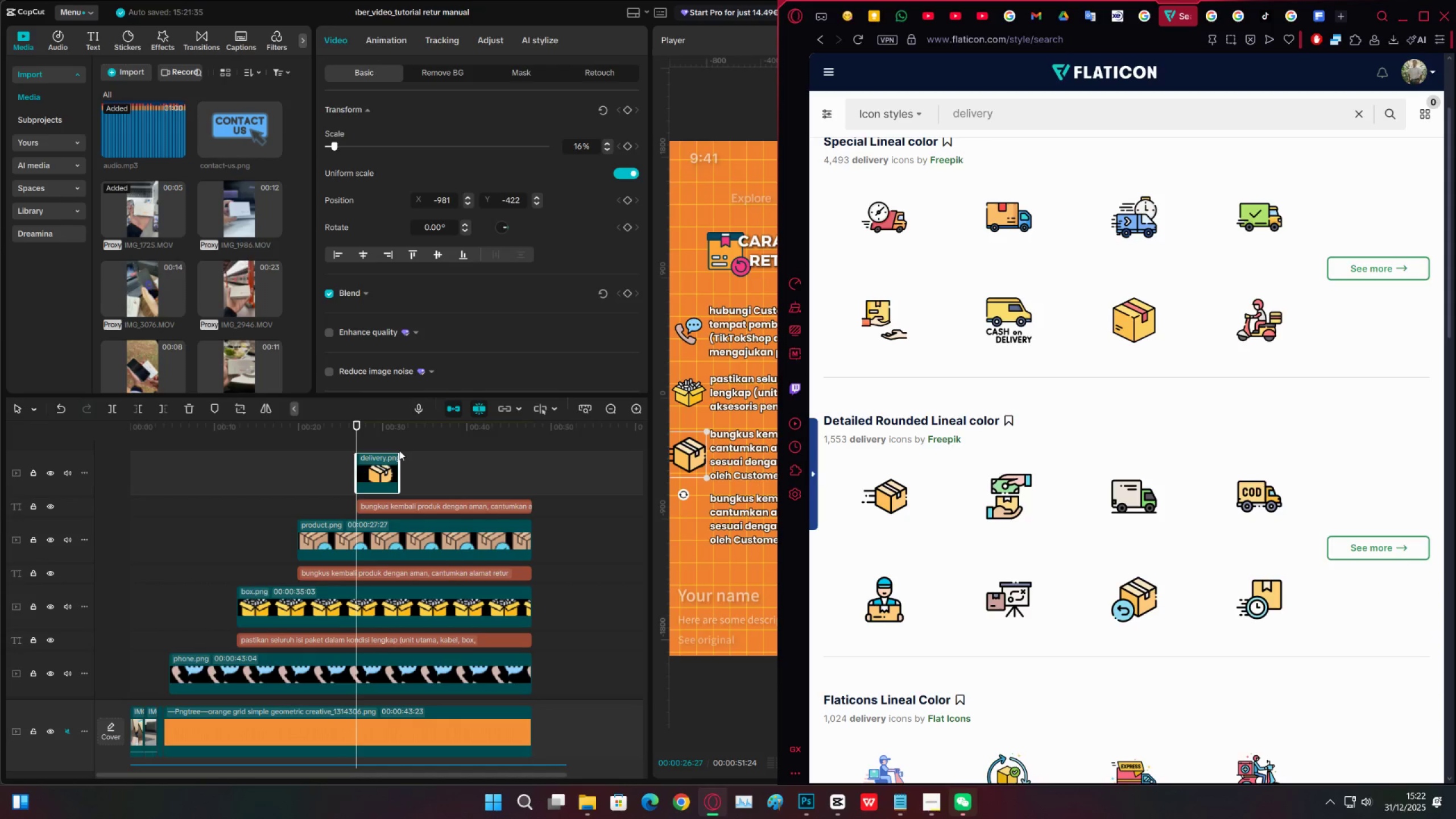 
wait(30.29)
 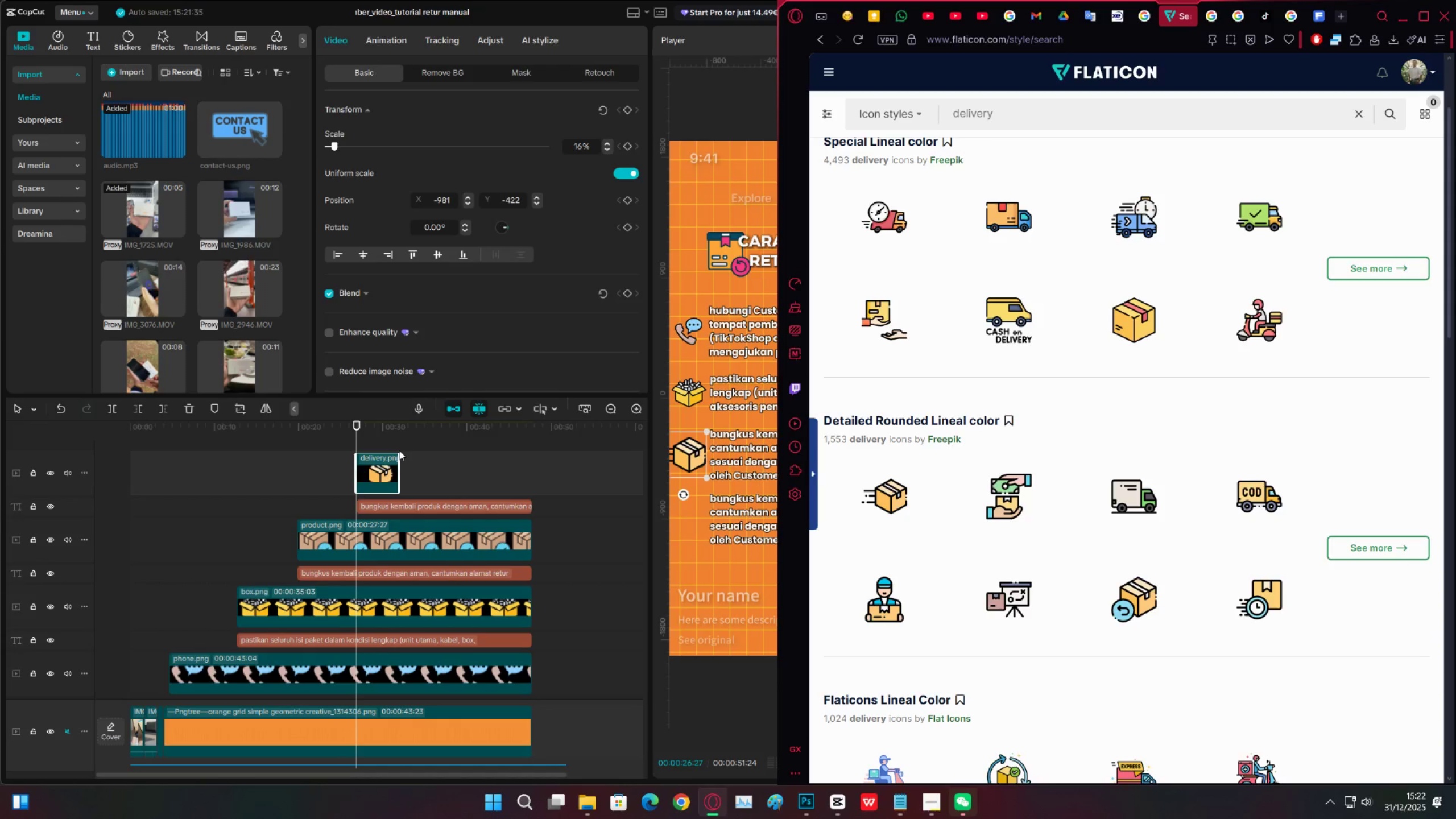 
left_click([388, 474])
 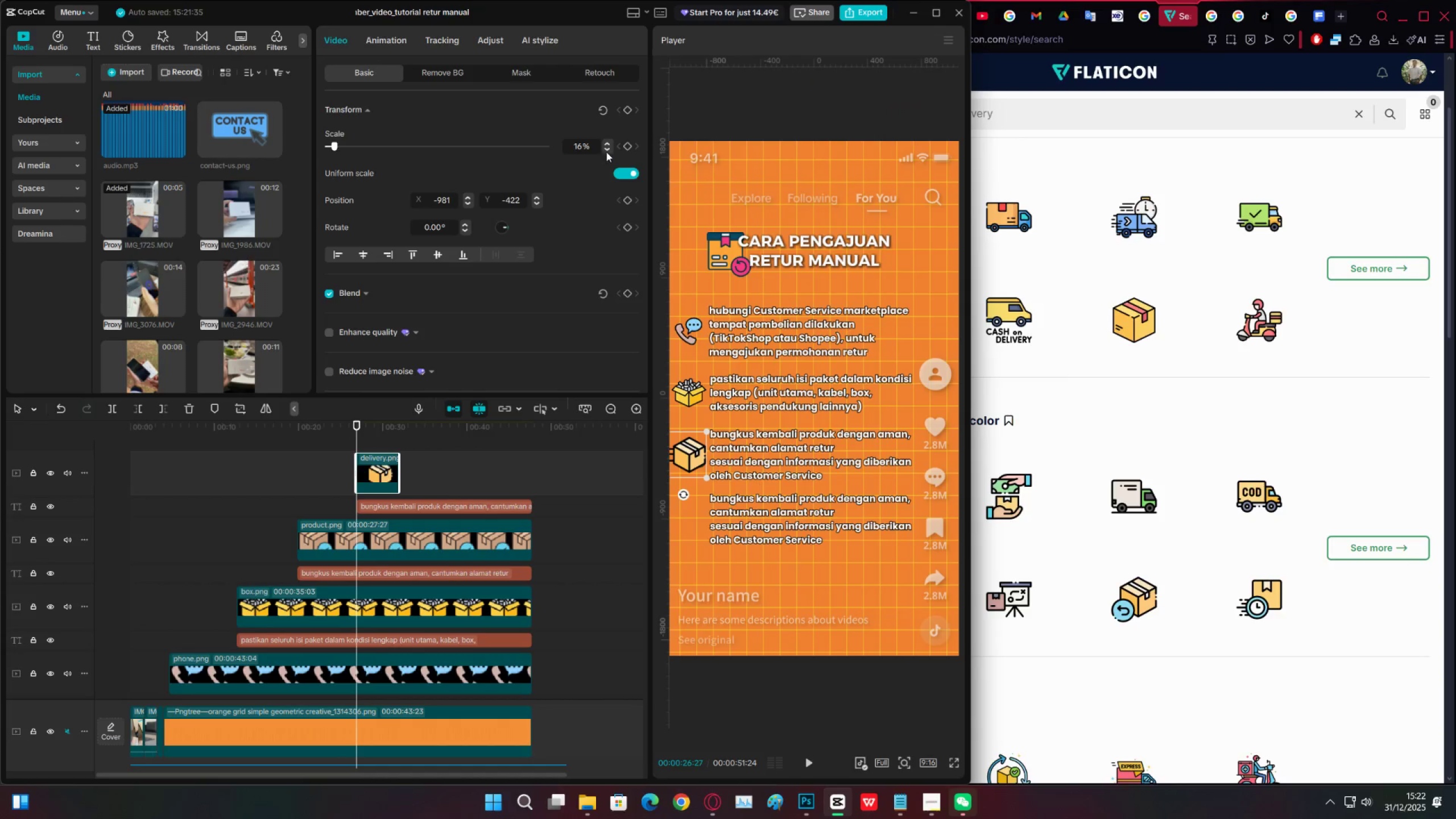 
double_click([606, 148])
 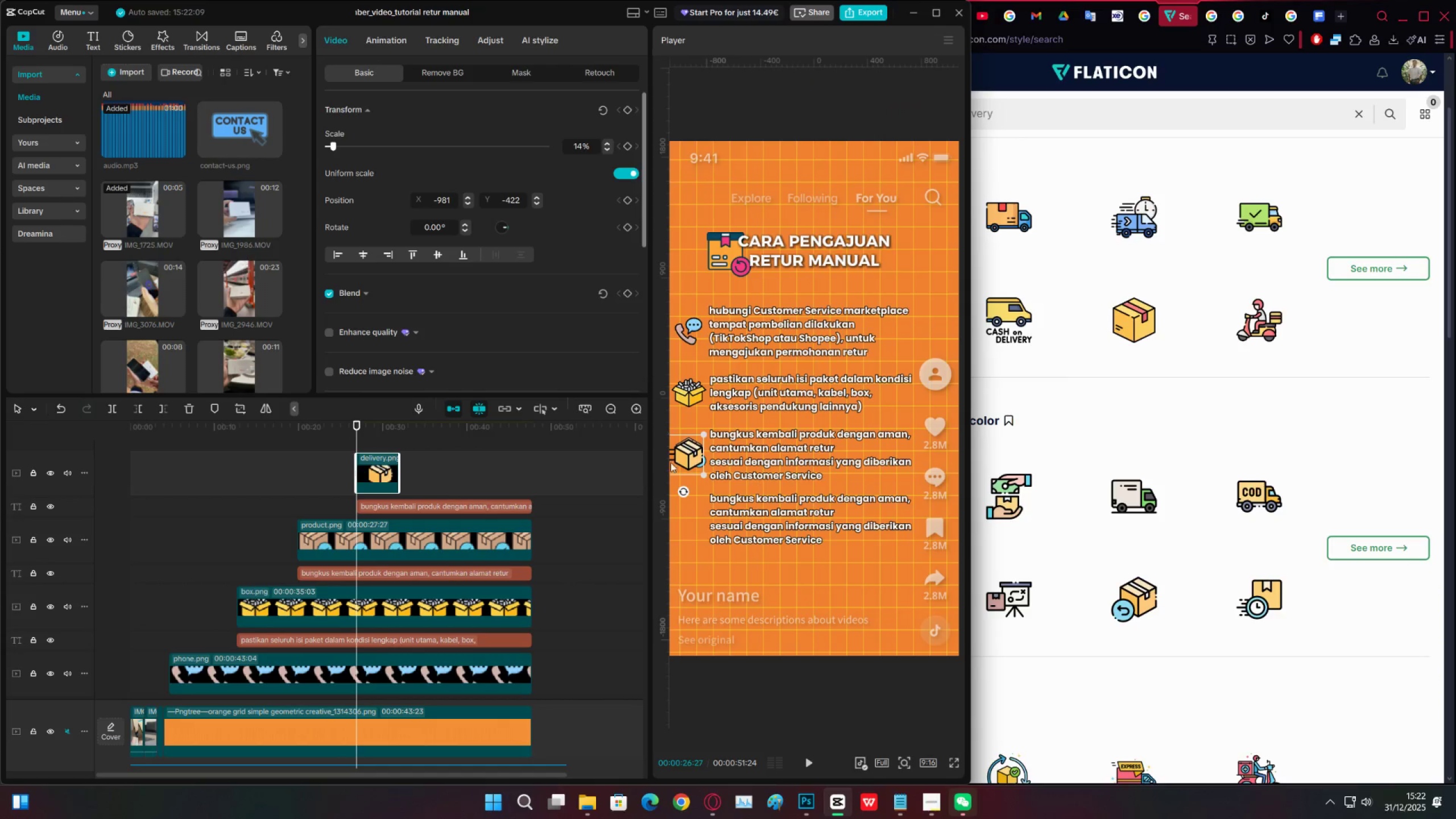 
left_click_drag(start_coordinate=[690, 455], to_coordinate=[690, 452])
 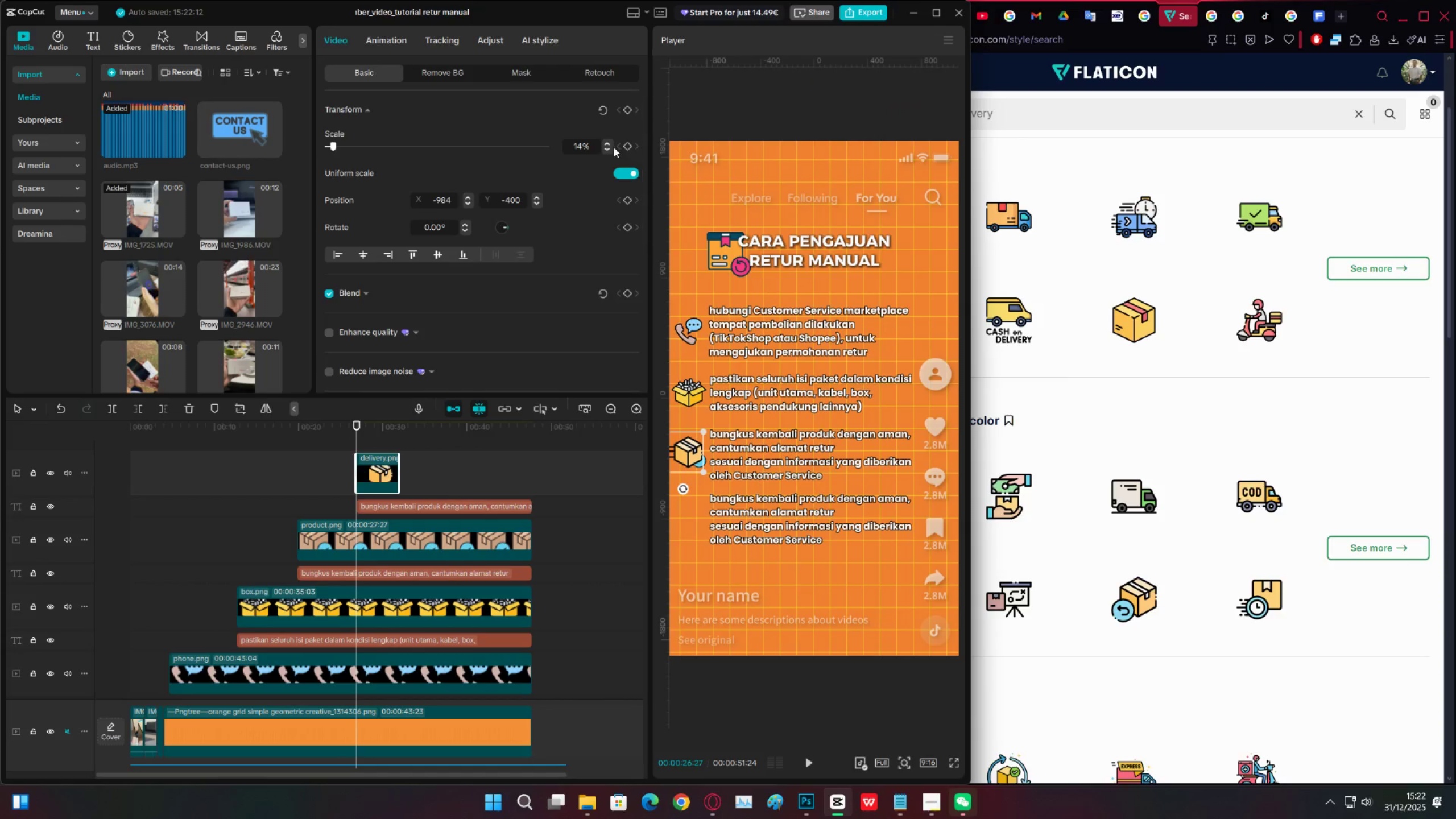 
left_click([608, 150])
 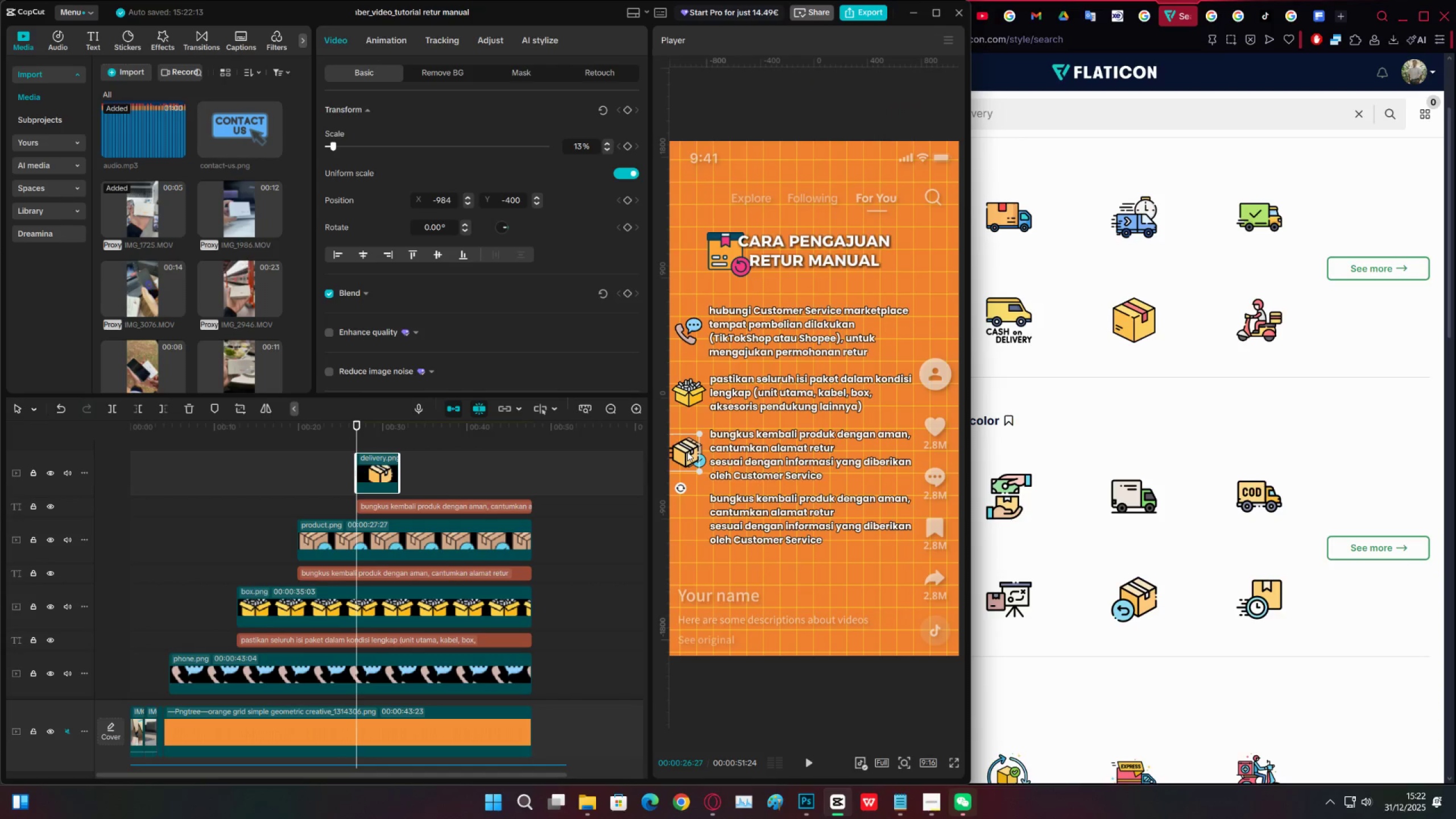 
left_click([607, 143])
 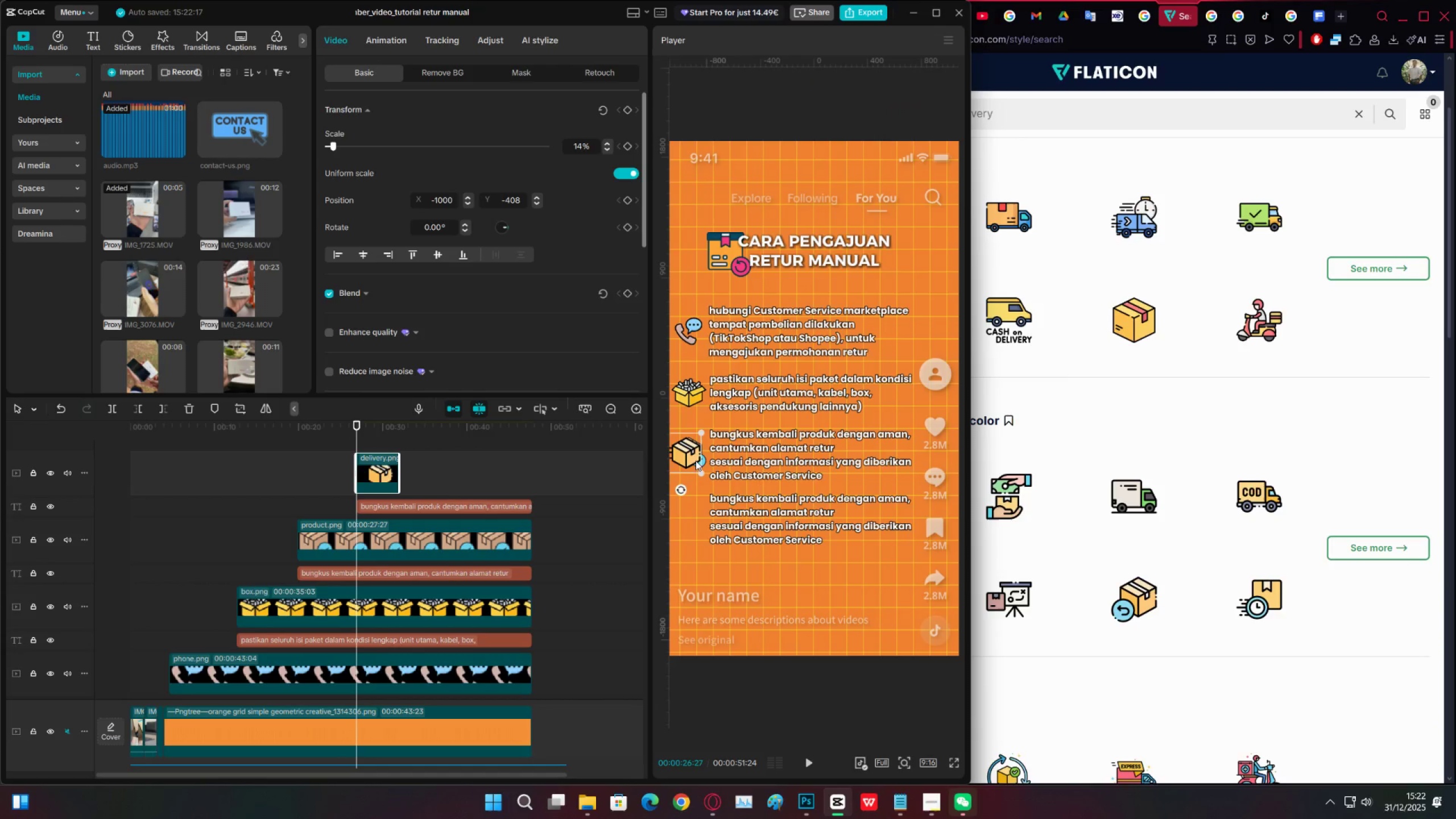 
left_click_drag(start_coordinate=[690, 453], to_coordinate=[693, 512])
 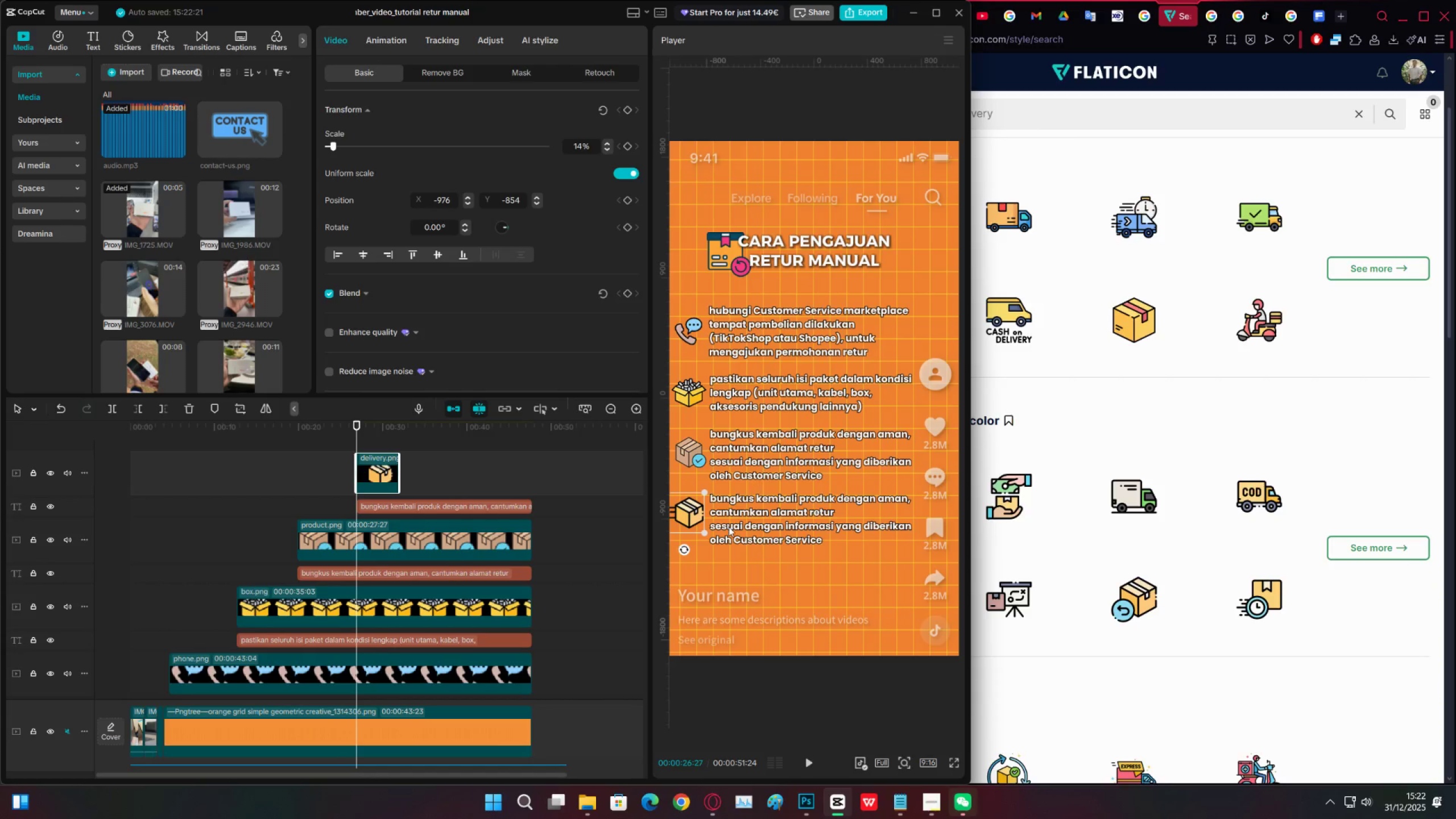 
left_click([735, 527])
 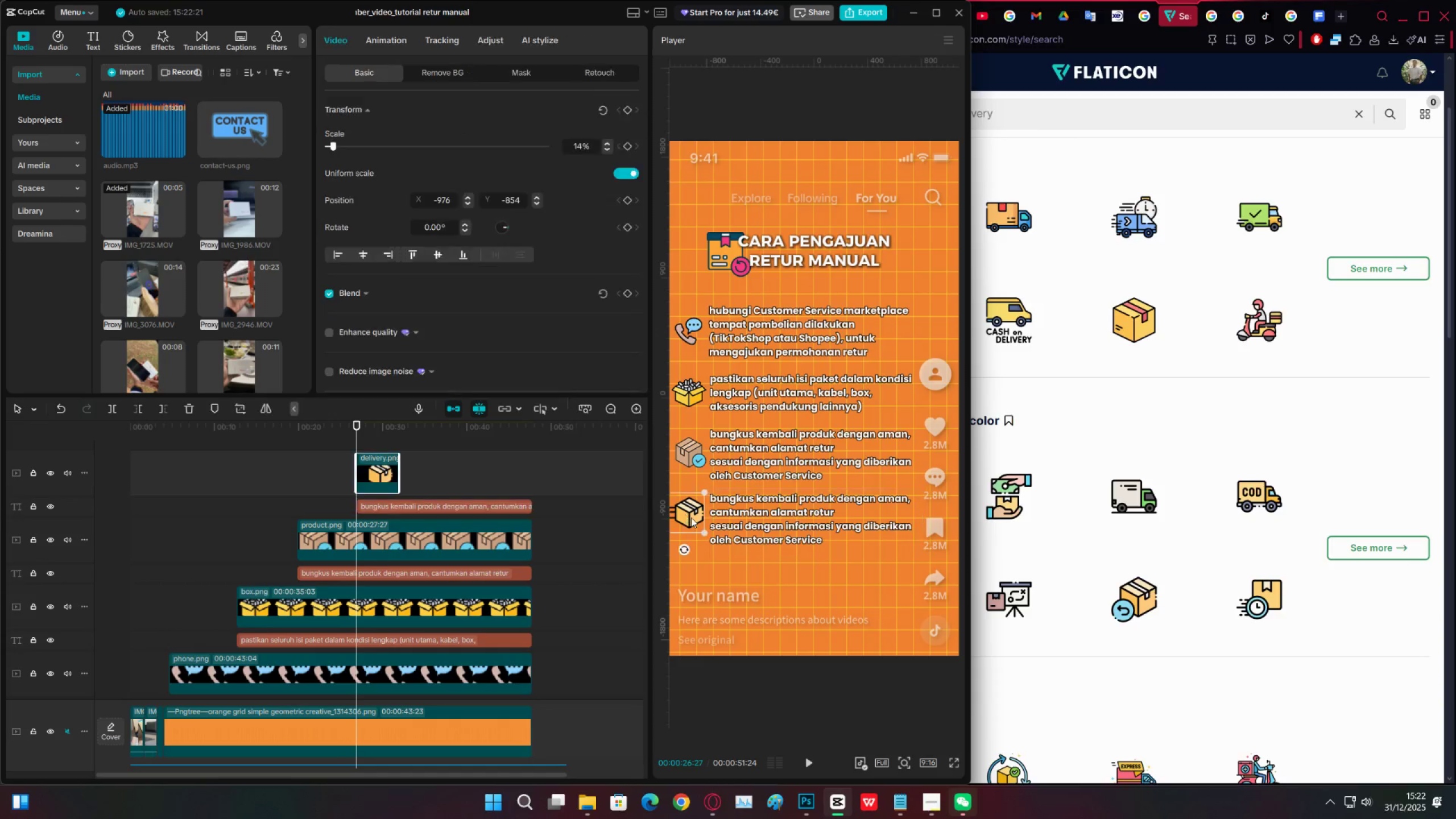 
double_click([690, 516])
 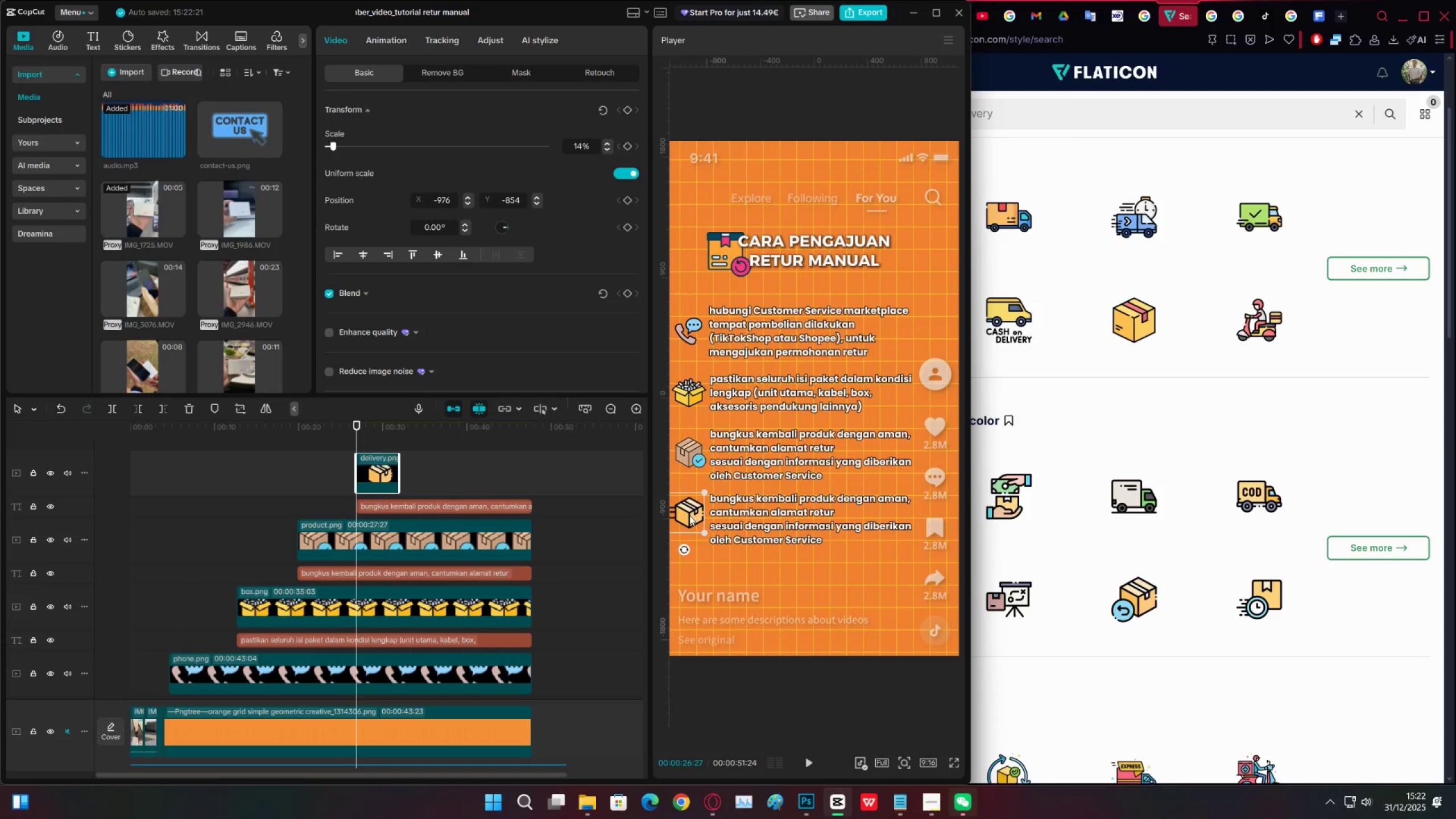 
left_click([689, 515])
 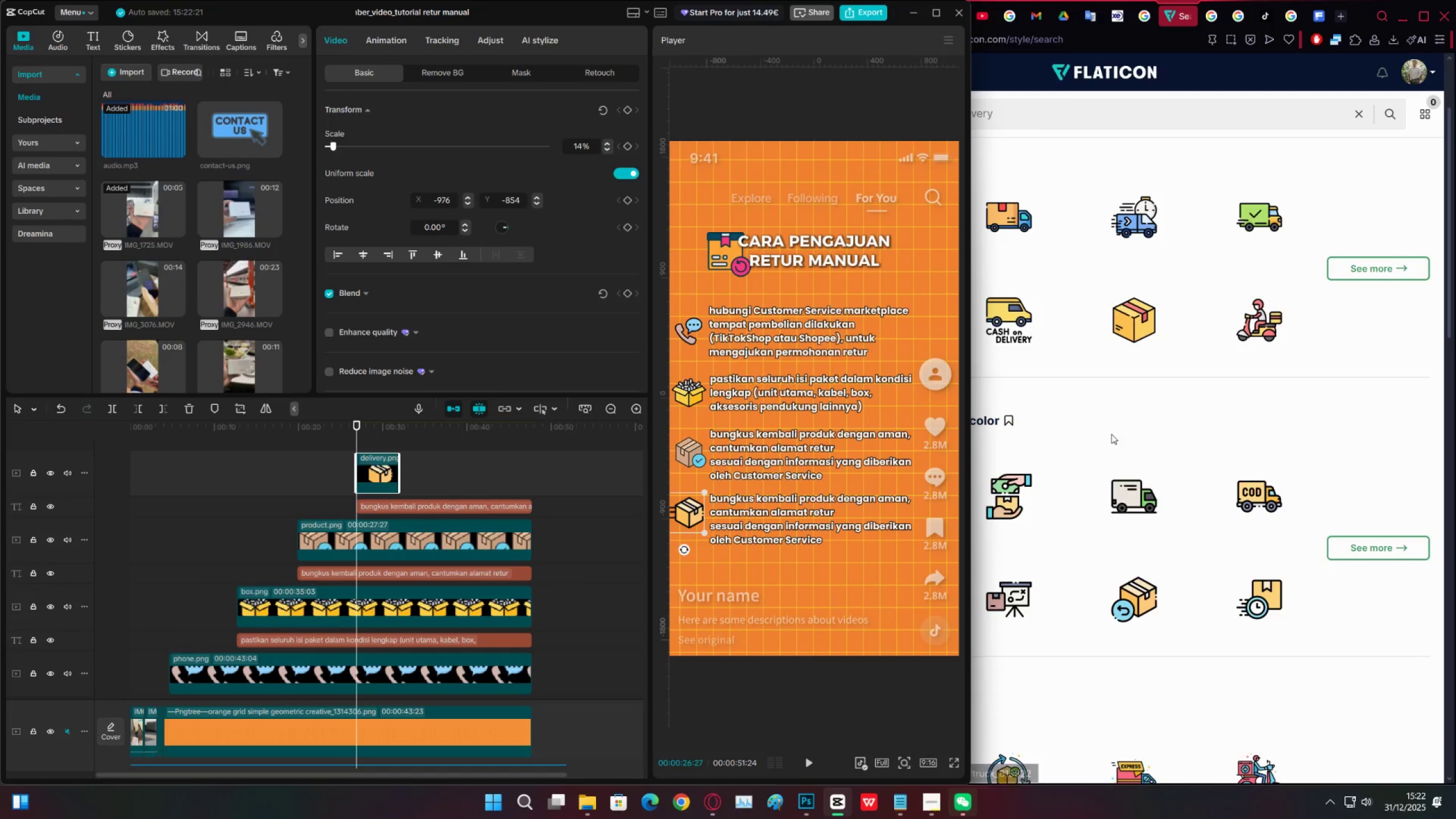 
left_click([1101, 424])
 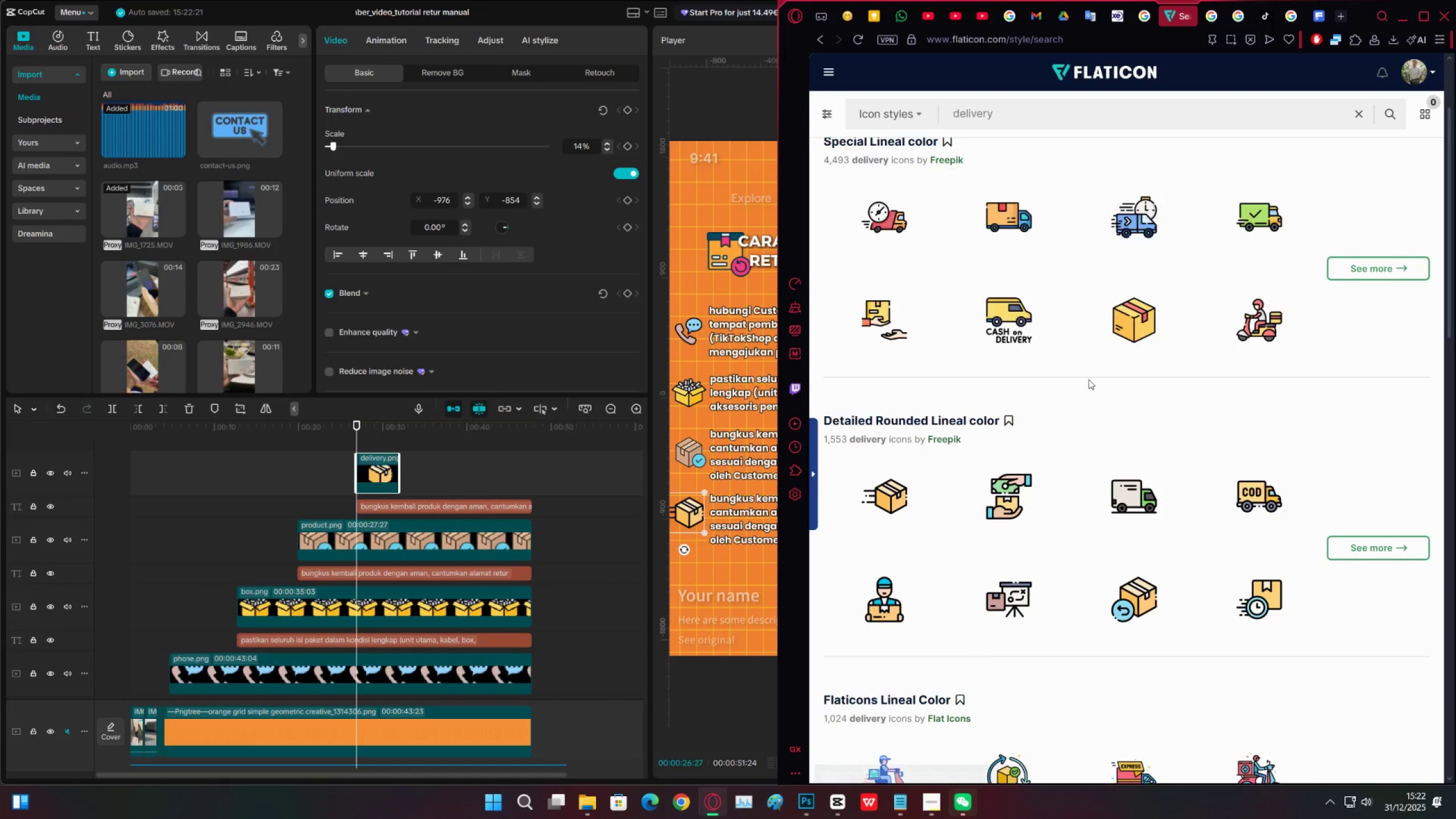 
left_click([1008, 115])
 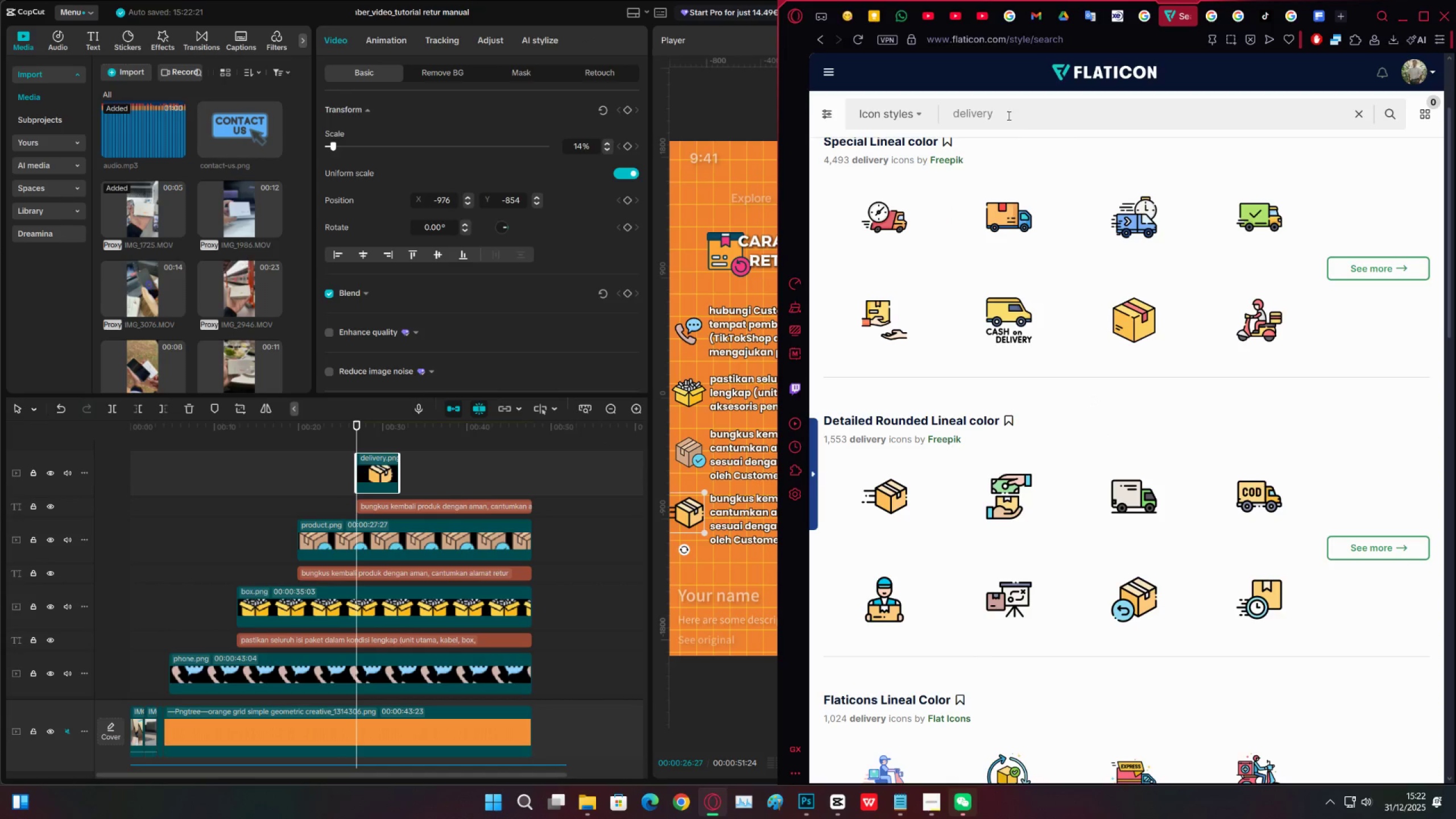 
key(Control+A)
 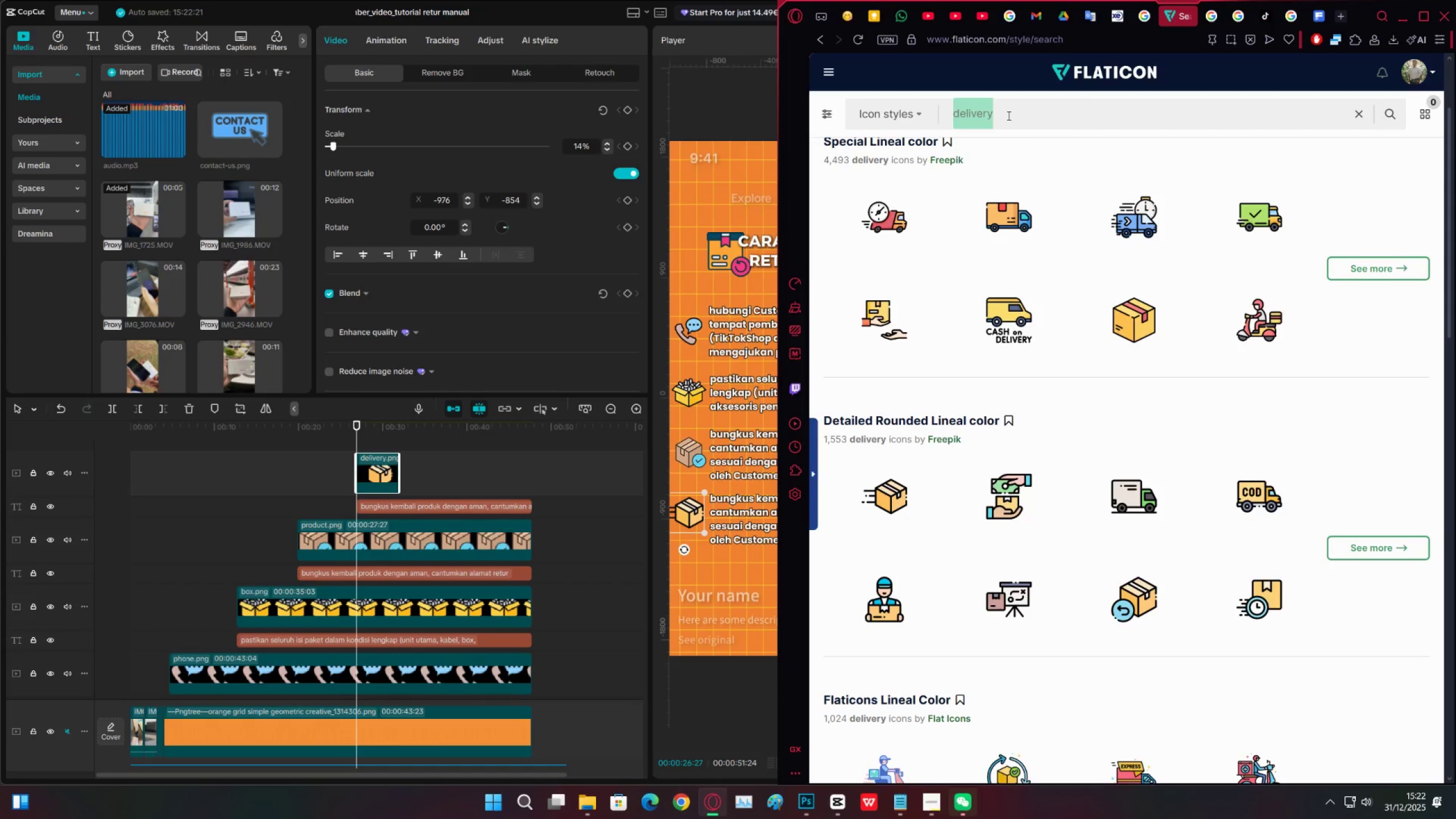 
type(truck)
 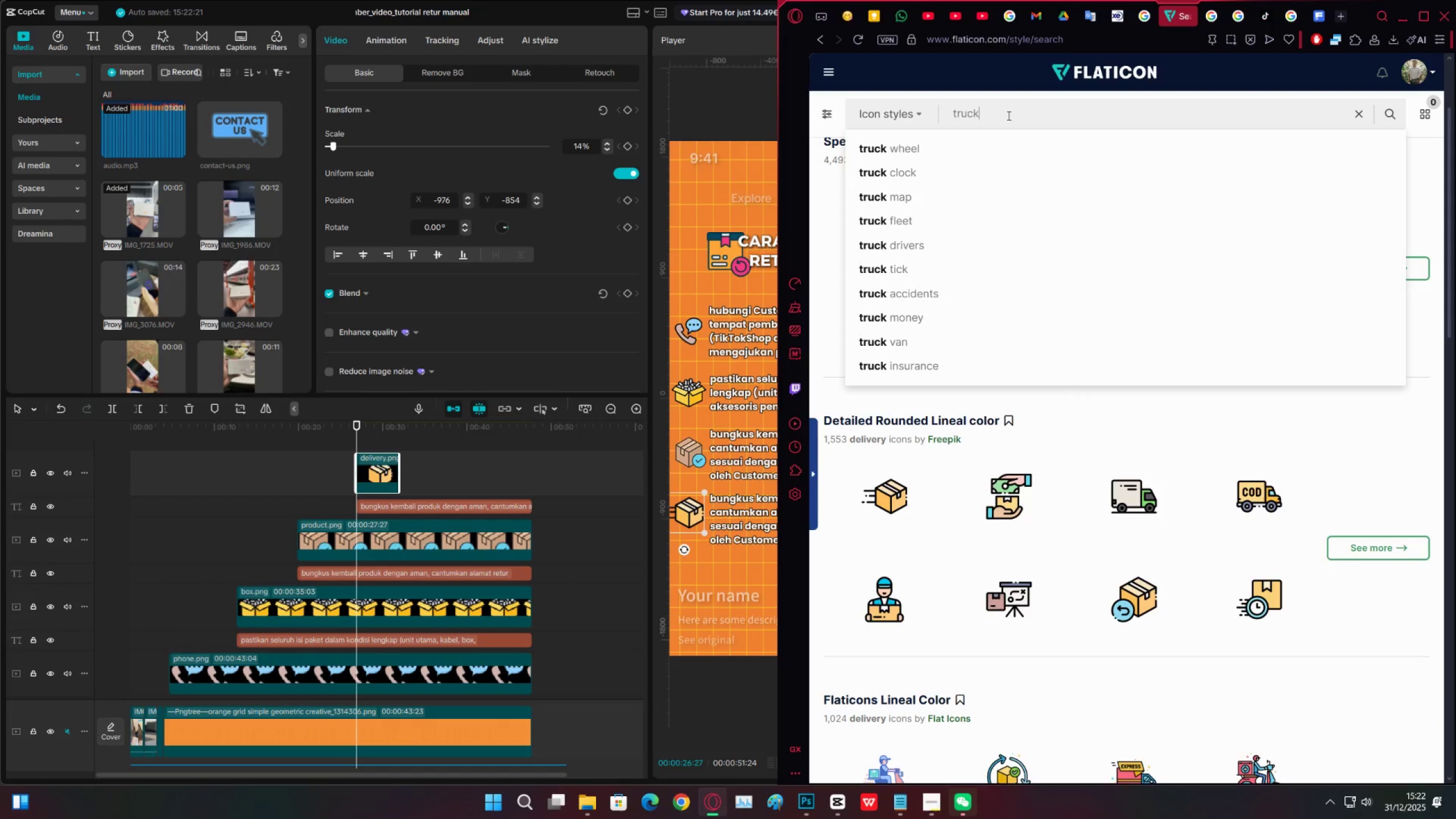 
key(Enter)
 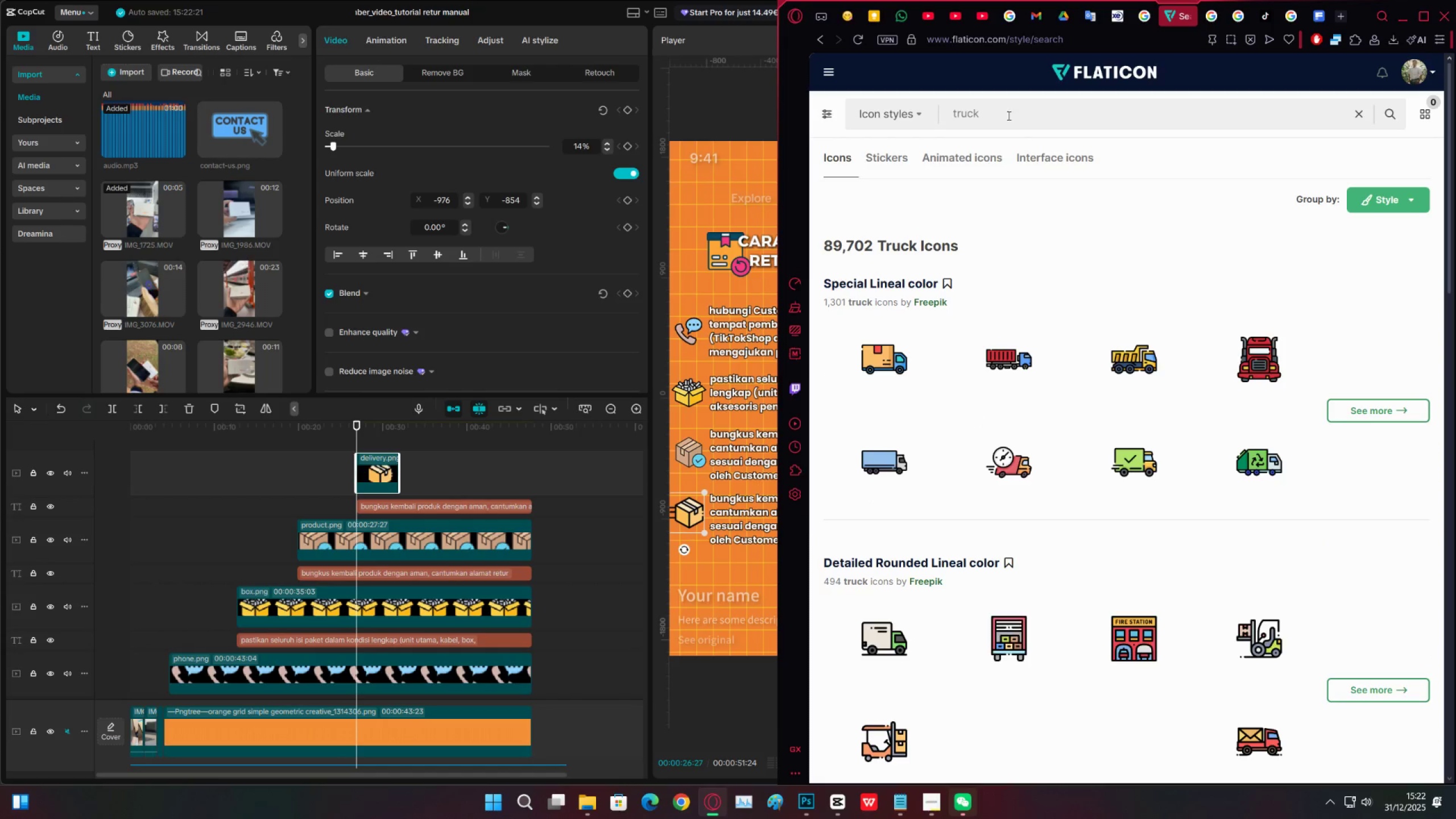 
left_click_drag(start_coordinate=[1020, 115], to_coordinate=[1028, 128])
 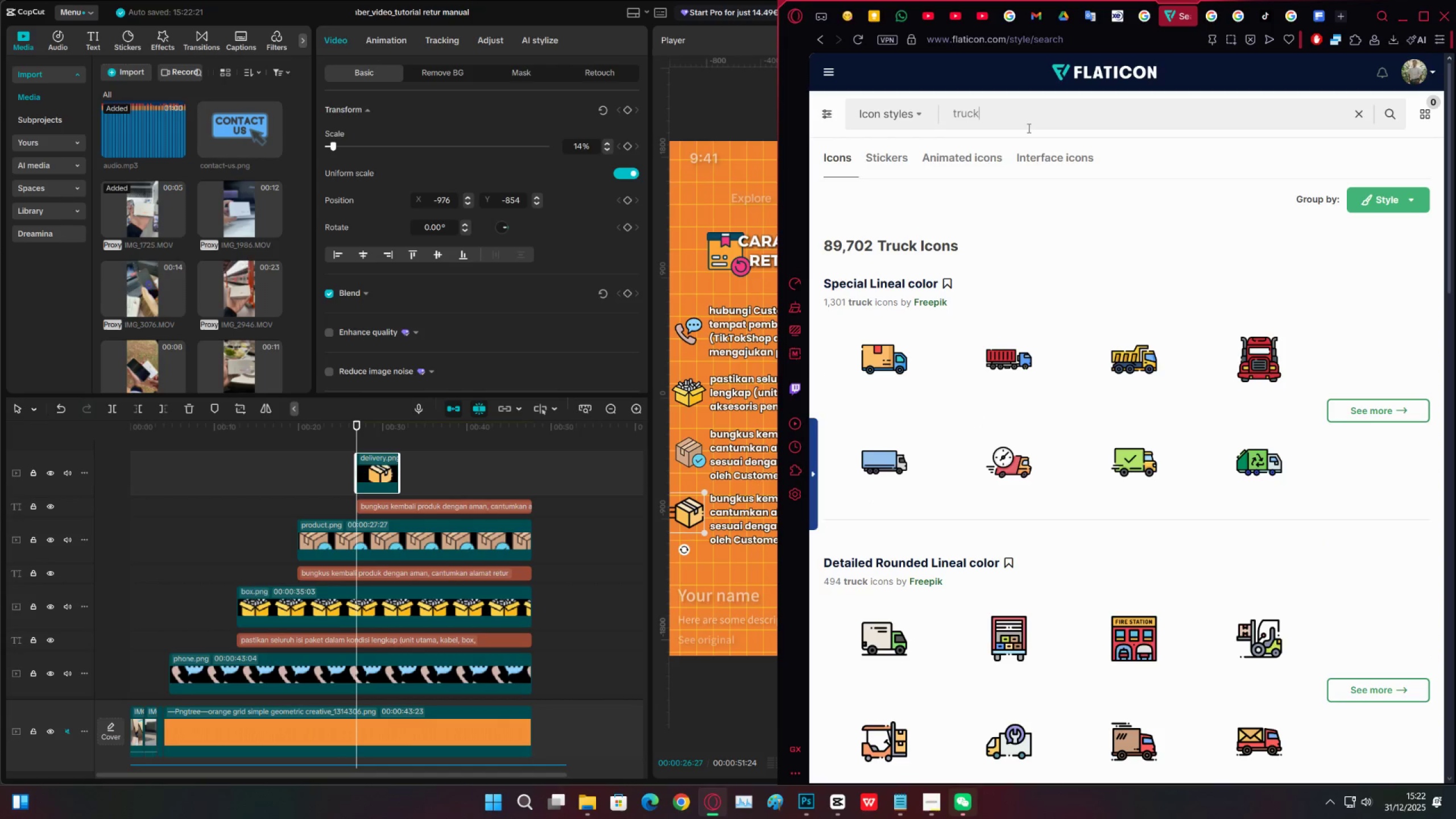 
key(Control+ControlLeft)
 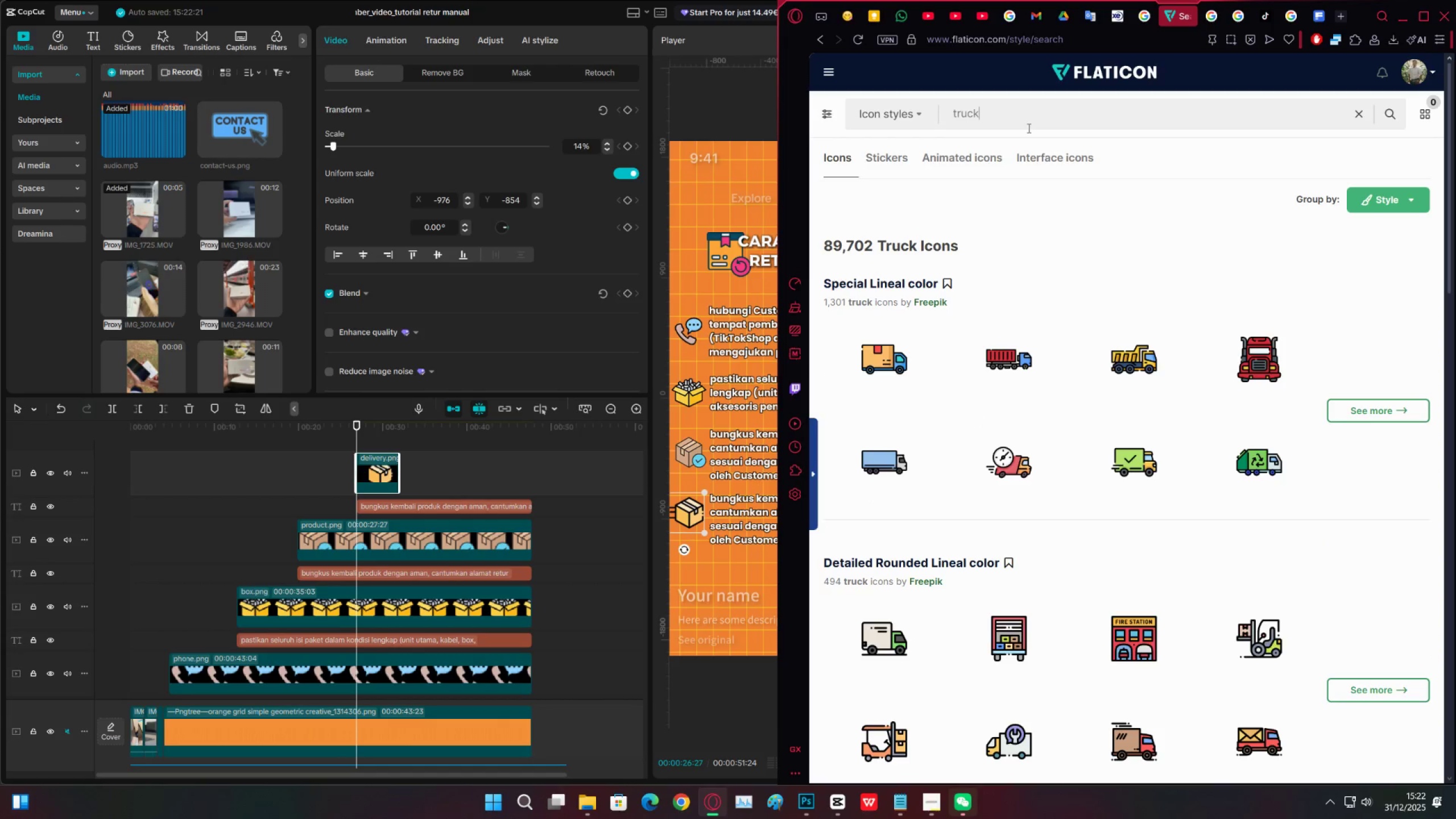 
key(Control+A)
 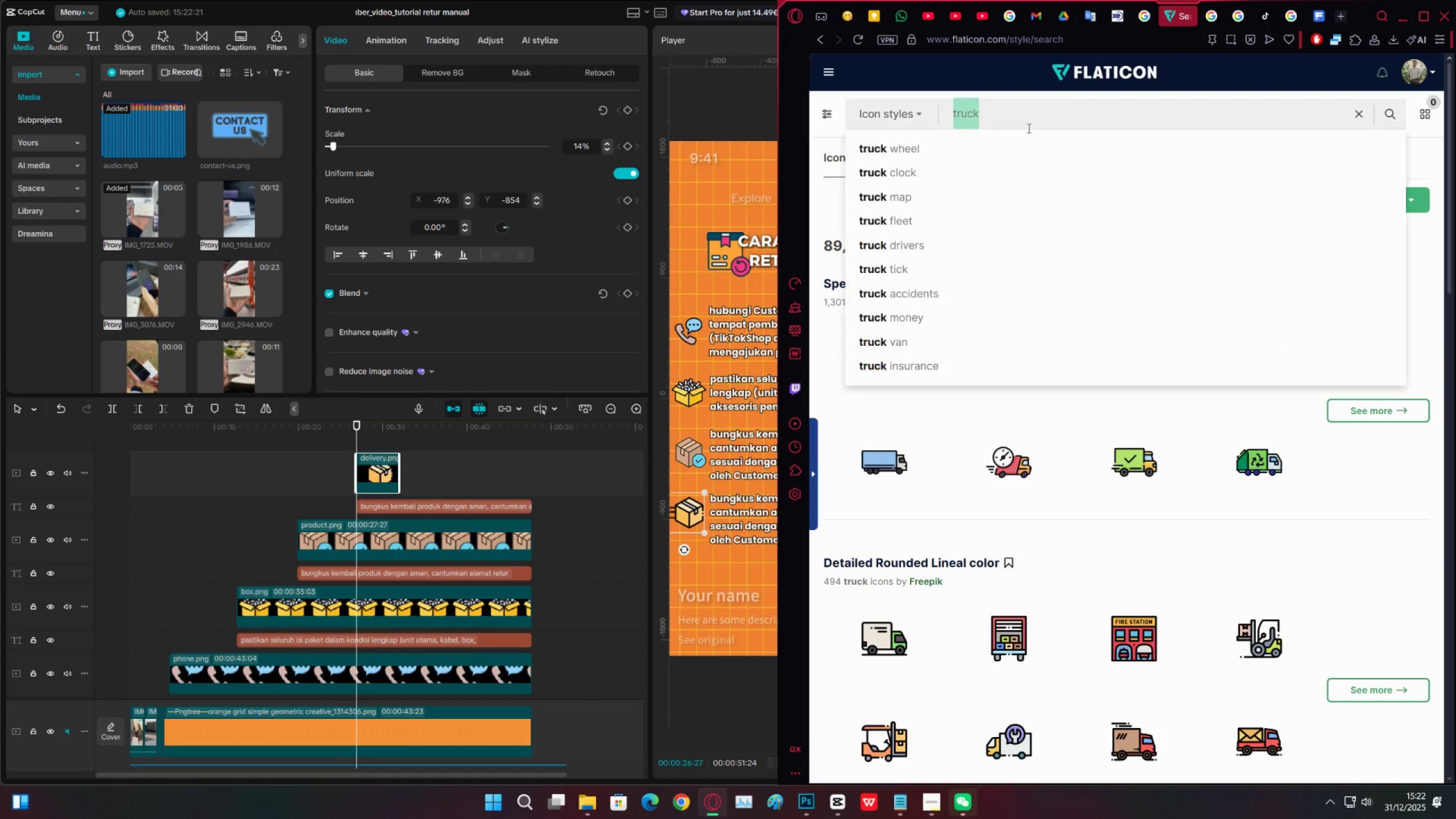 
type(give packet)
 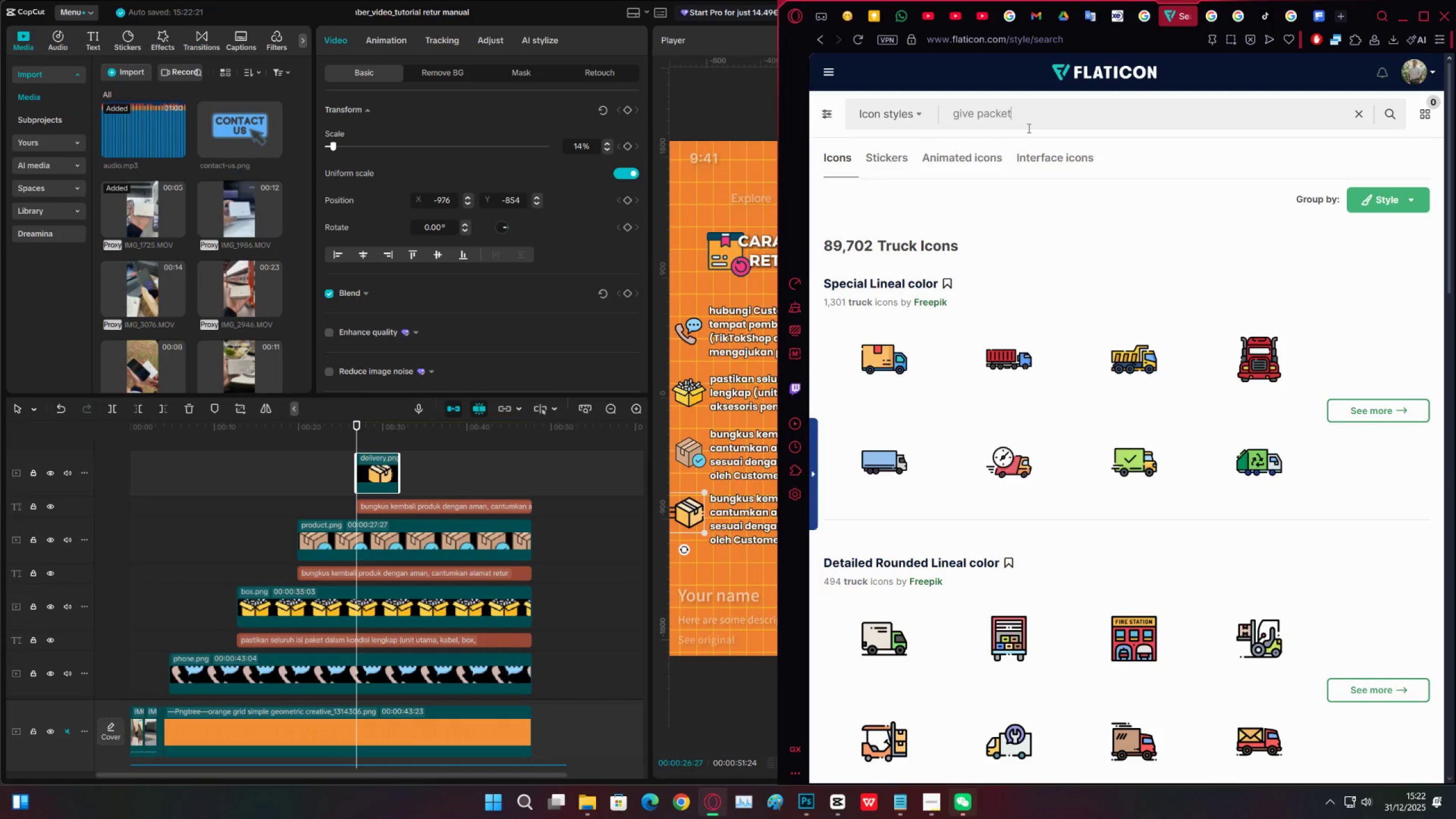 
key(Enter)
 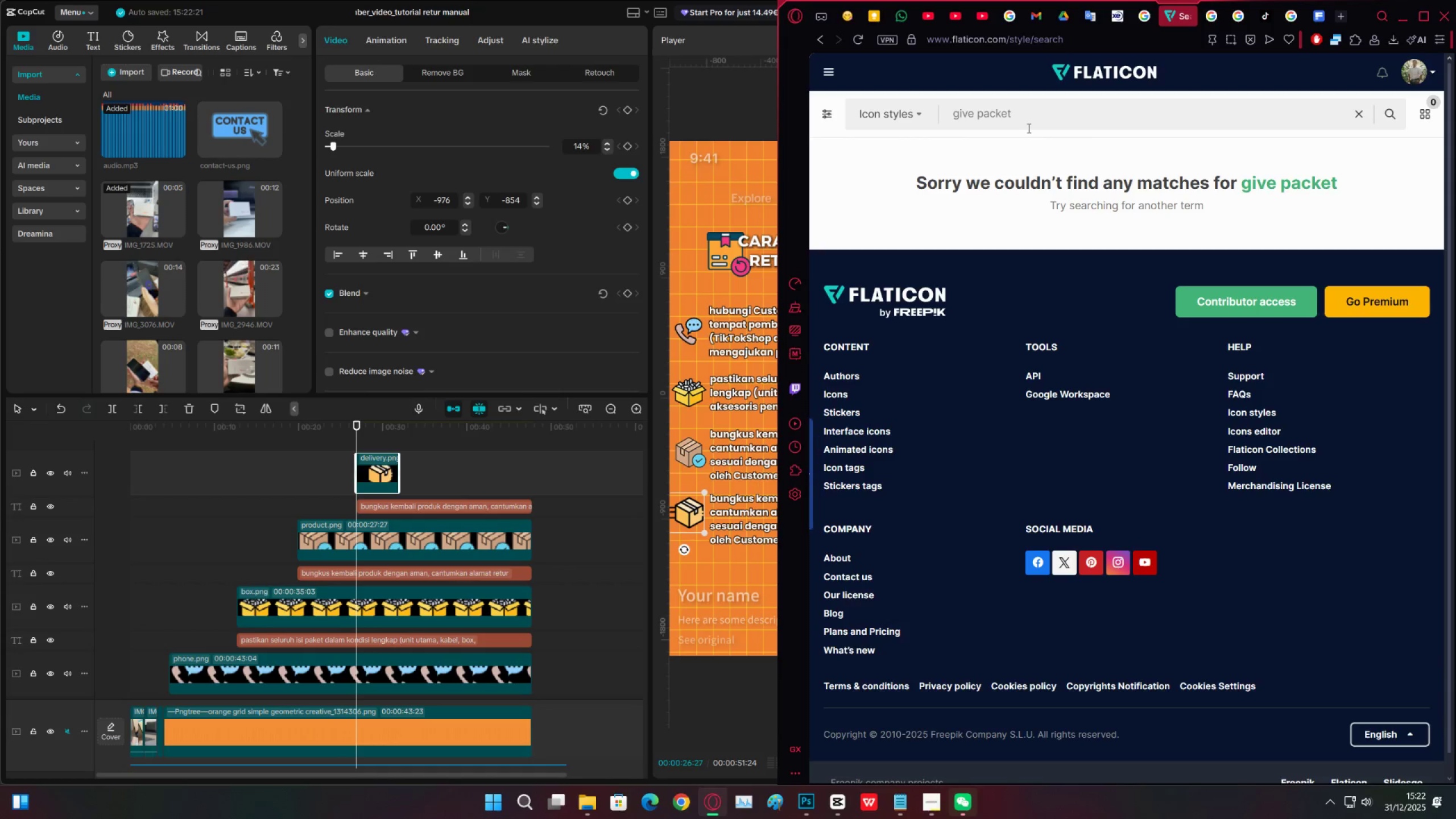 
left_click([1037, 117])
 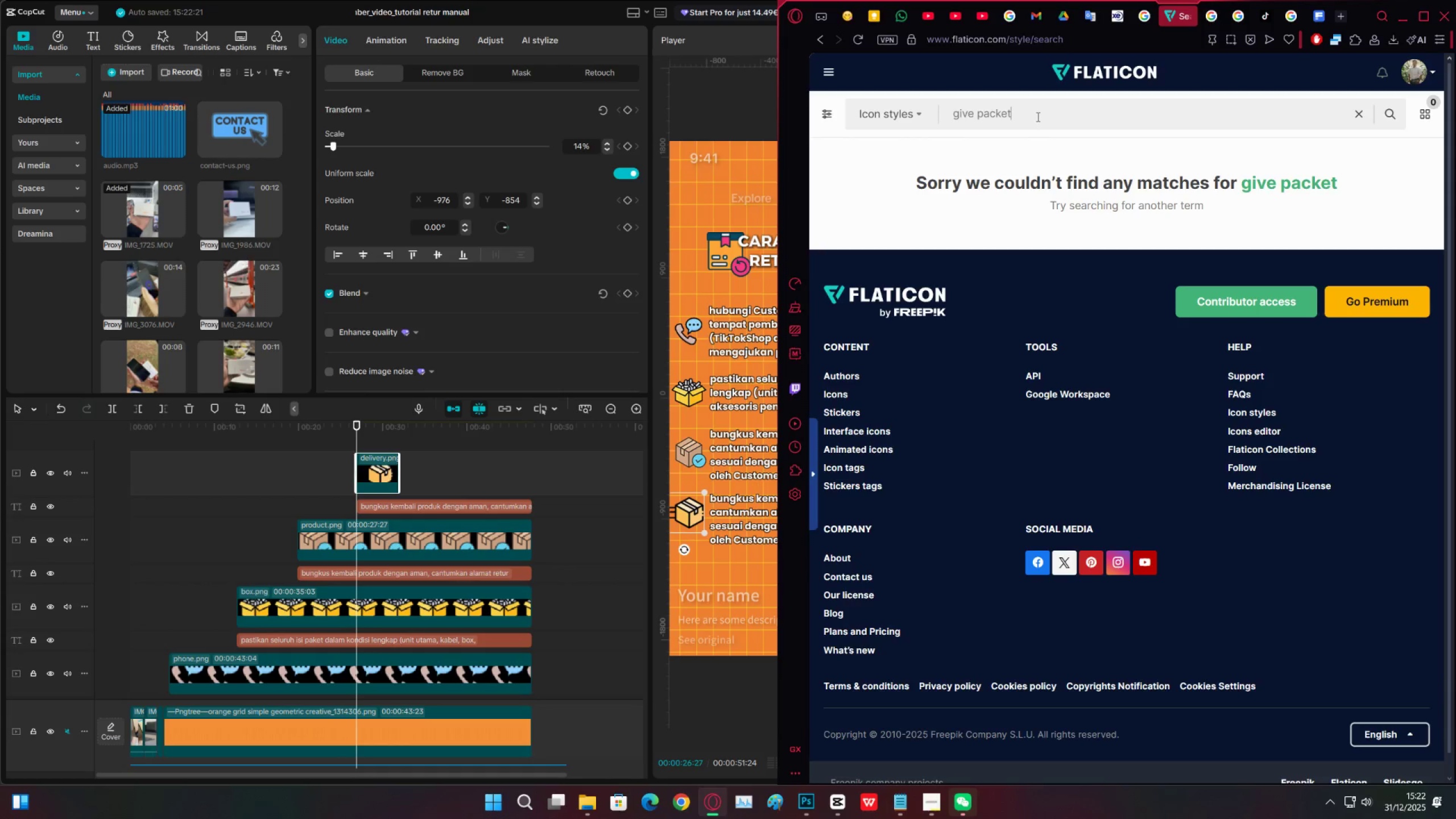 
key(Control+A)
 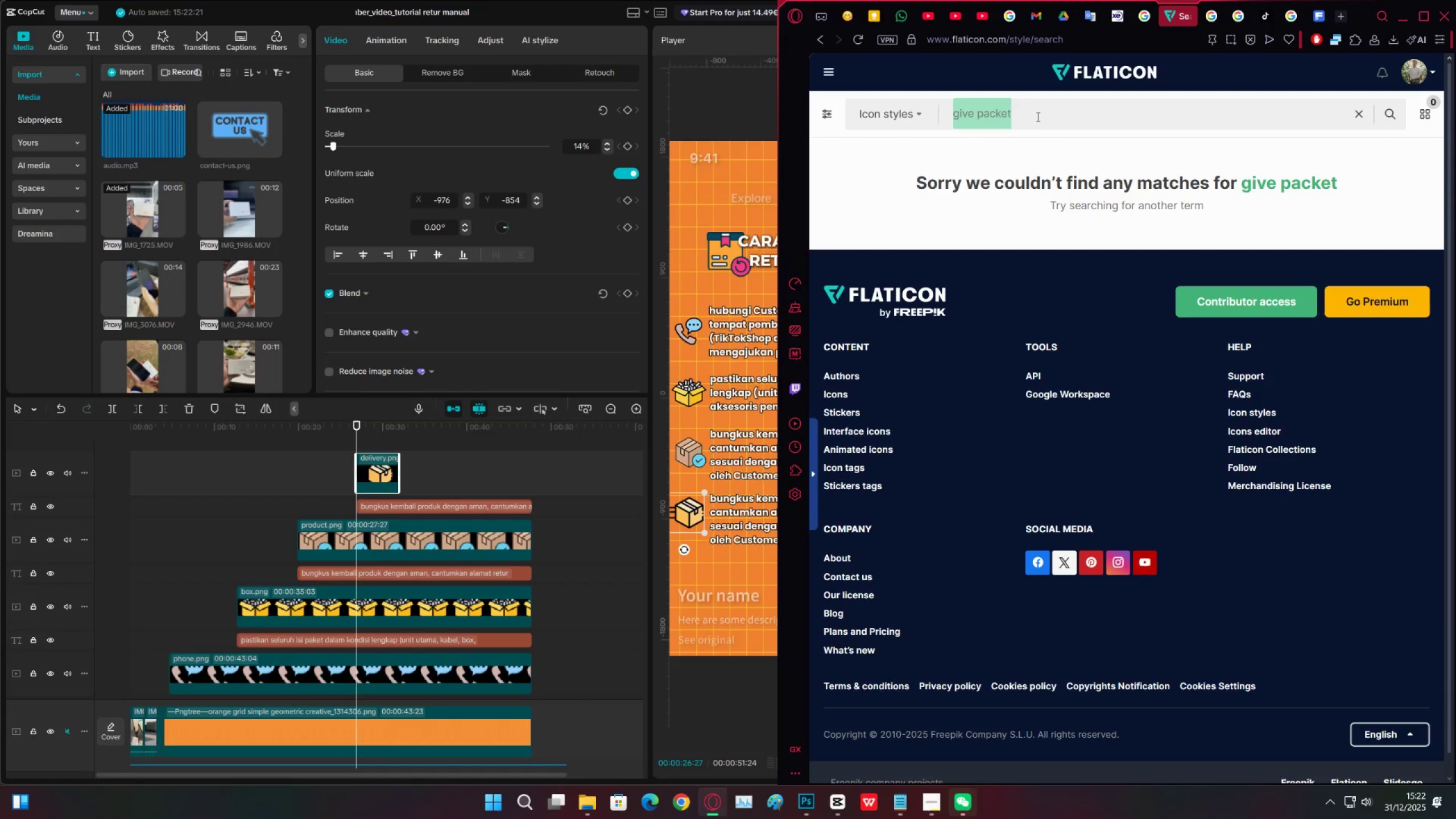 
key(Backspace)
type(give)
 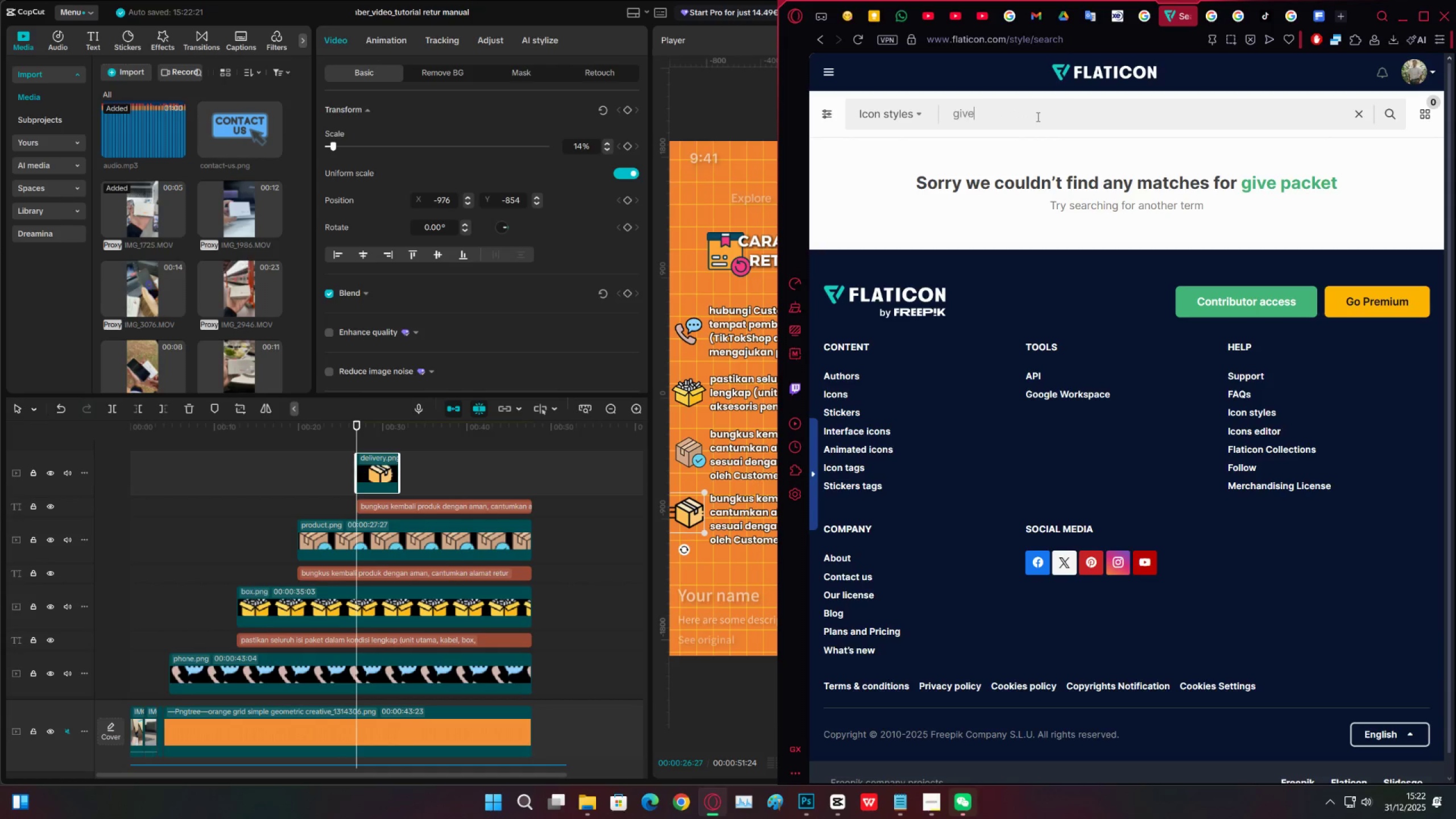 
key(Enter)
 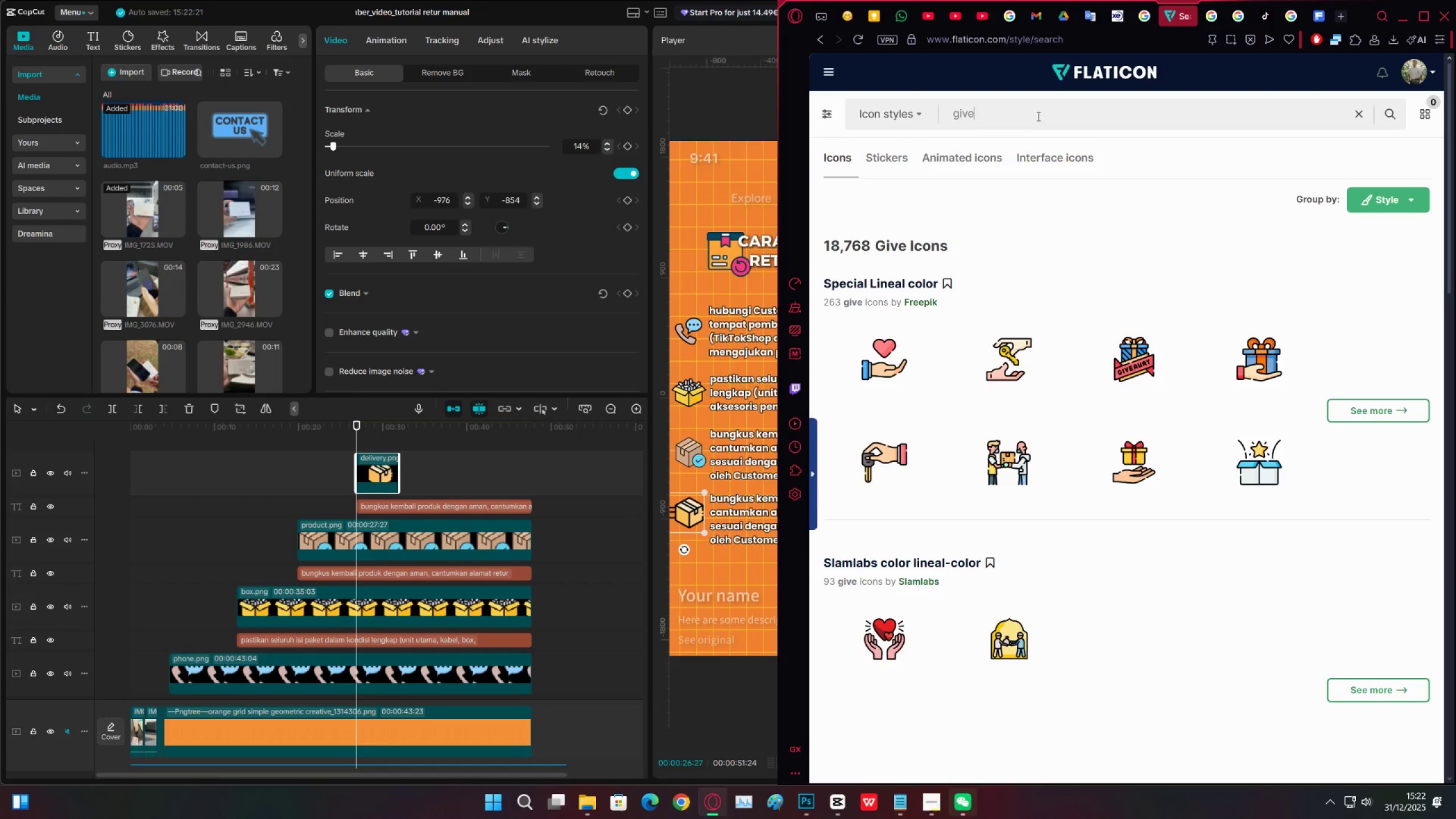 
scroll: coordinate [1108, 559], scroll_direction: down, amount: 11.0
 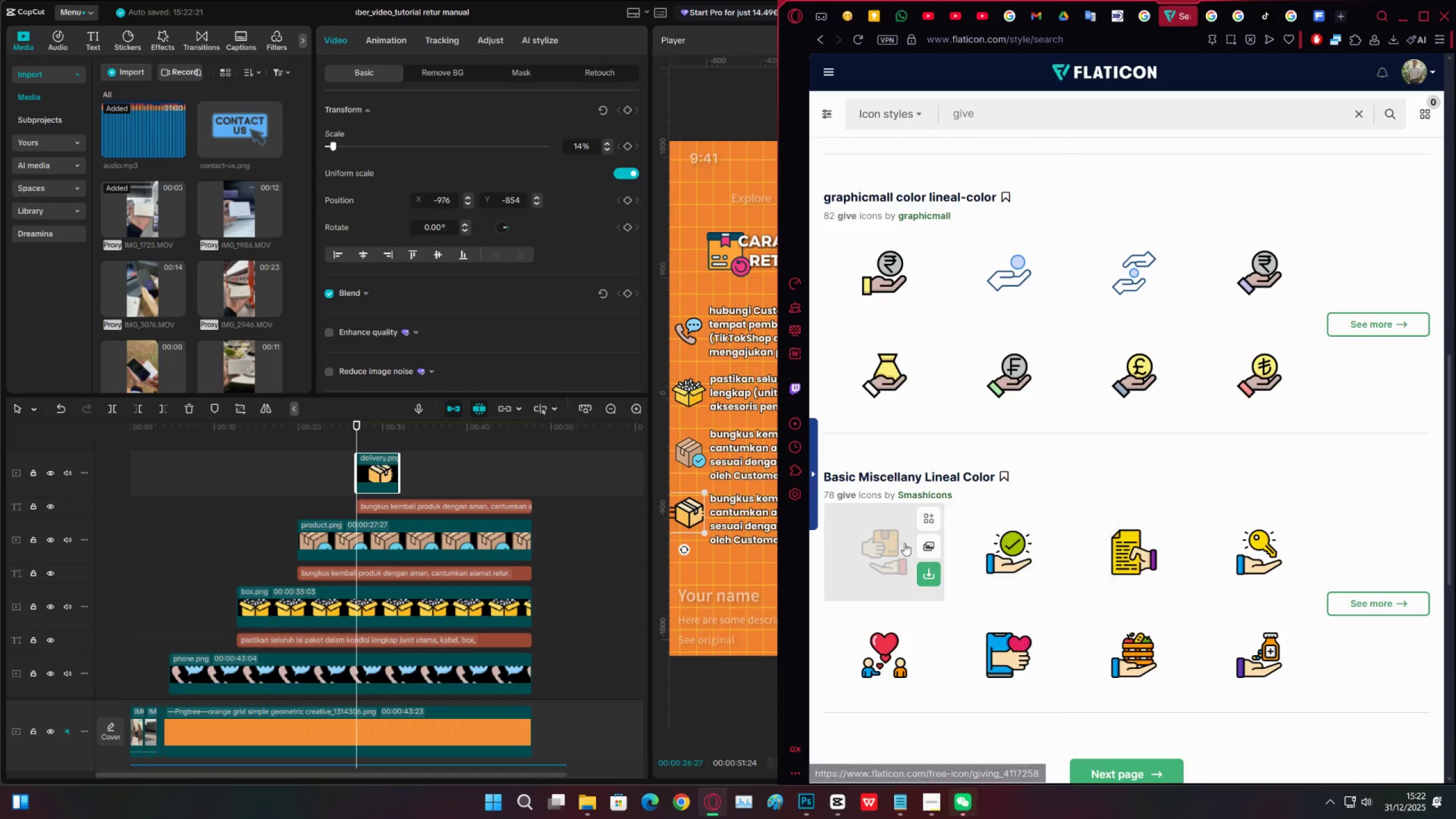 
mouse_move([931, 572])
 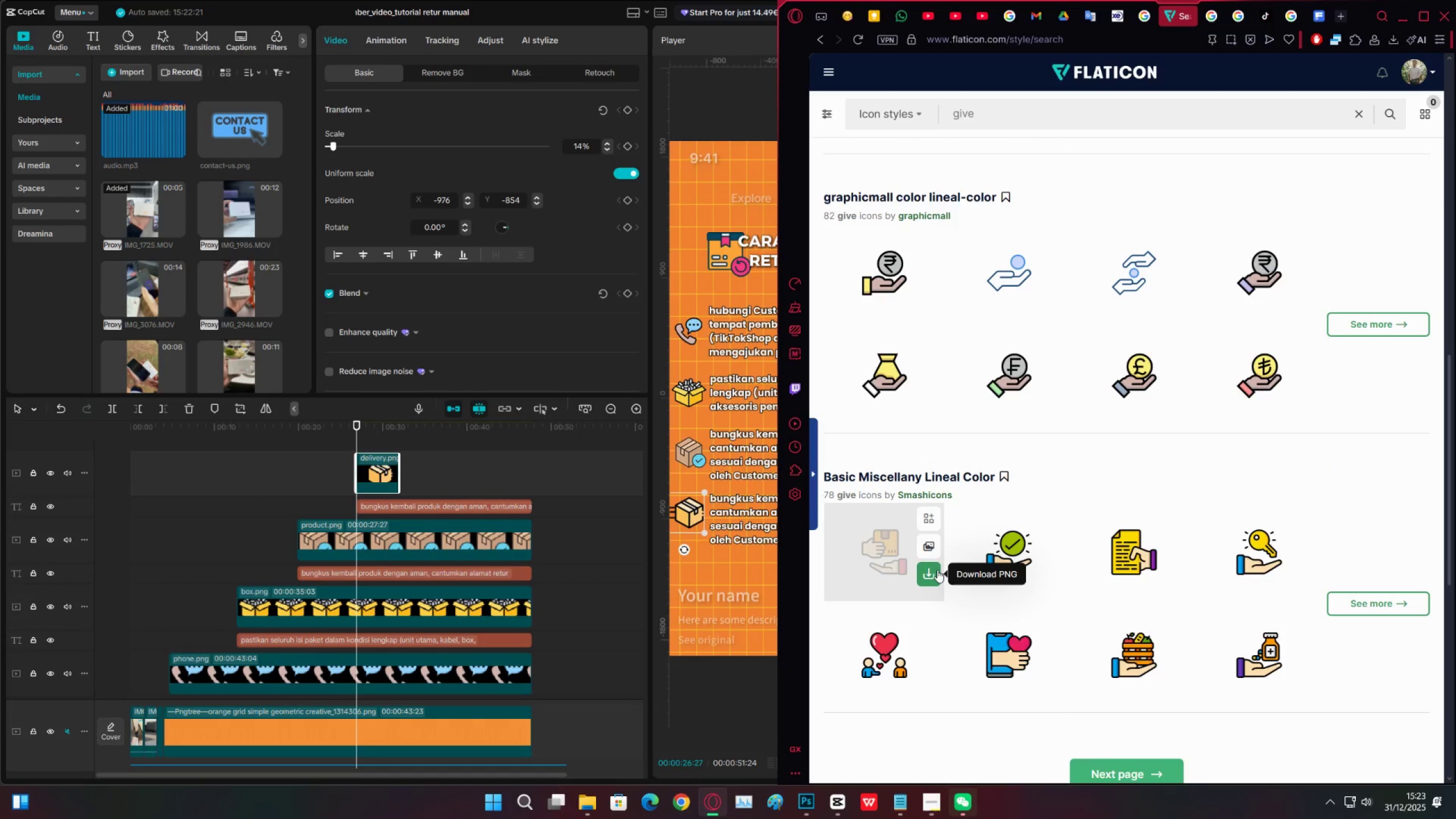 
wait(8.53)
 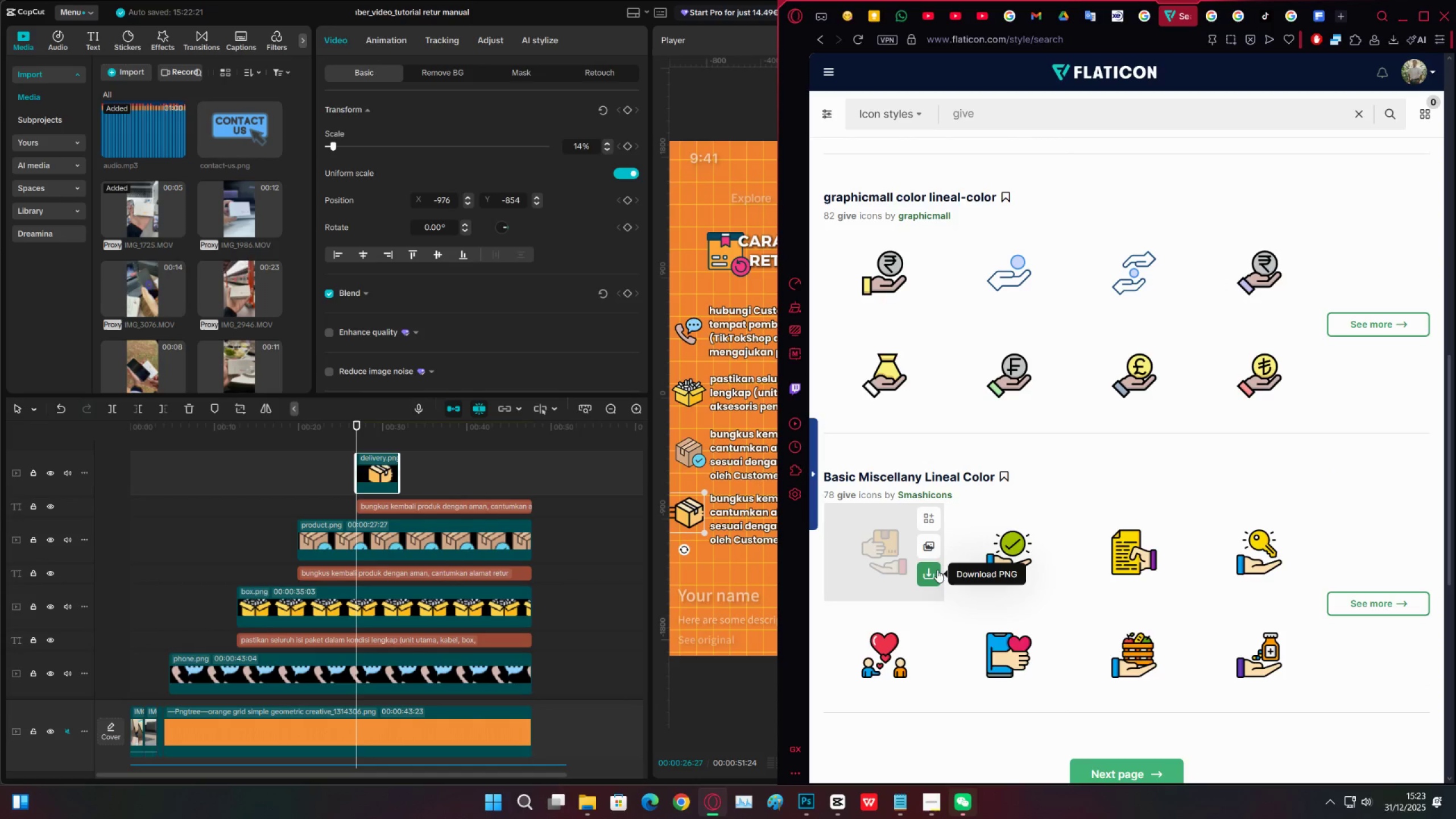 
left_click([935, 572])
 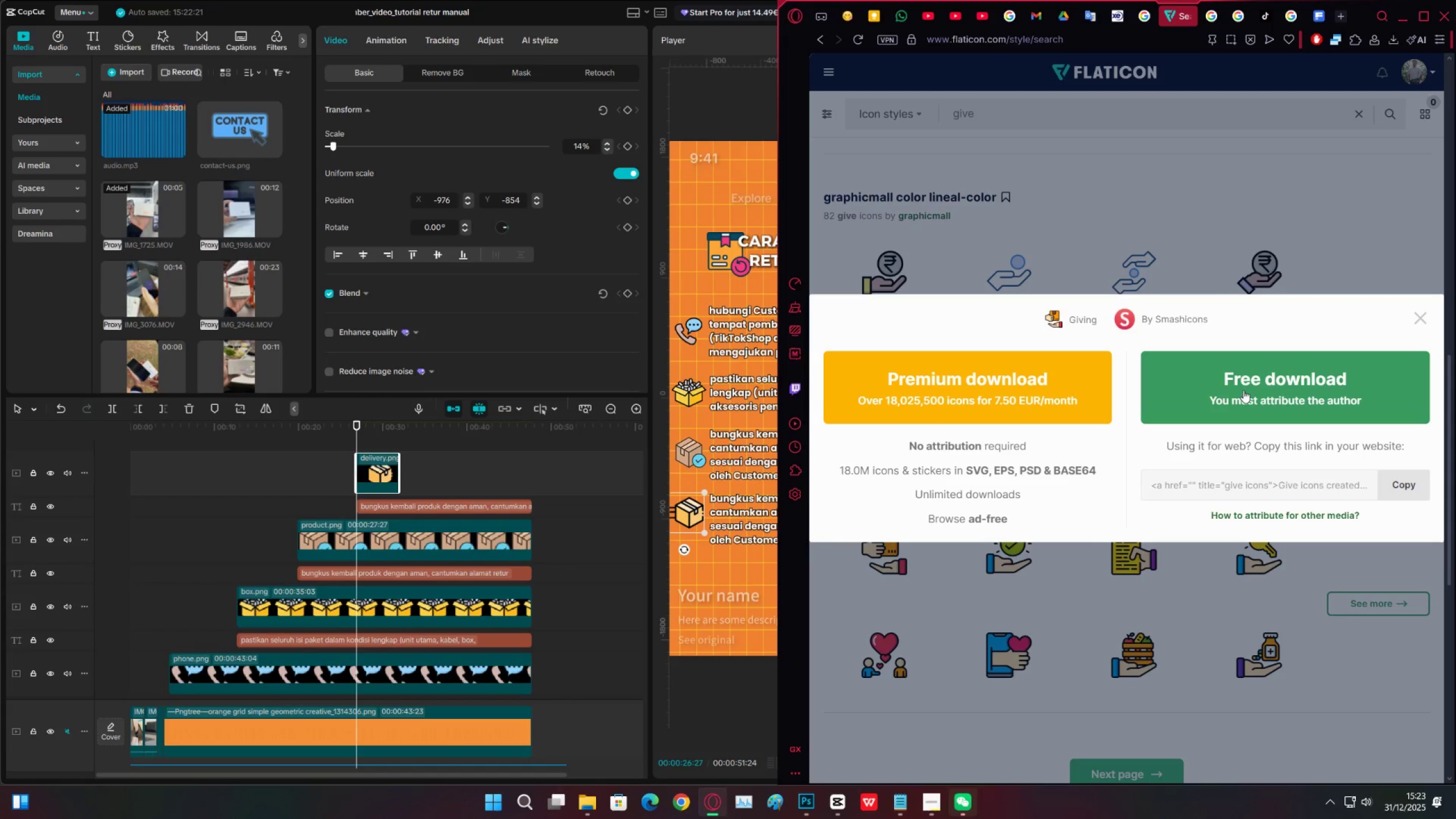 
left_click([1243, 390])
 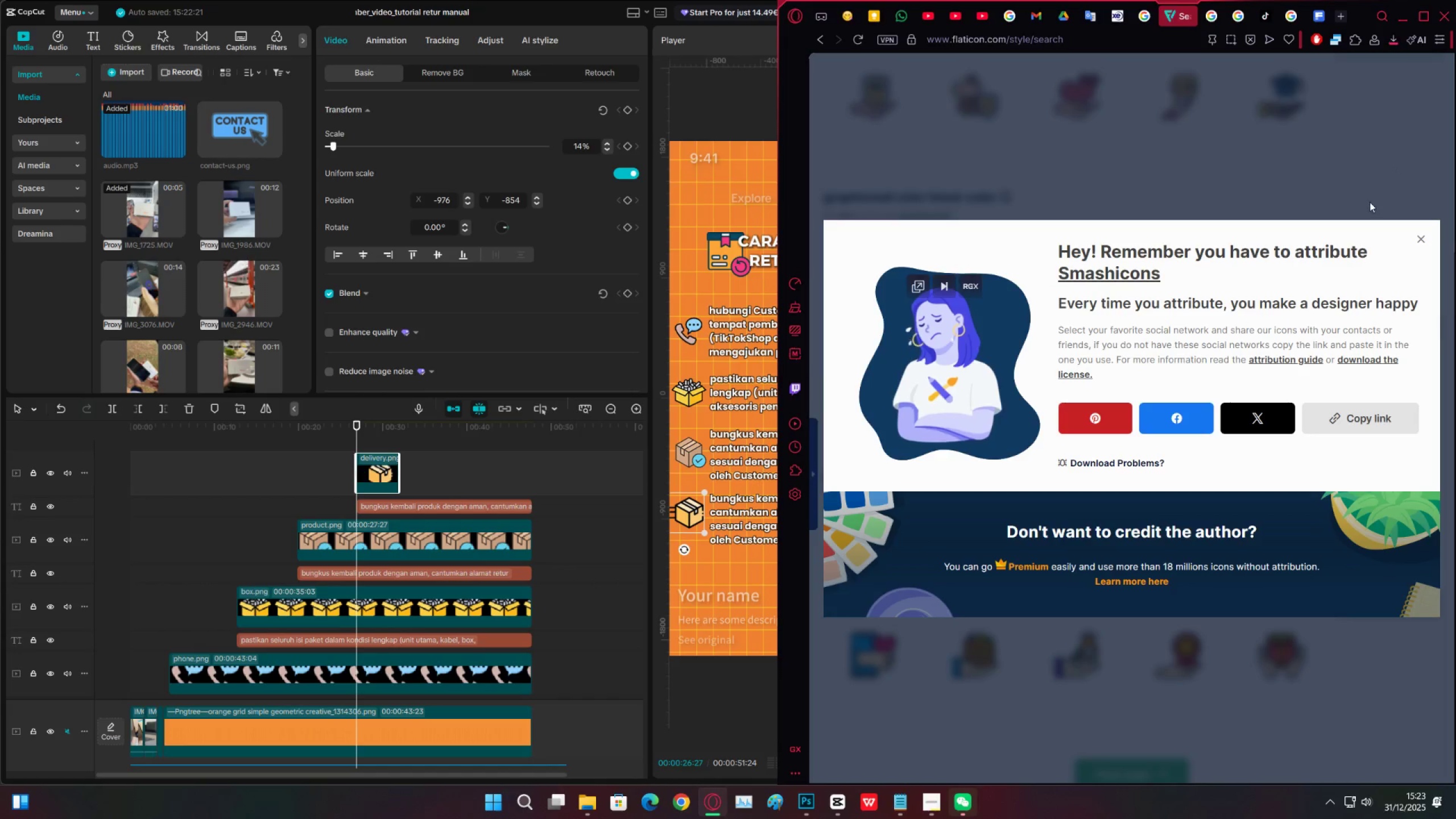 
left_click([1399, 97])
 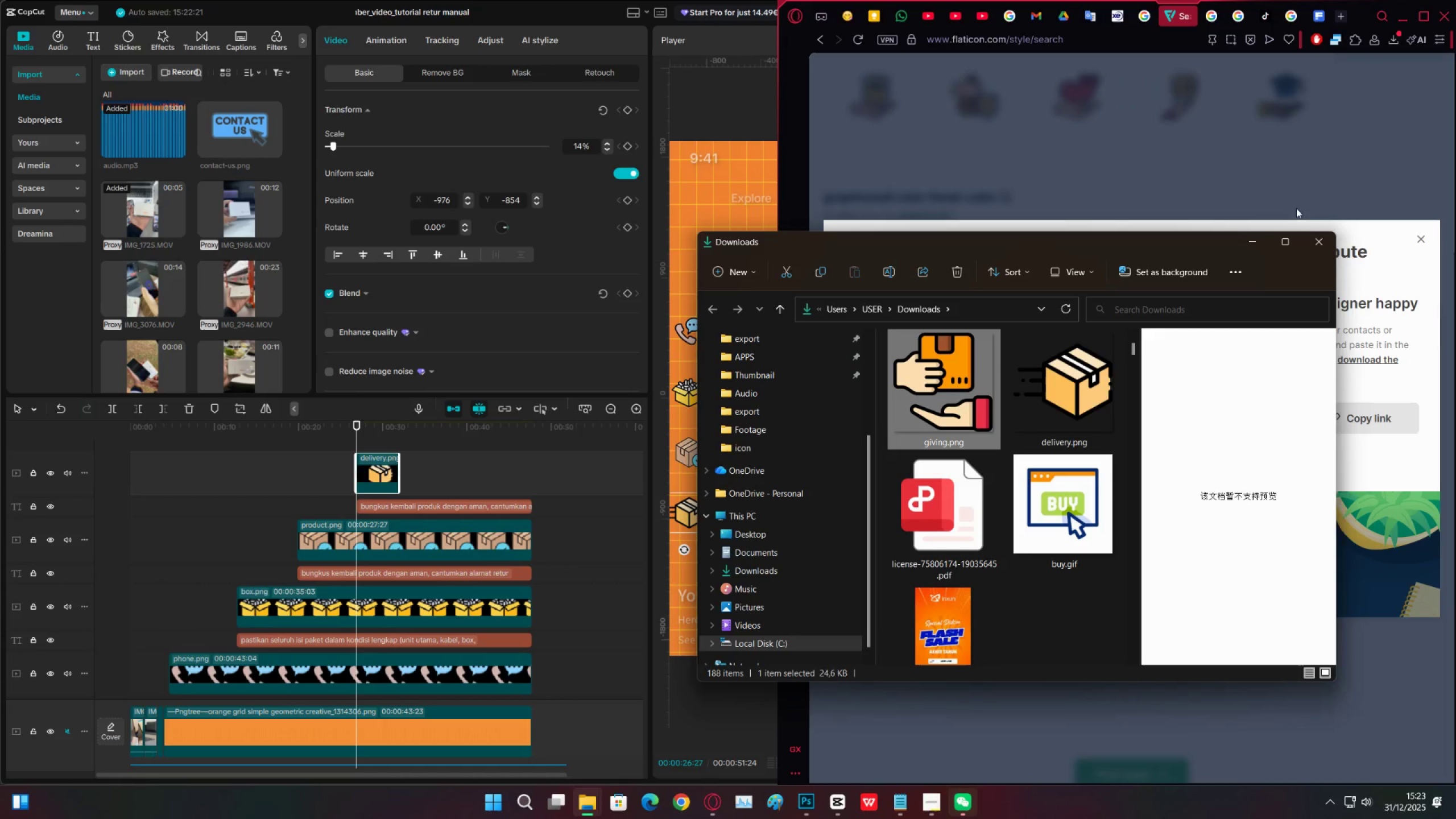 
key(Control+X)
 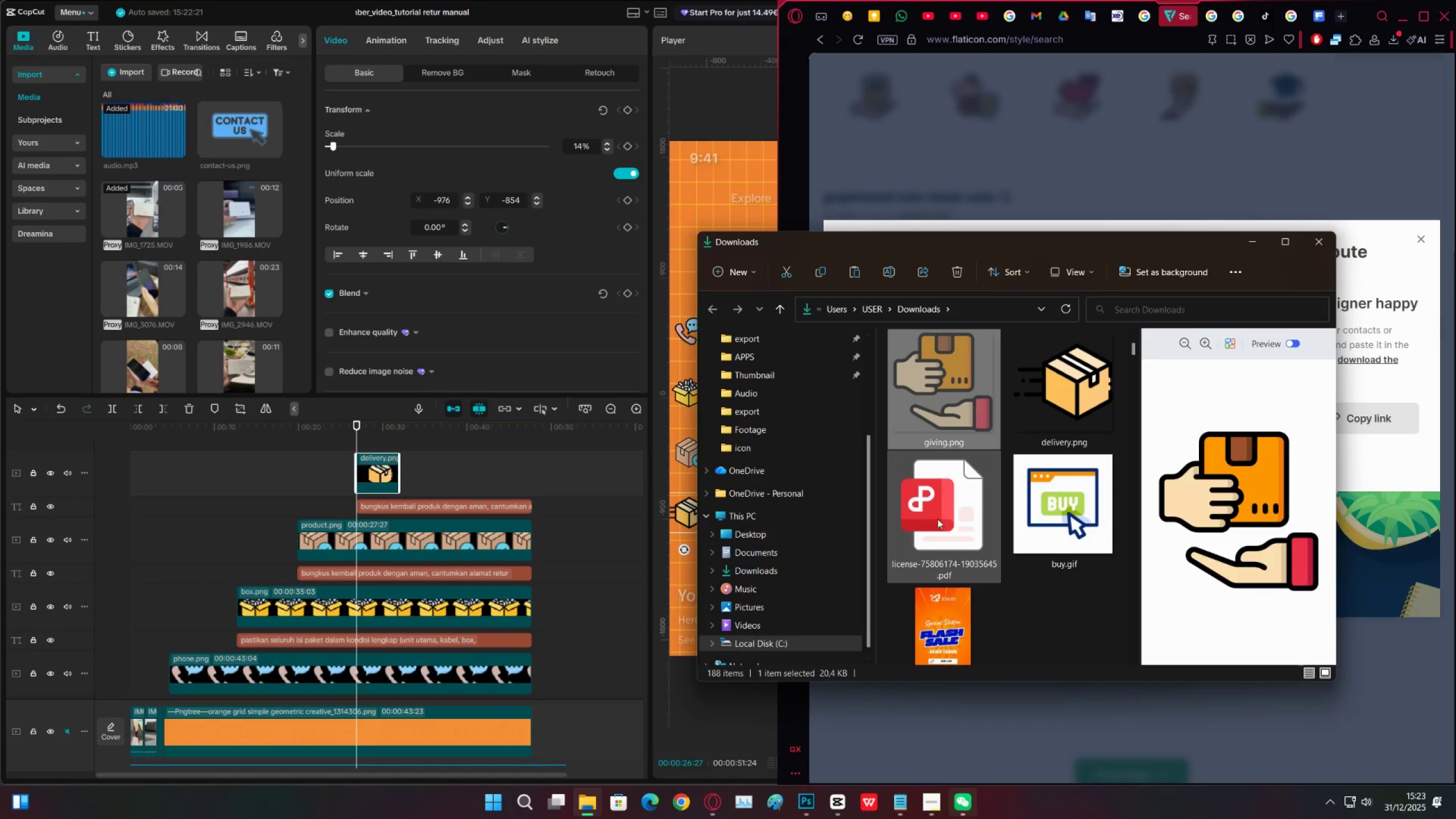 
left_click([379, 477])
 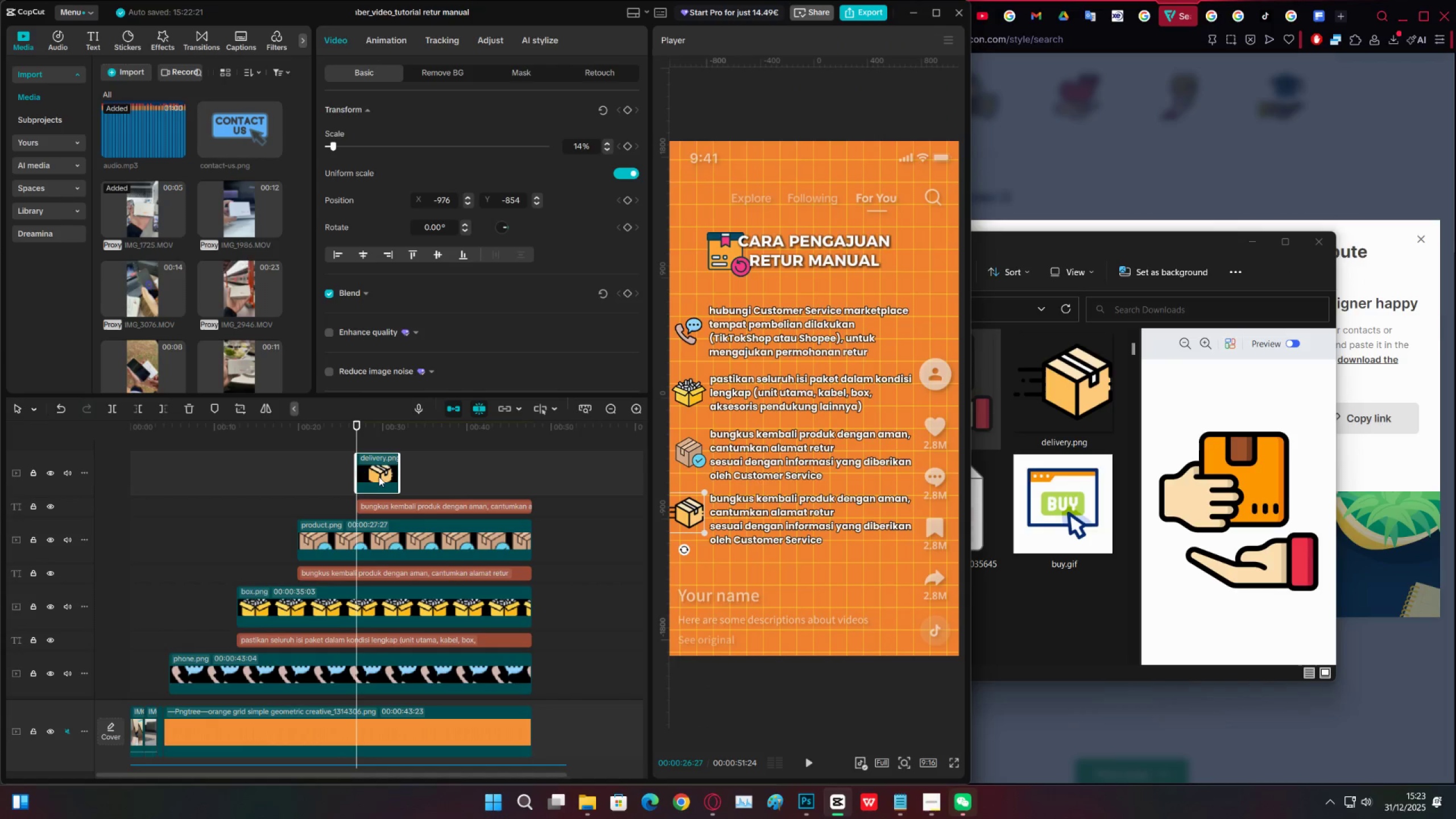 
key(X)
 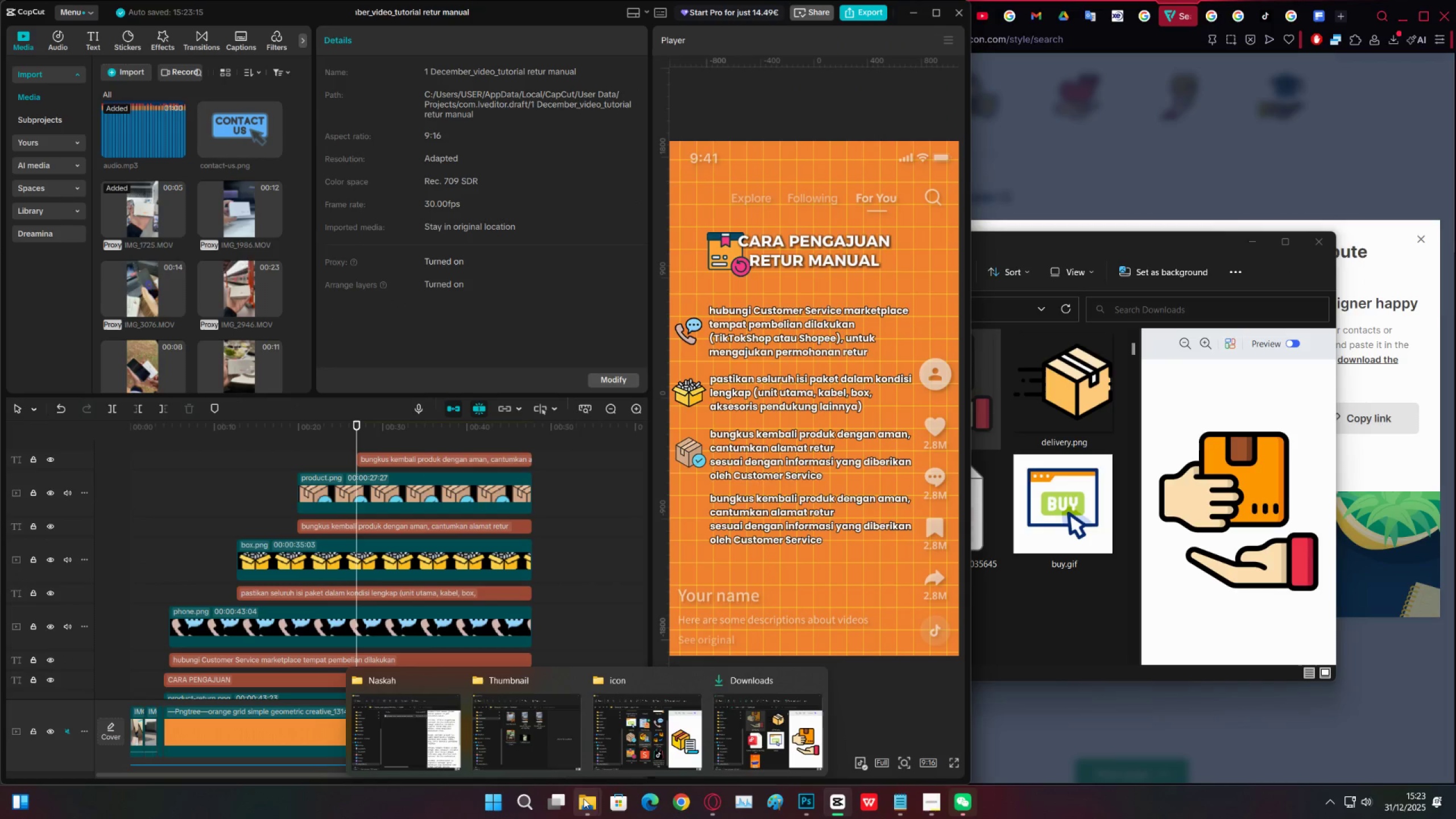 
left_click([624, 733])
 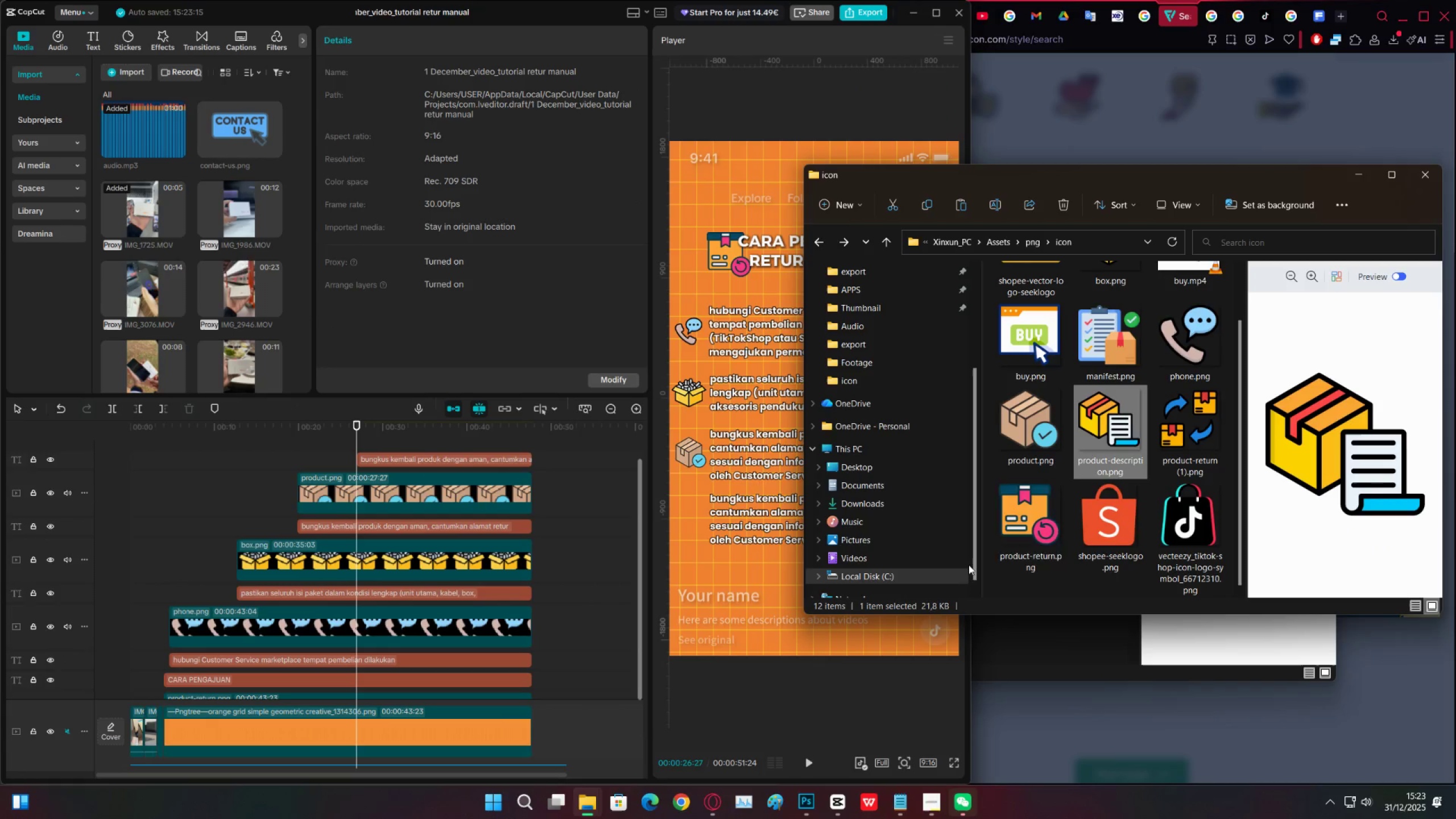 
key(Control+V)
 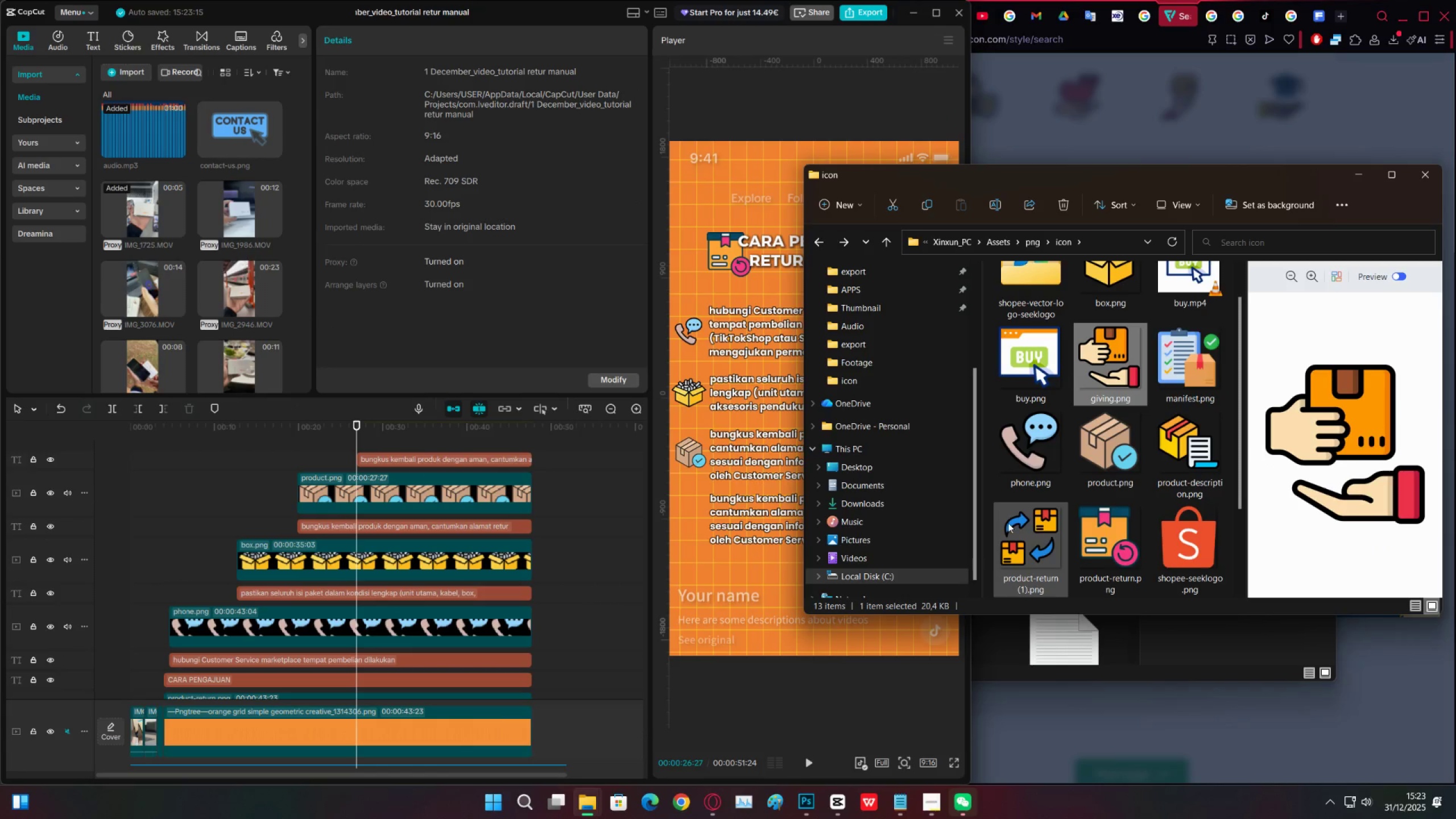 
left_click_drag(start_coordinate=[1123, 361], to_coordinate=[362, 444])
 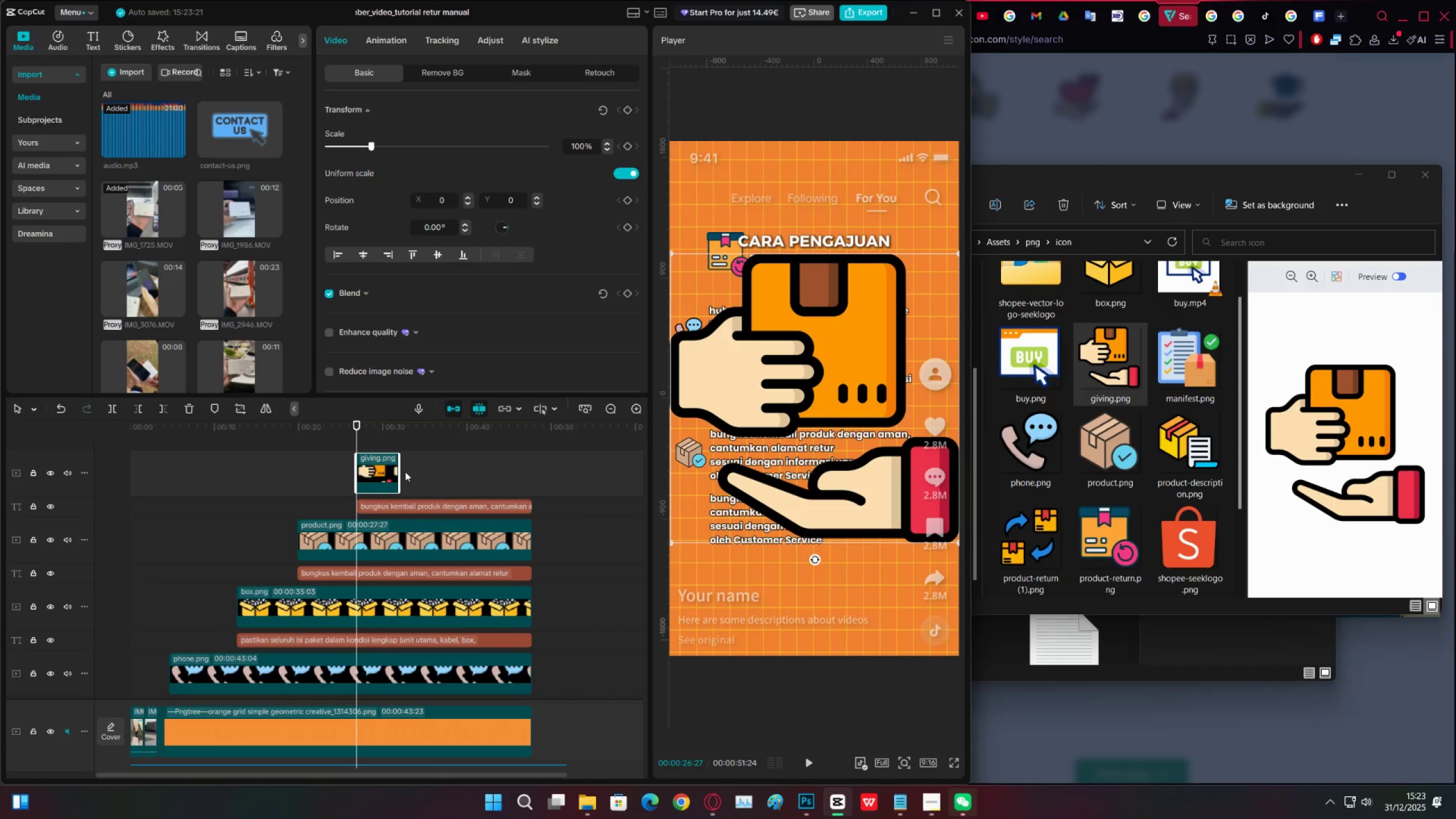 
left_click_drag(start_coordinate=[401, 469], to_coordinate=[530, 468])
 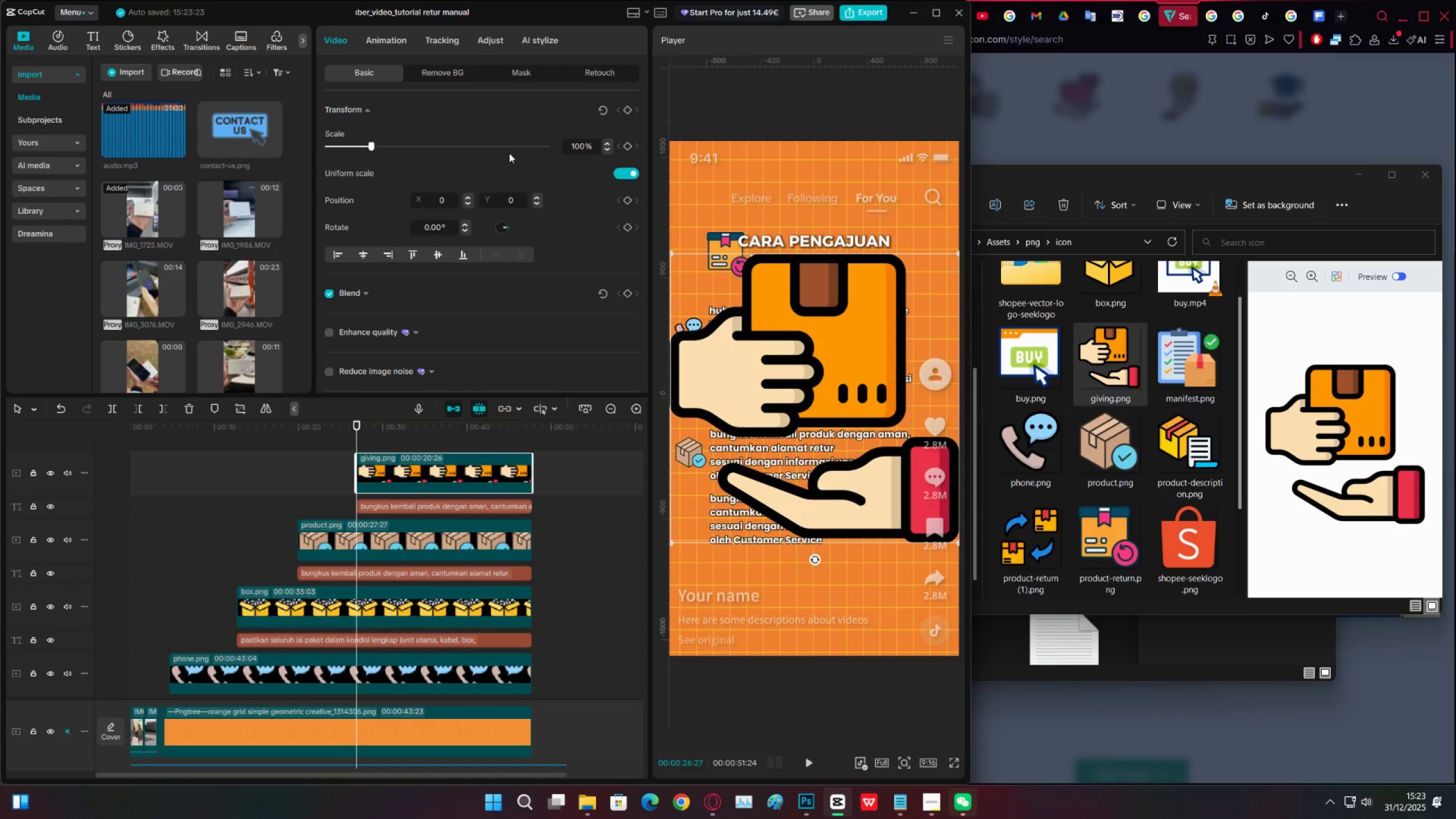 
left_click_drag(start_coordinate=[362, 147], to_coordinate=[334, 150])
 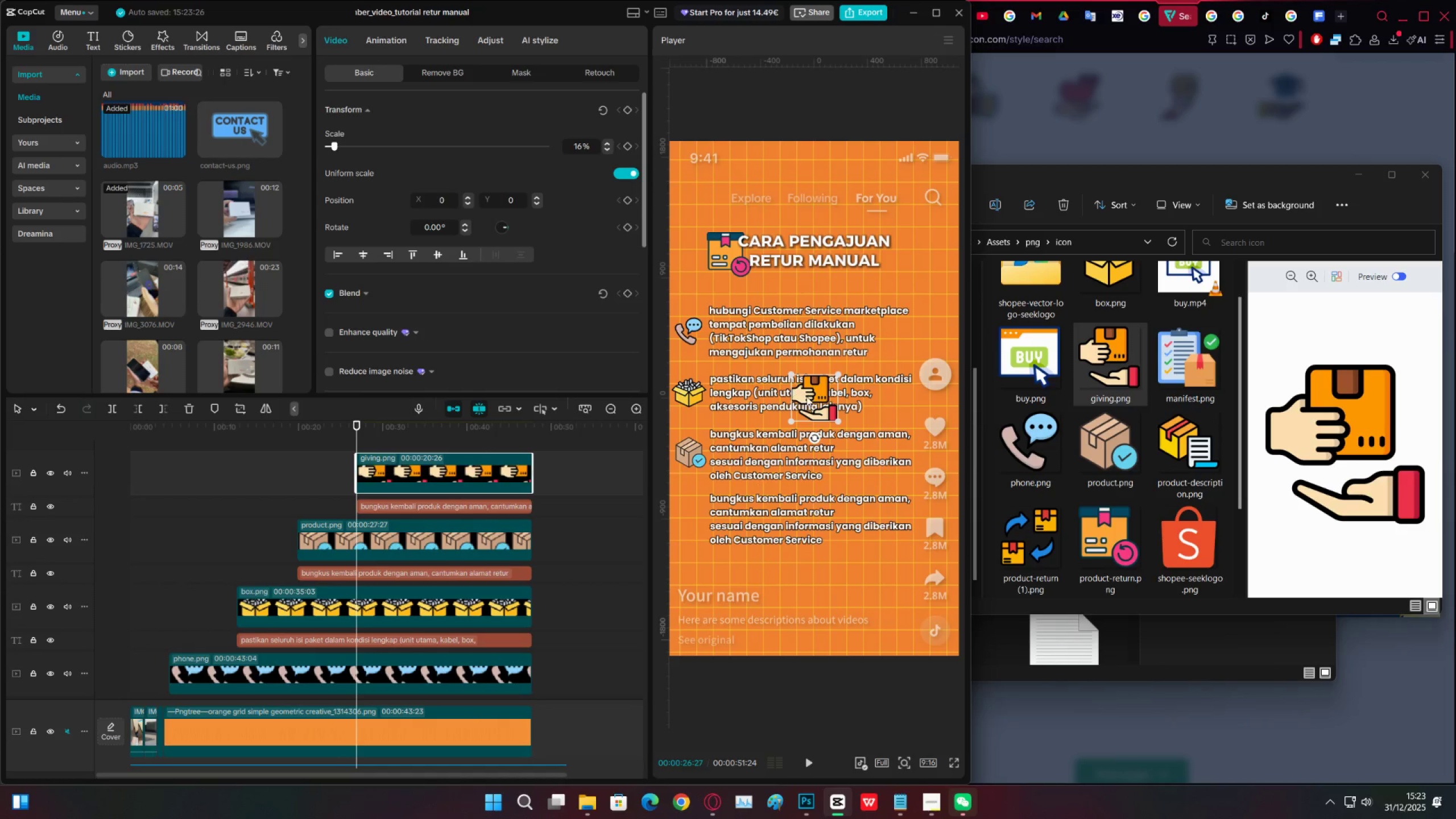 
left_click_drag(start_coordinate=[813, 402], to_coordinate=[689, 519])
 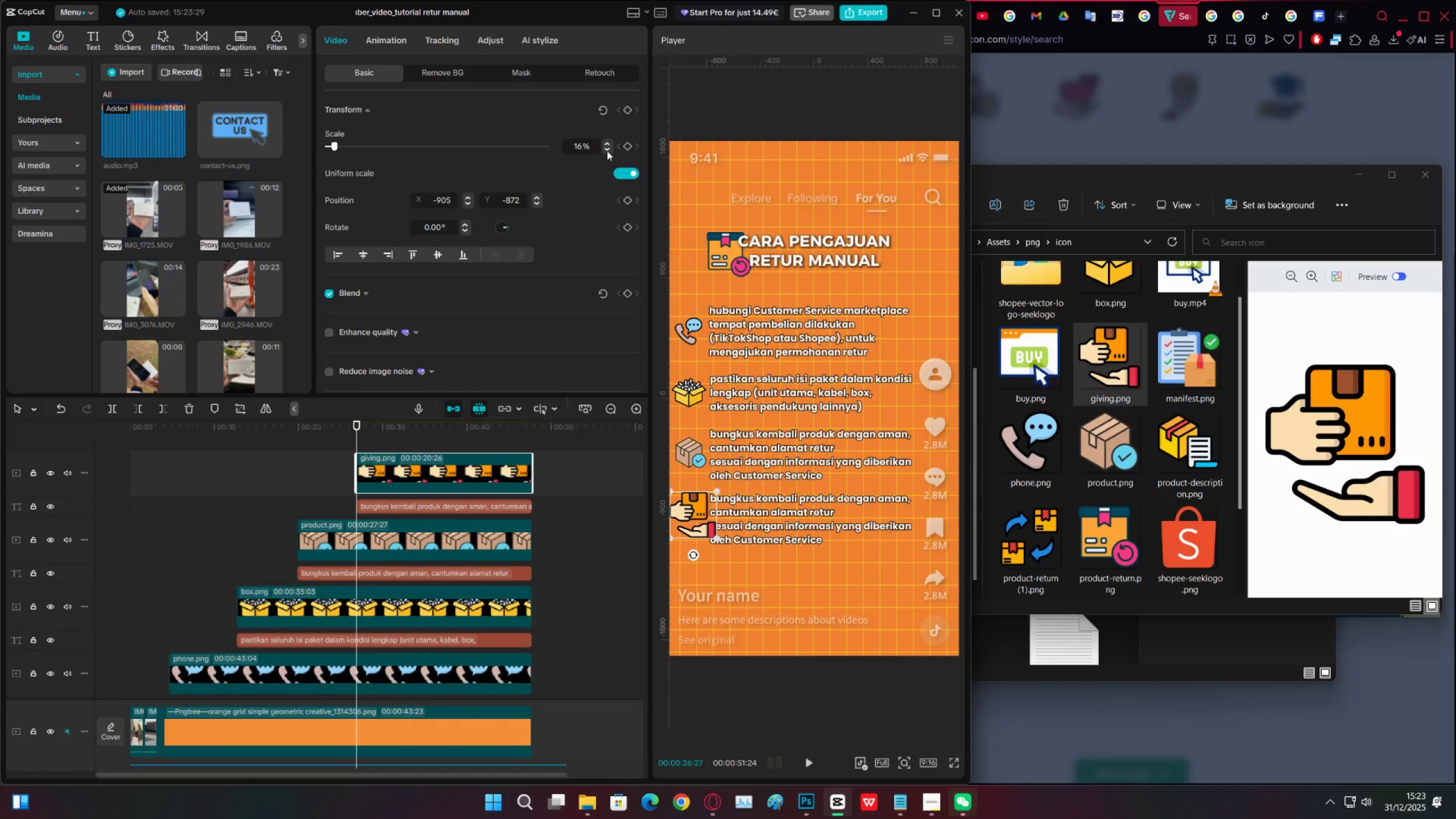 
double_click([607, 151])
 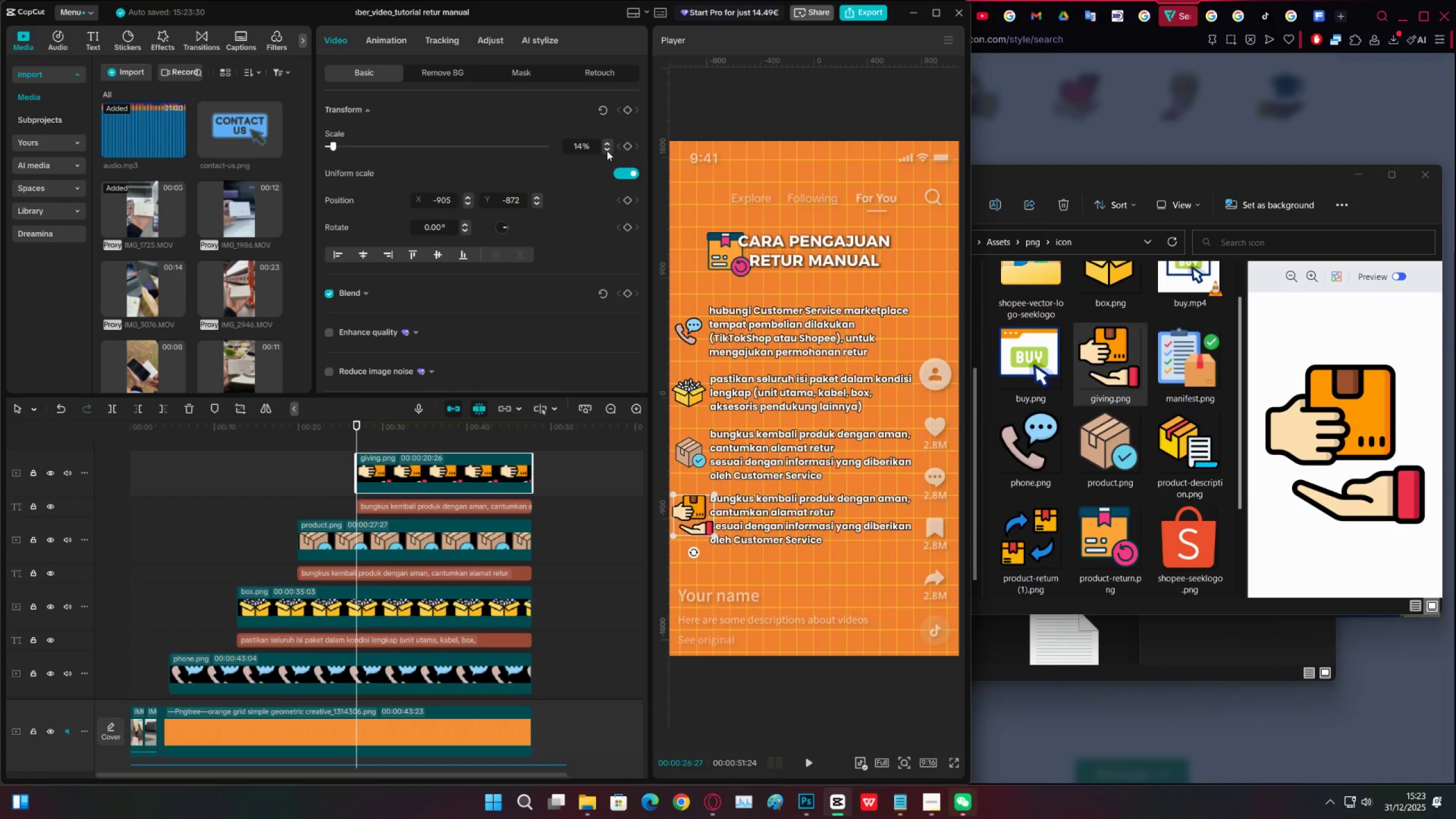 
triple_click([607, 151])
 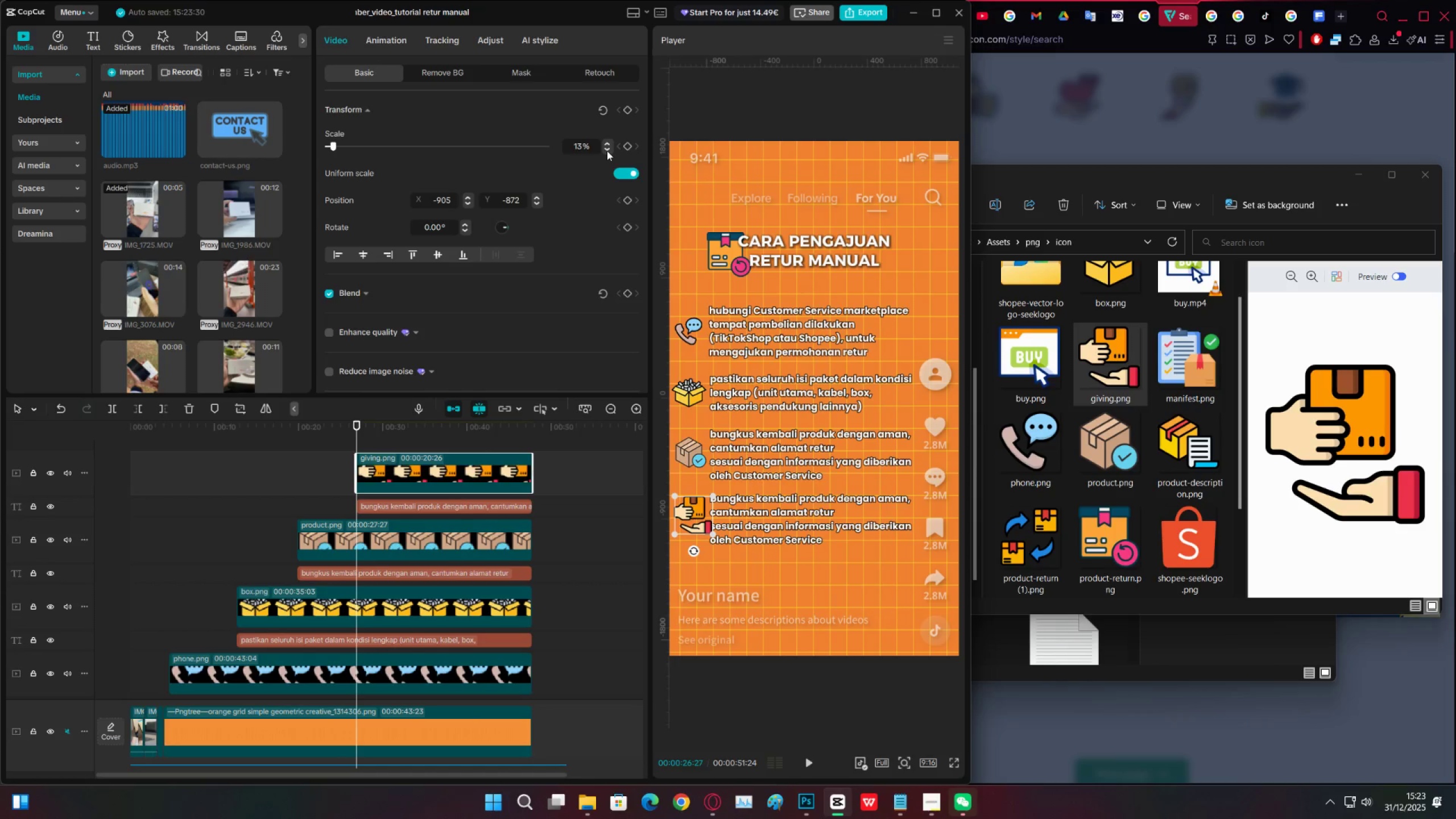 
triple_click([607, 151])
 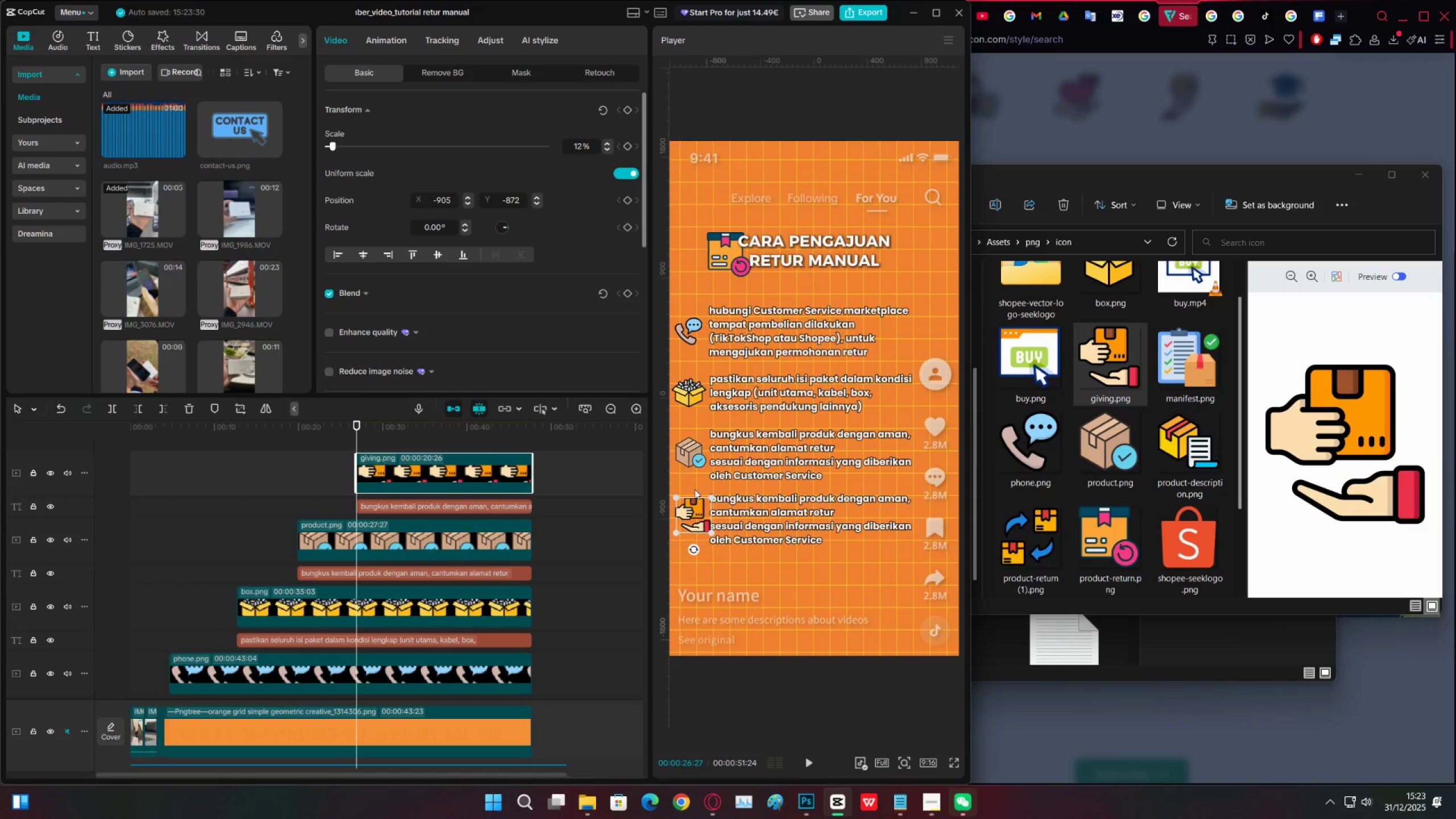 
left_click_drag(start_coordinate=[700, 515], to_coordinate=[697, 516])
 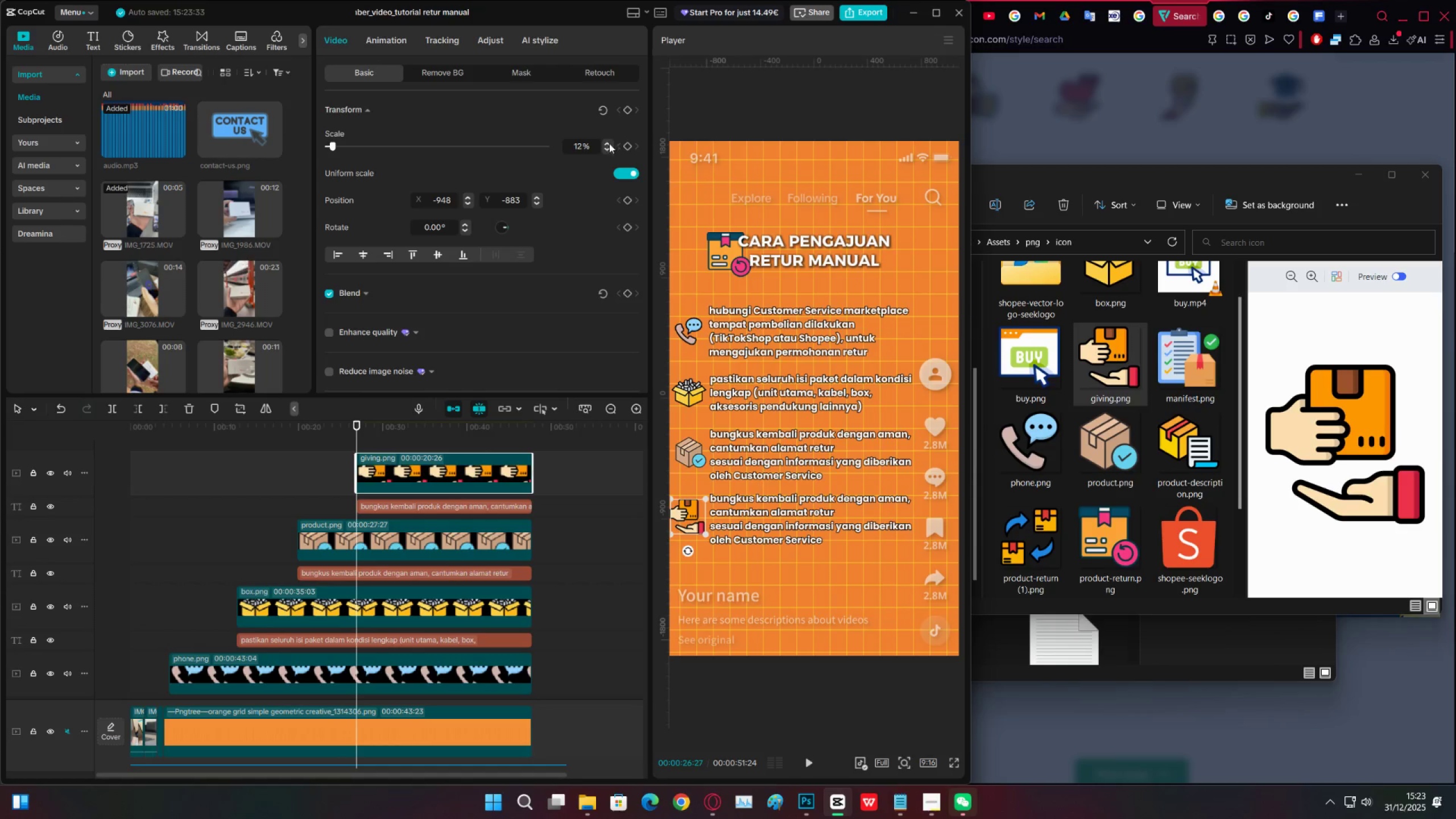 
left_click([609, 150])
 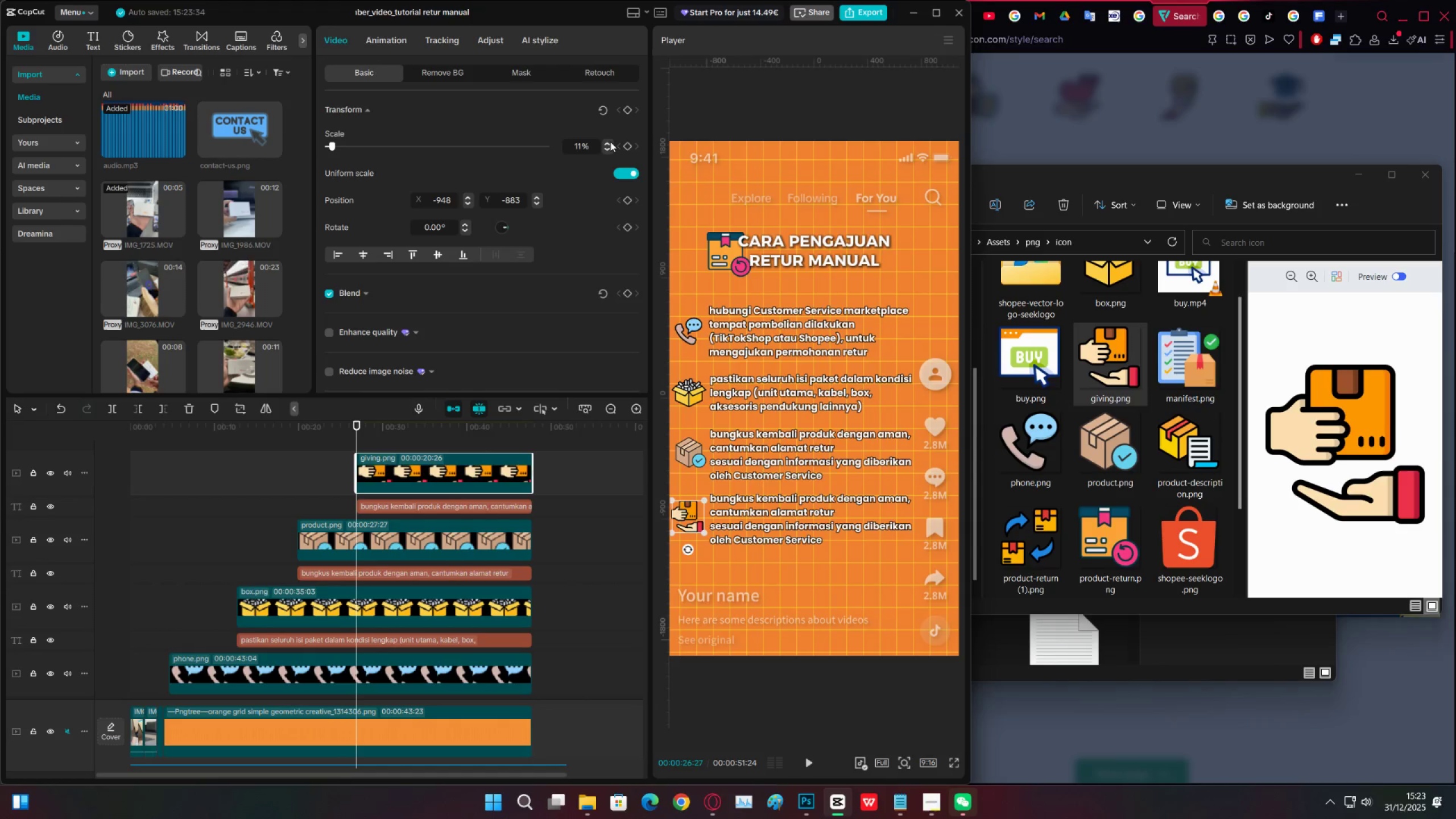 
left_click([610, 142])
 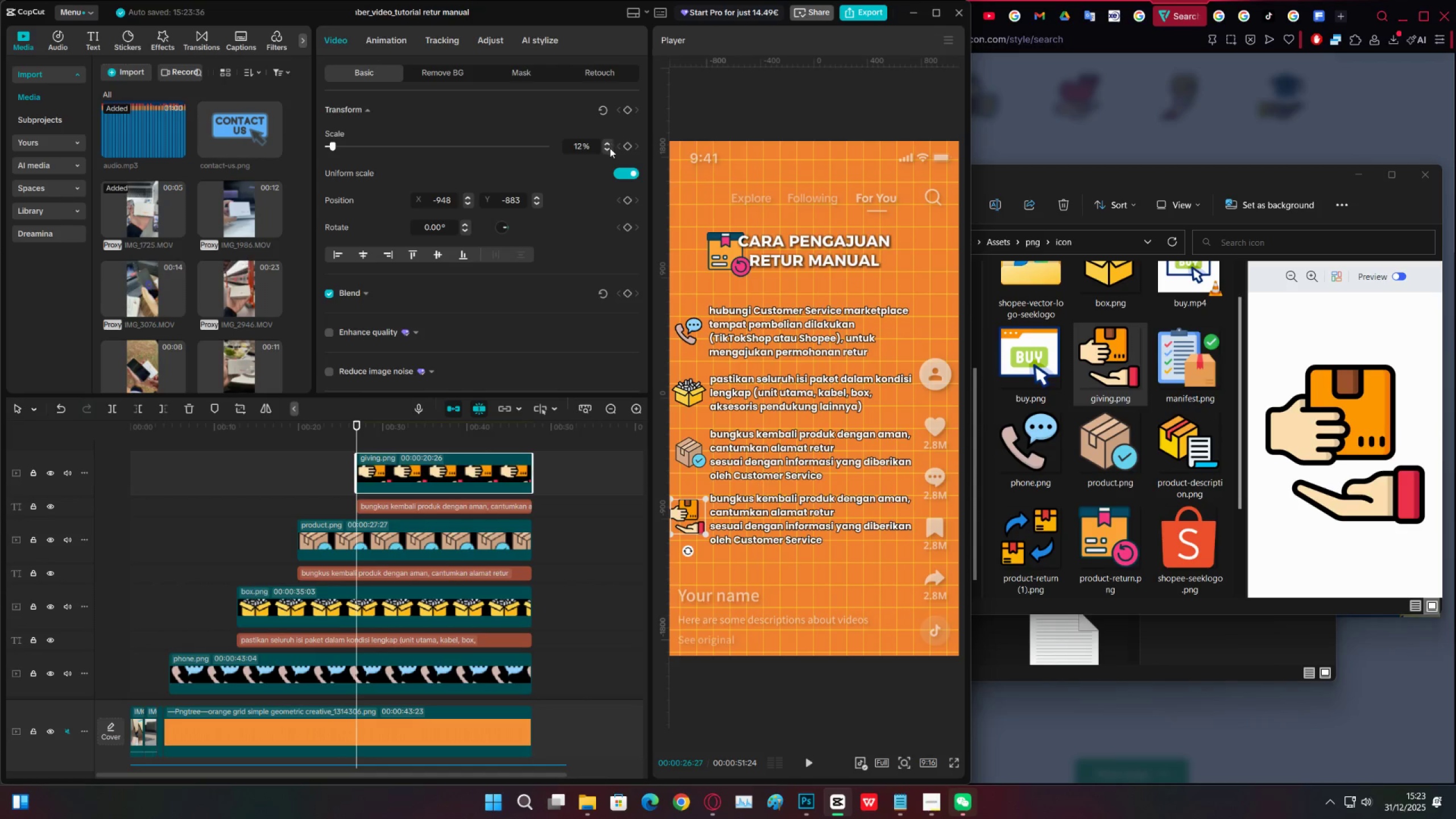 
left_click([610, 149])
 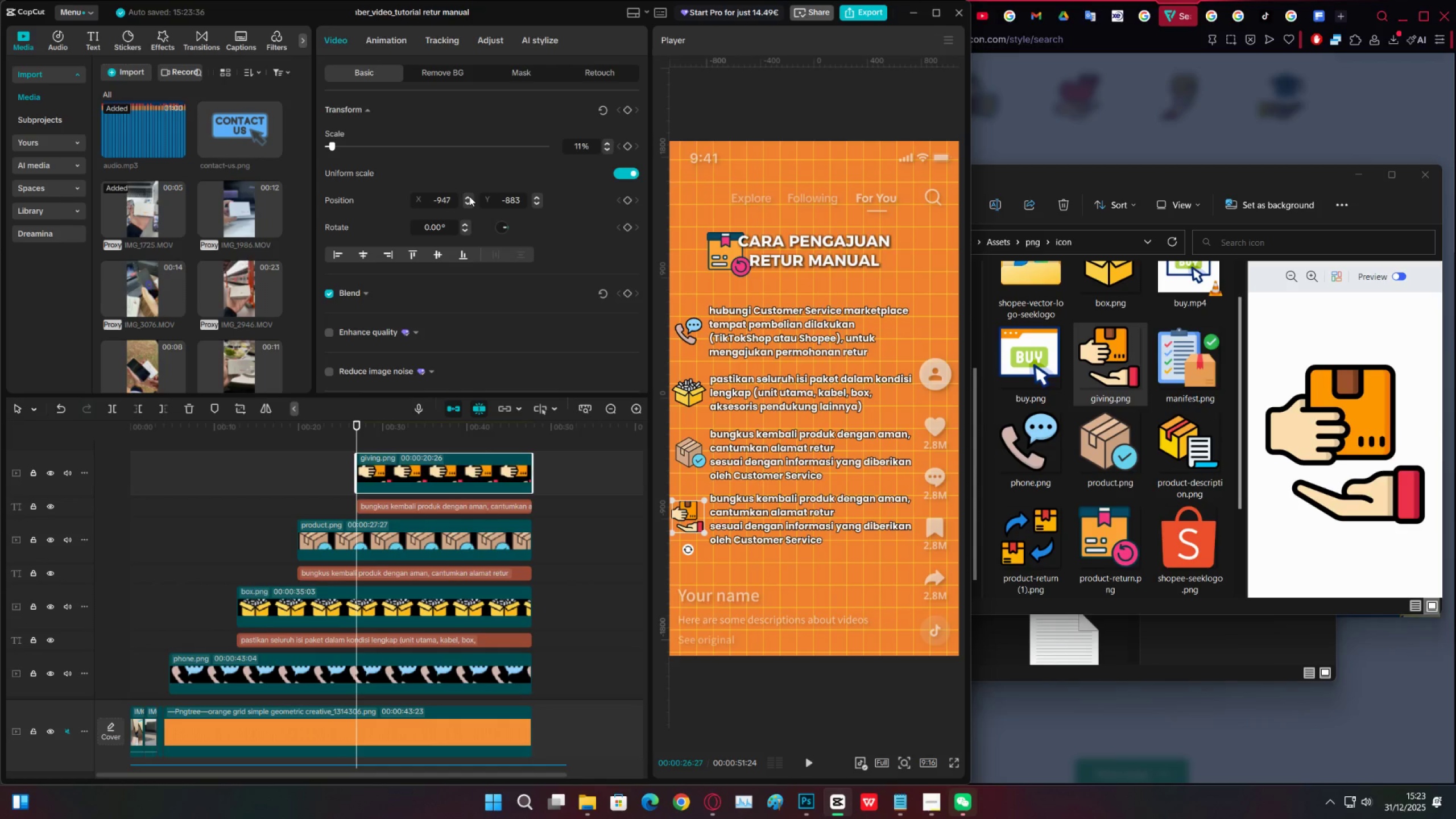 
triple_click([469, 196])
 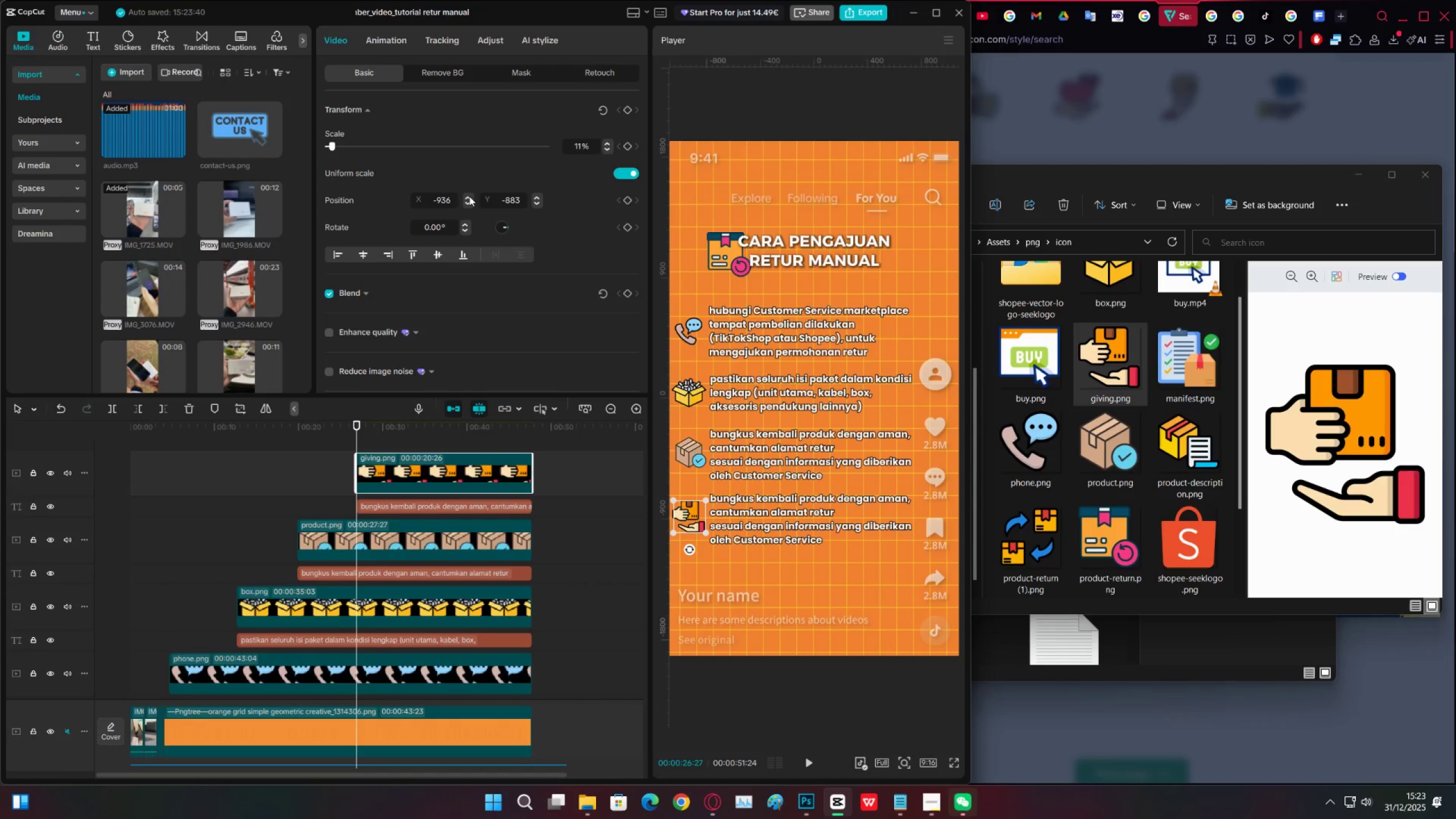 
triple_click([469, 196])
 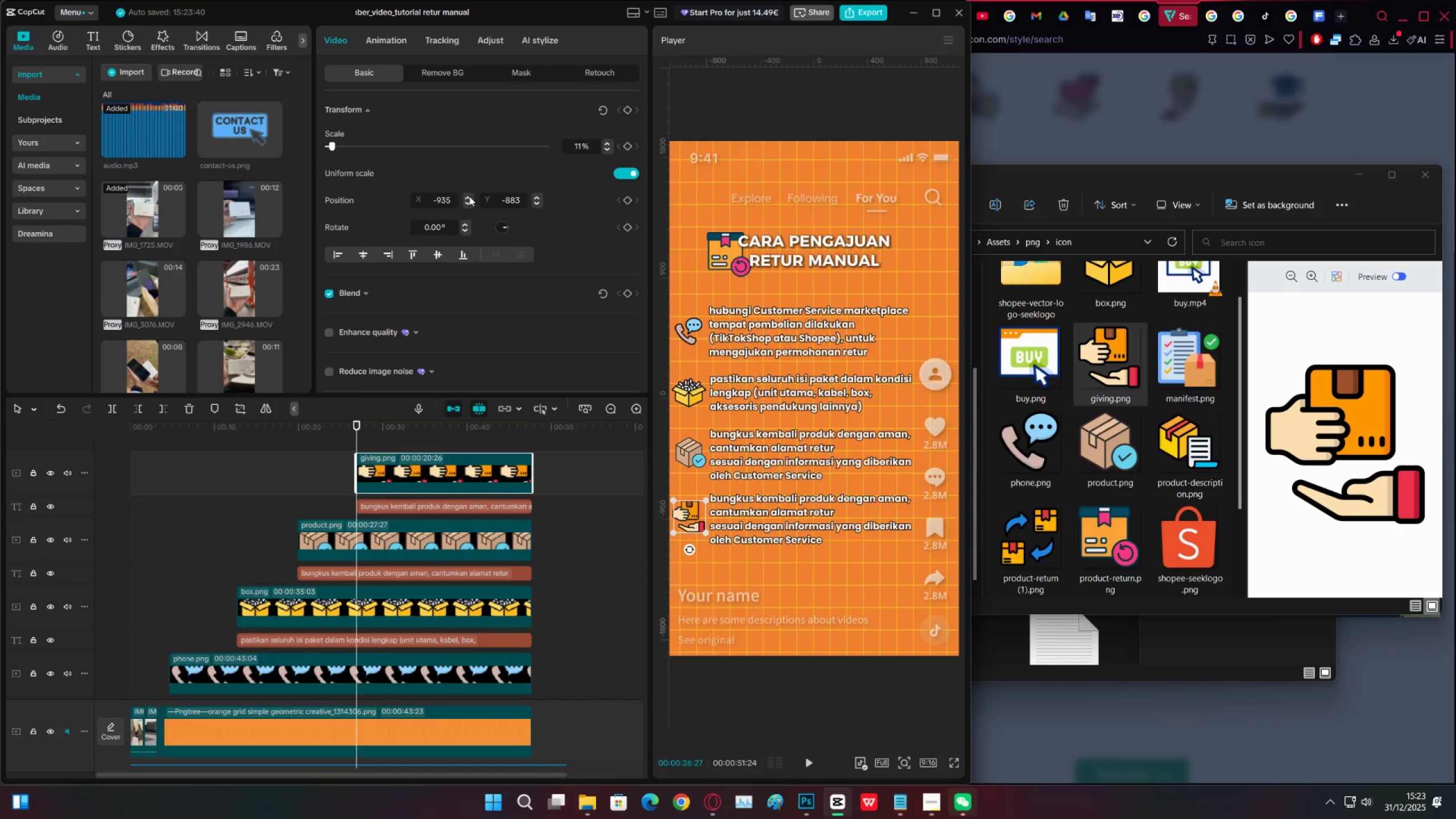 
triple_click([469, 196])
 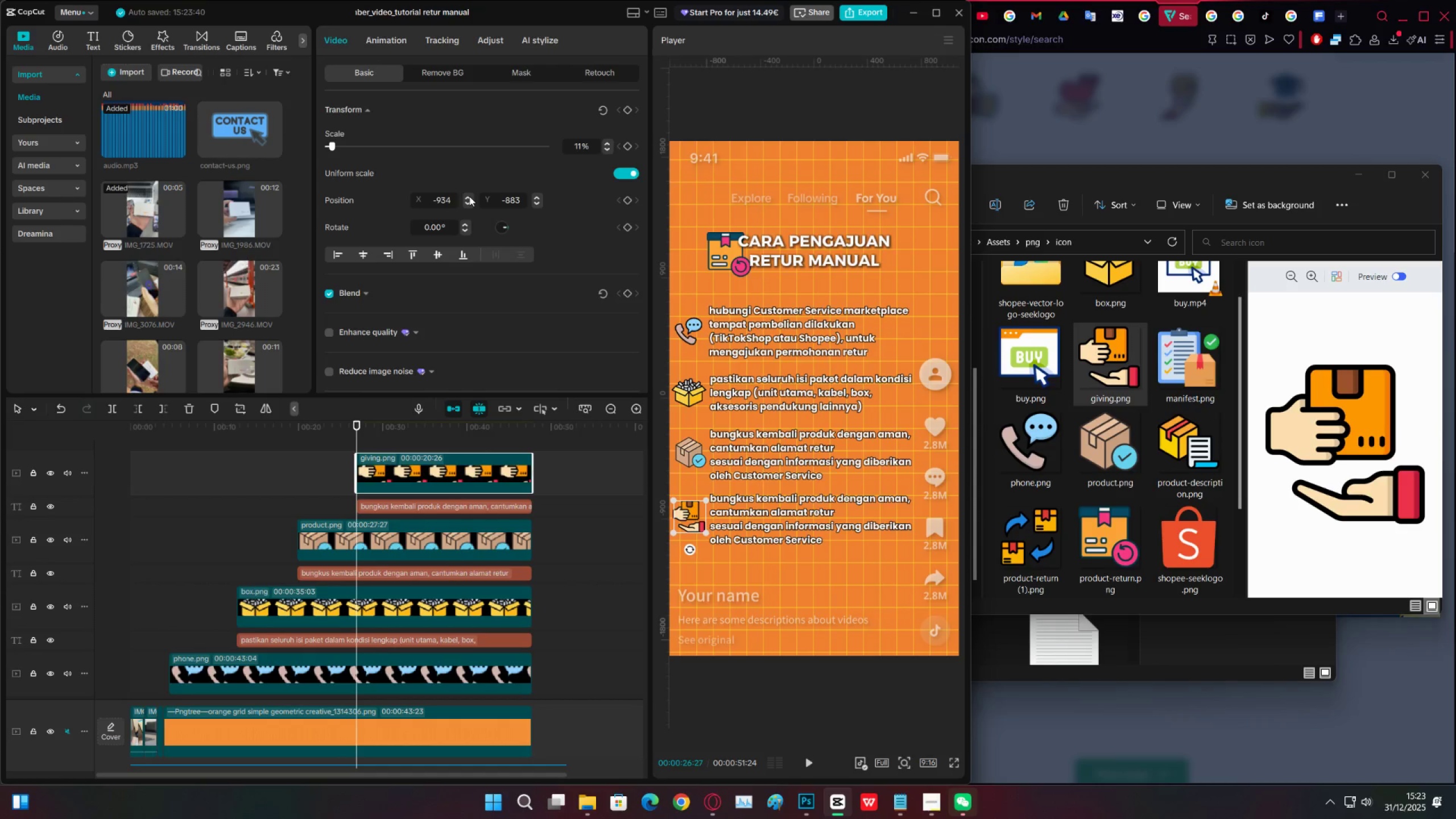 
triple_click([469, 196])
 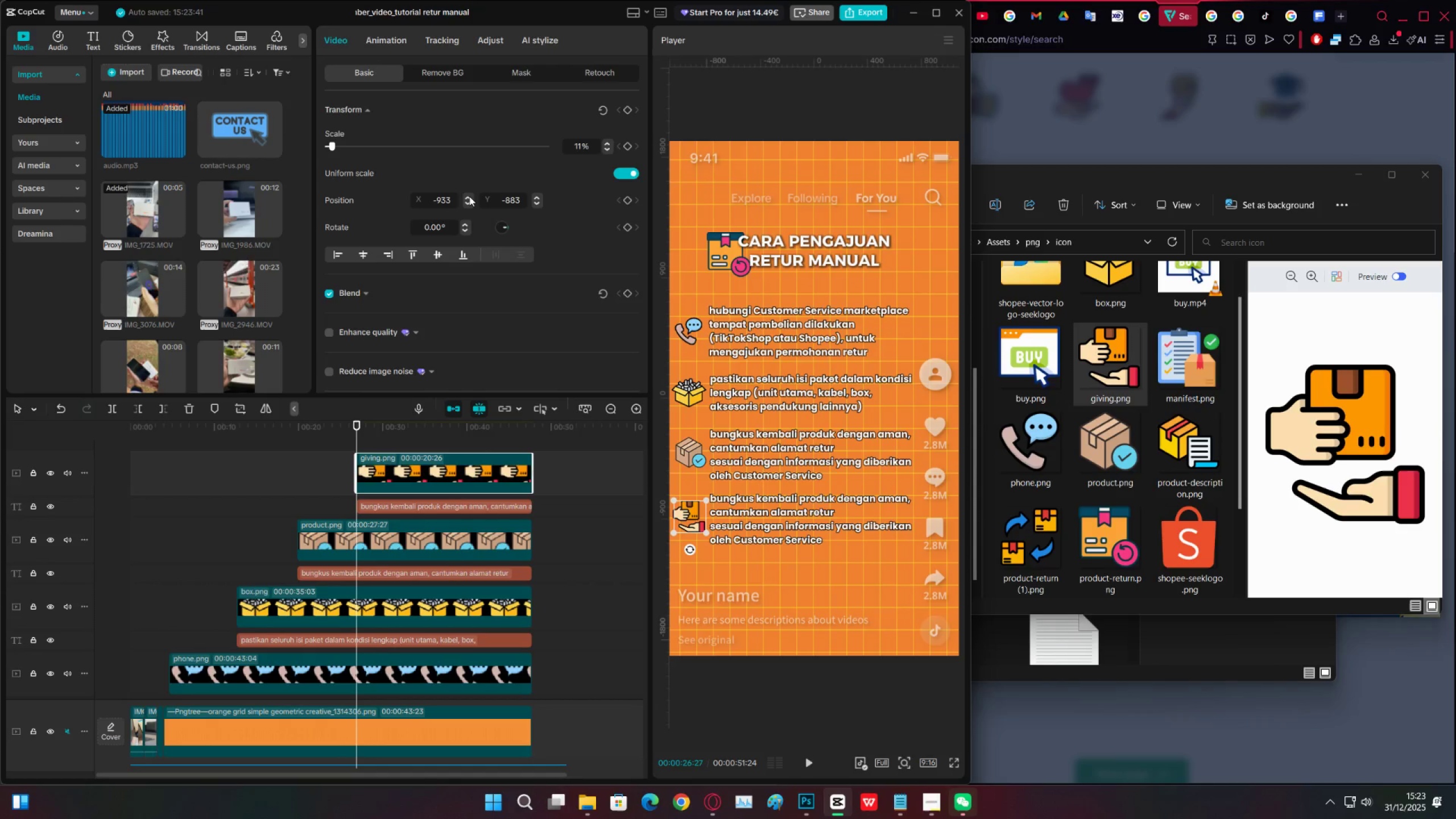 
triple_click([469, 196])
 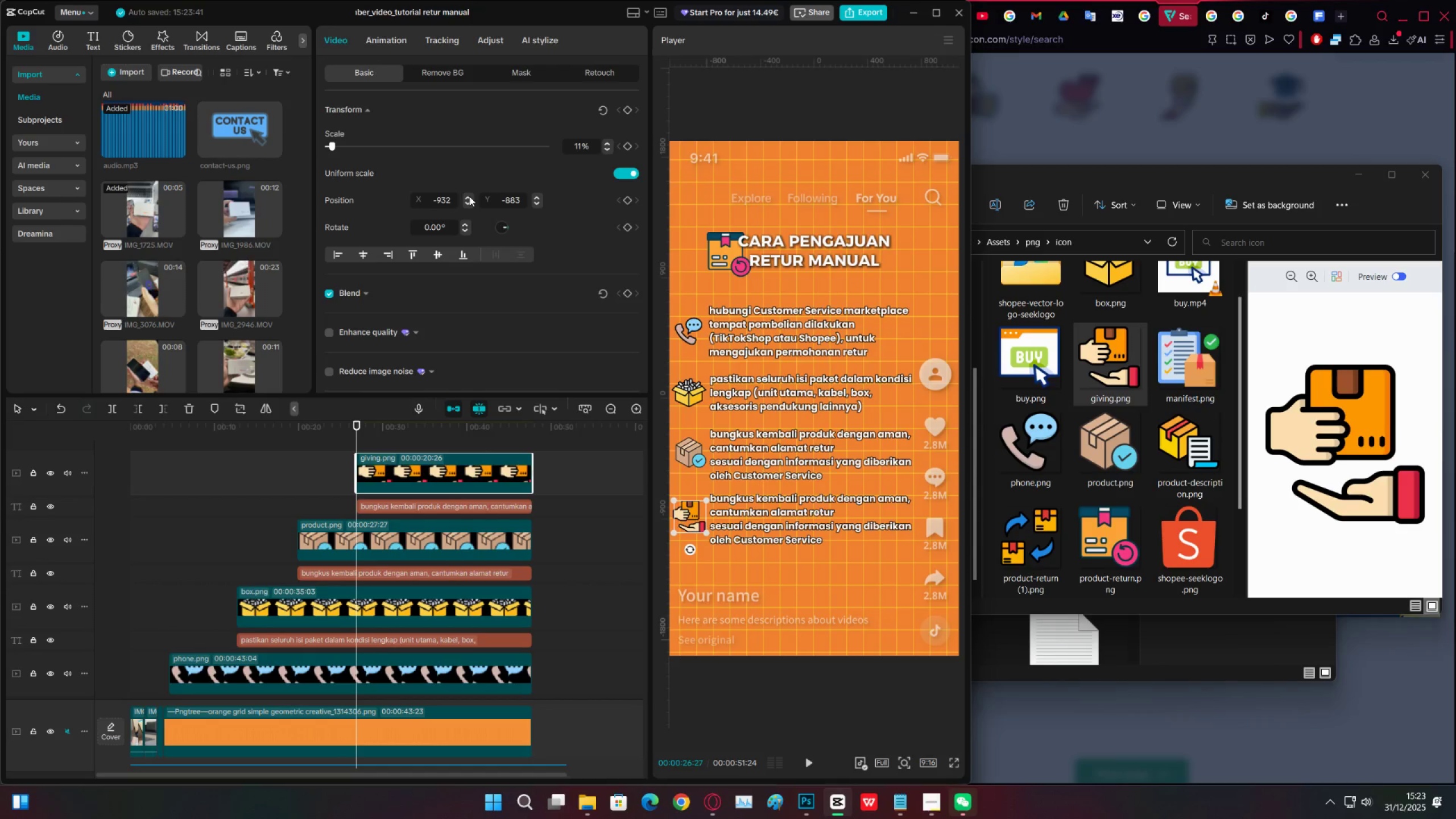 
triple_click([469, 196])
 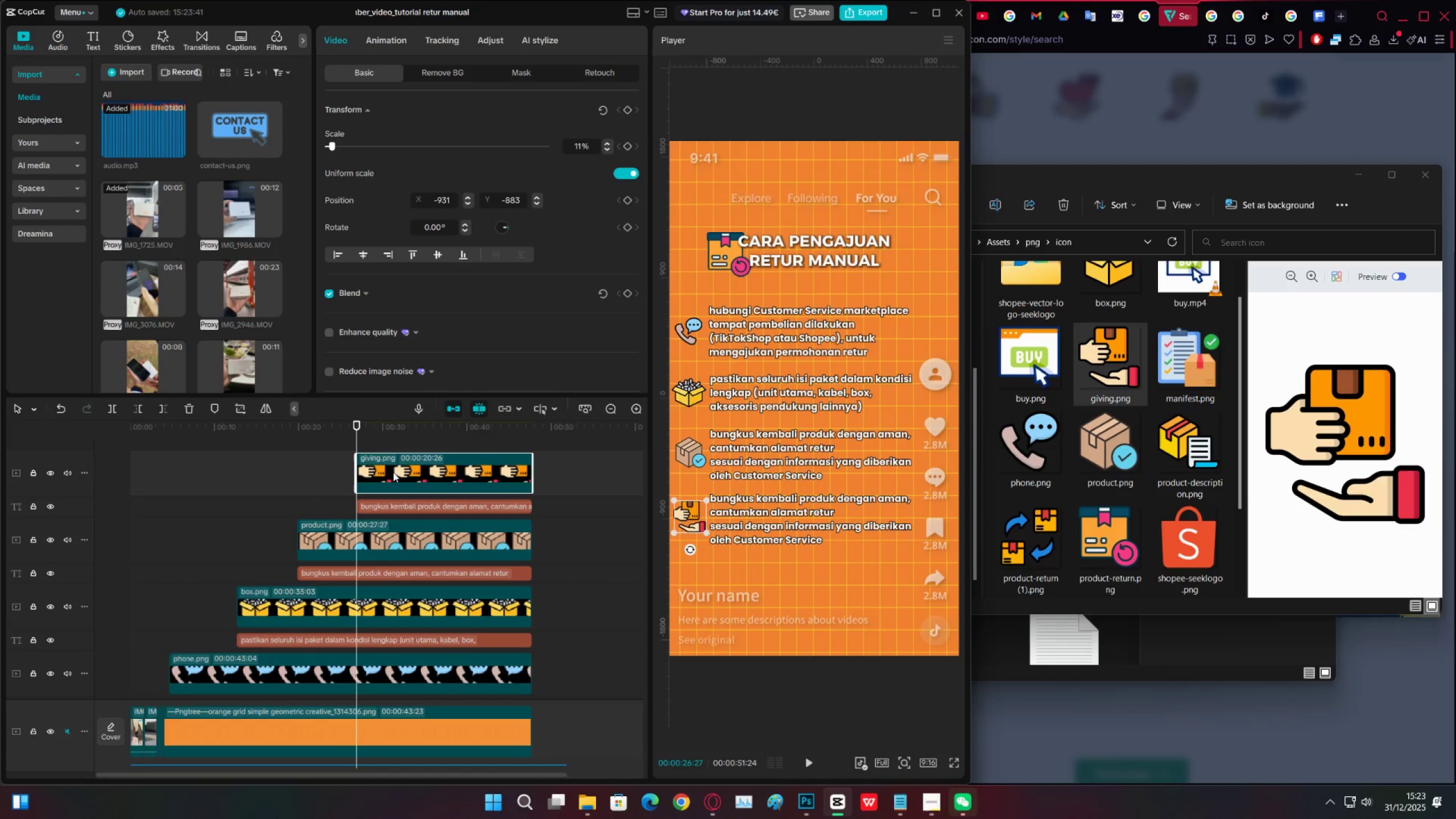 
left_click([385, 437])
 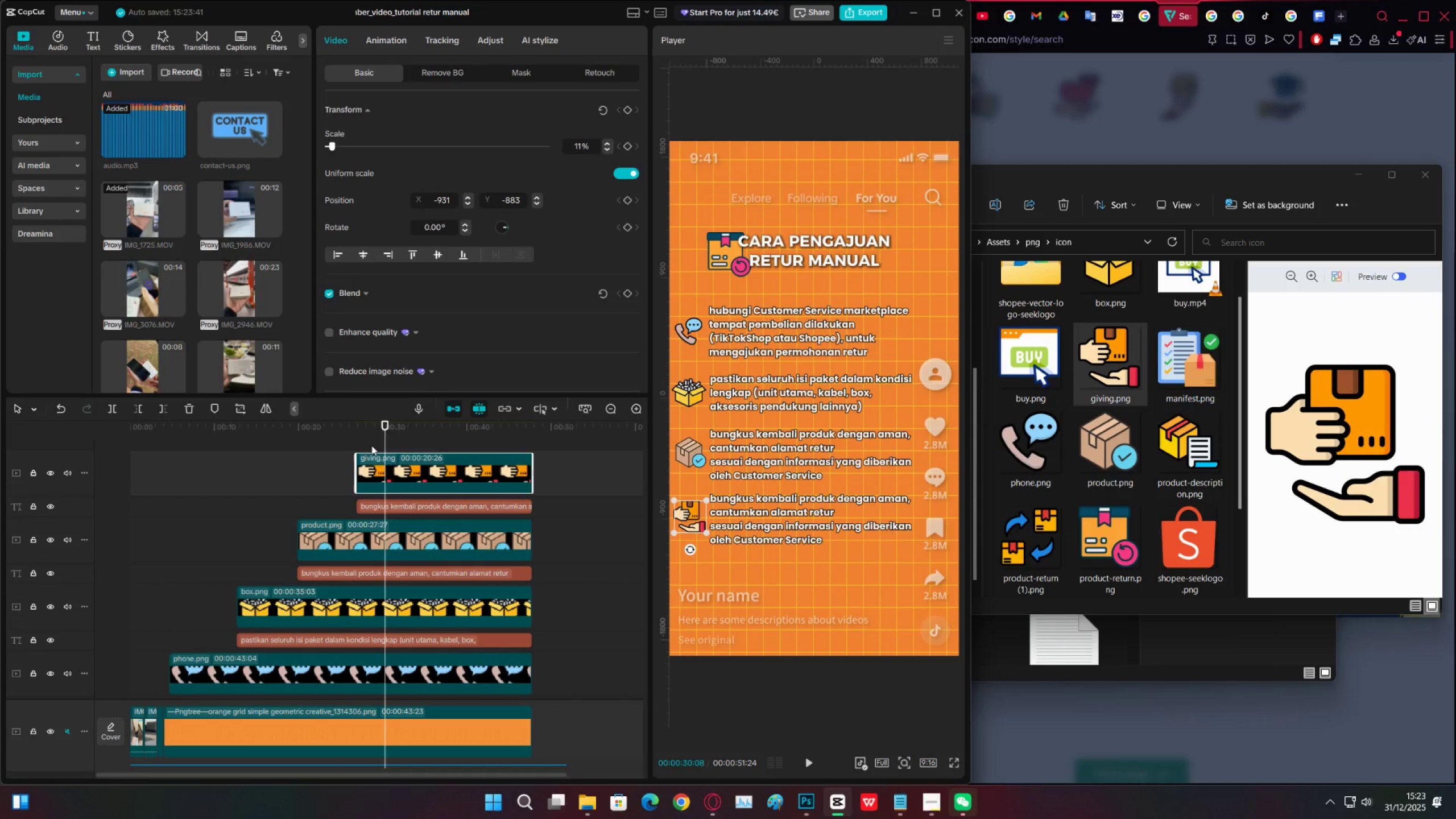 
left_click([371, 445])
 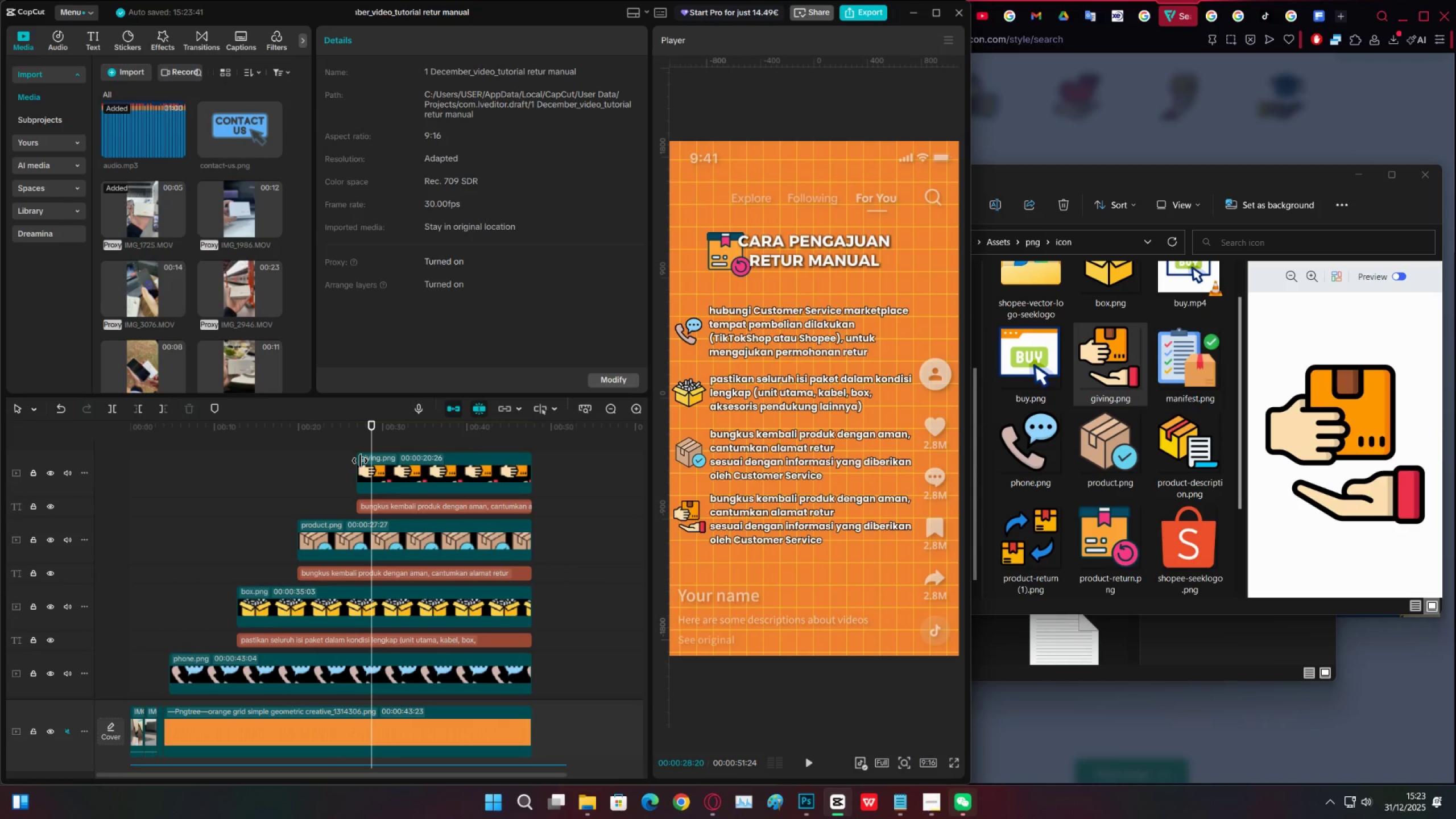 
wait(5.79)
 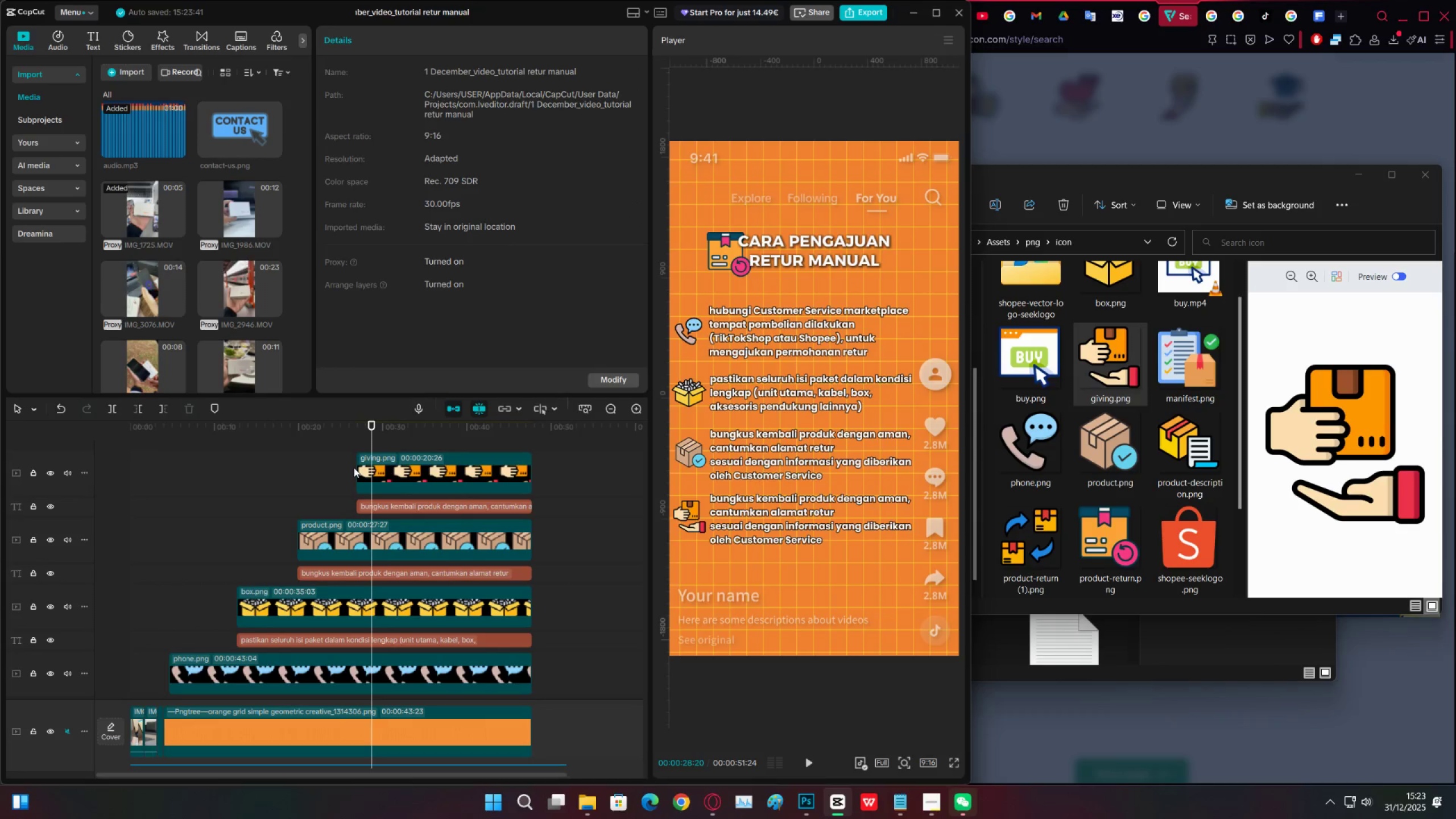 
left_click([1153, 139])
 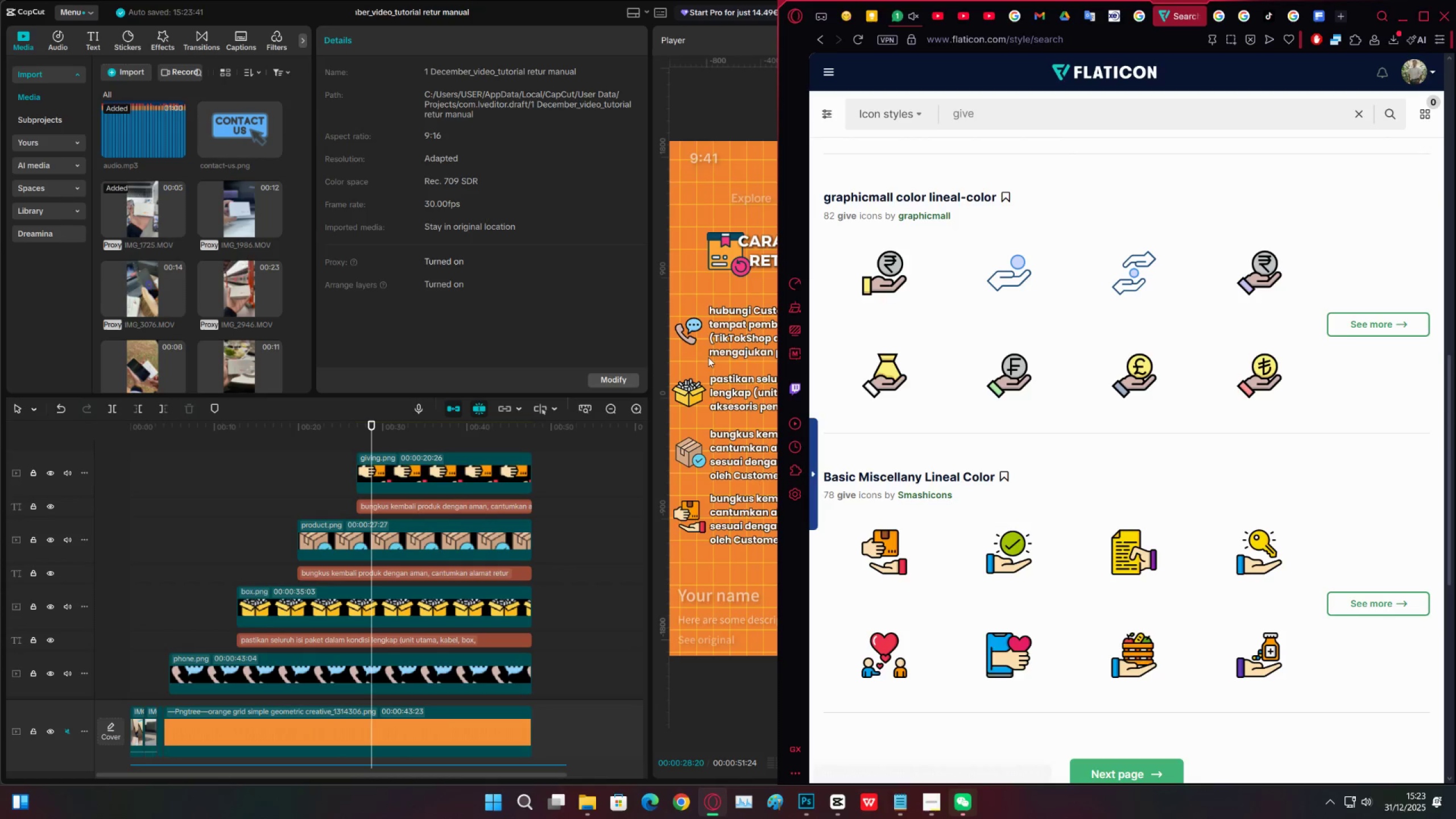 
left_click([400, 475])
 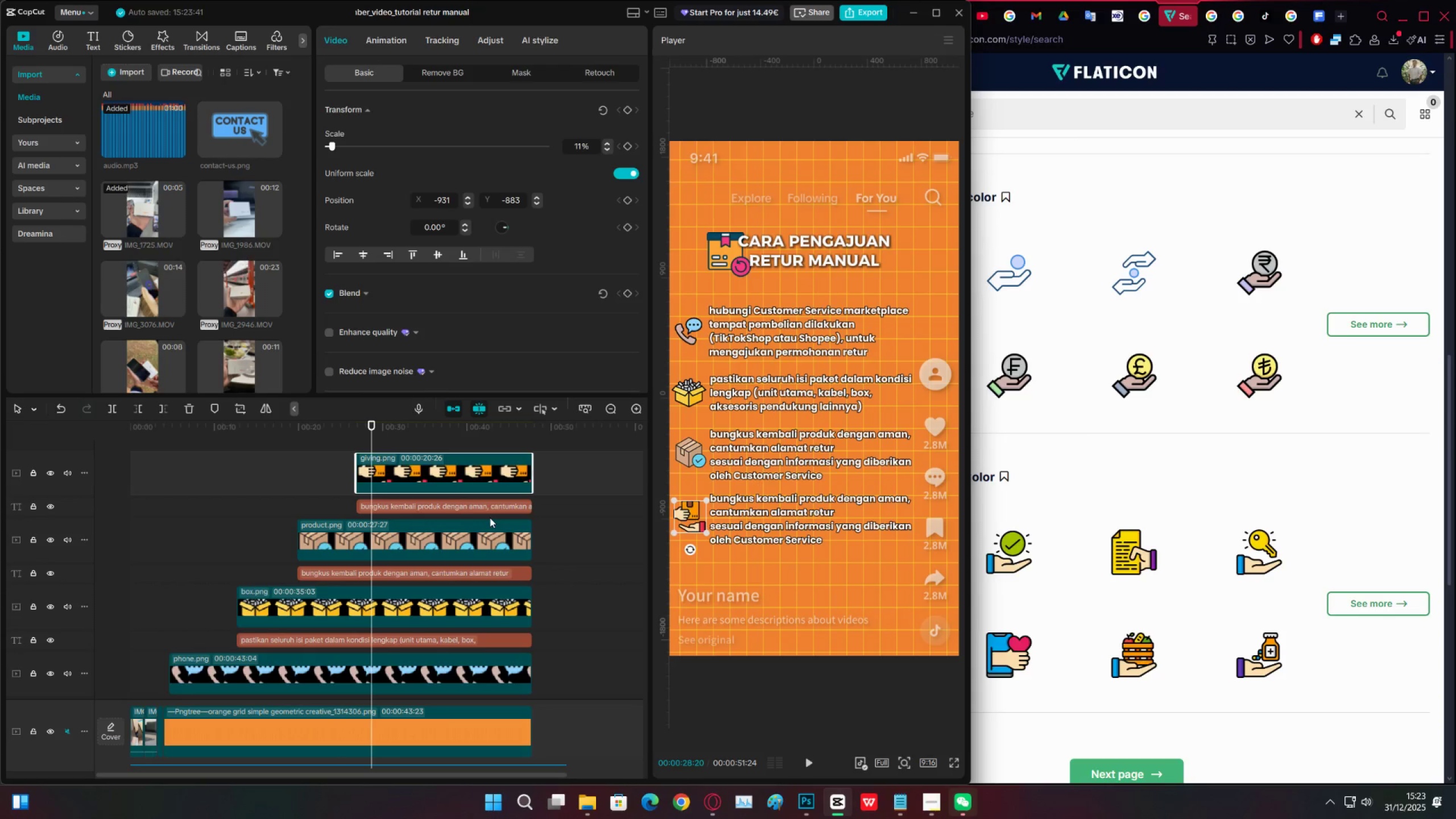 
wait(7.9)
 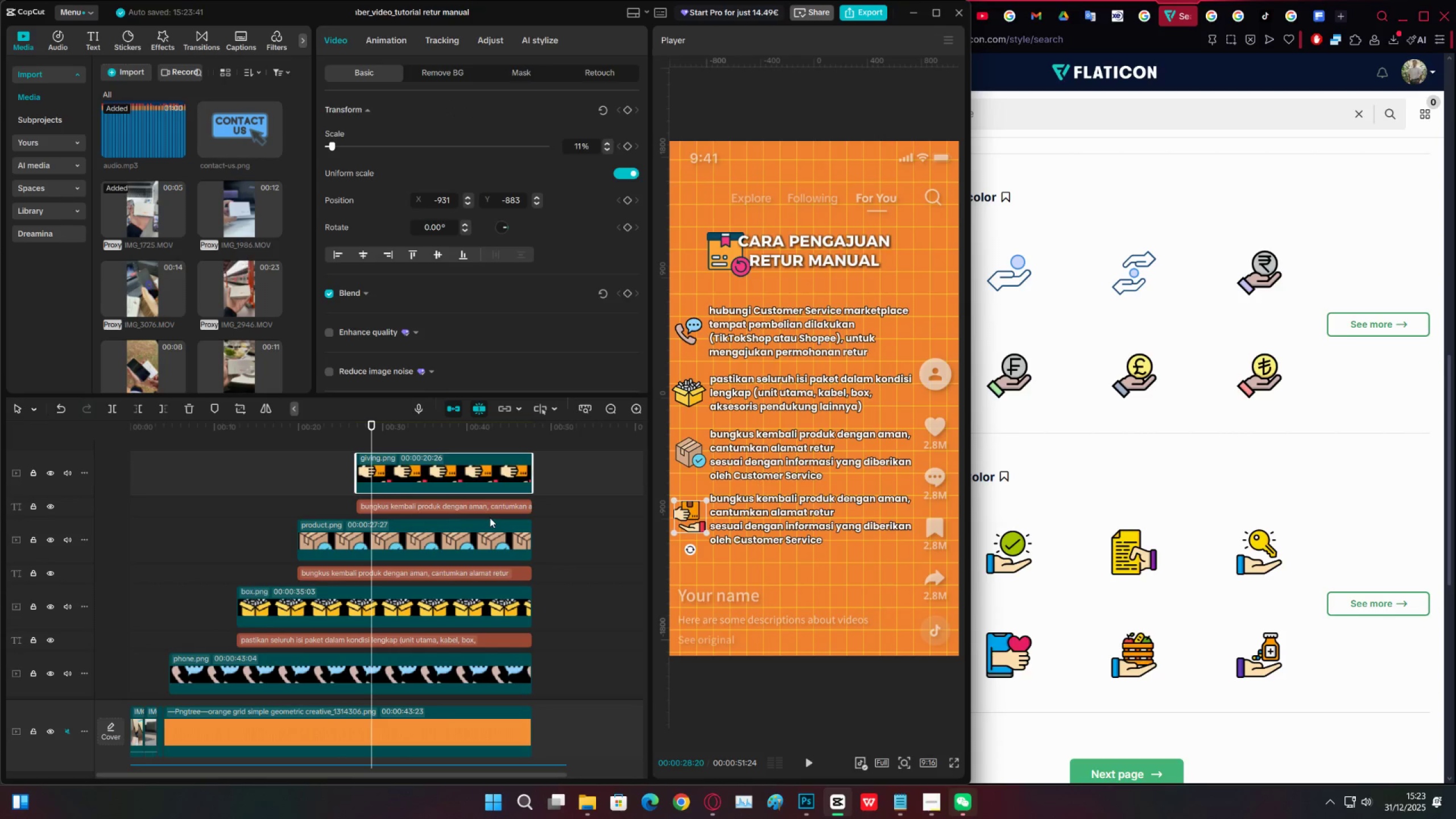 
left_click([1159, 154])
 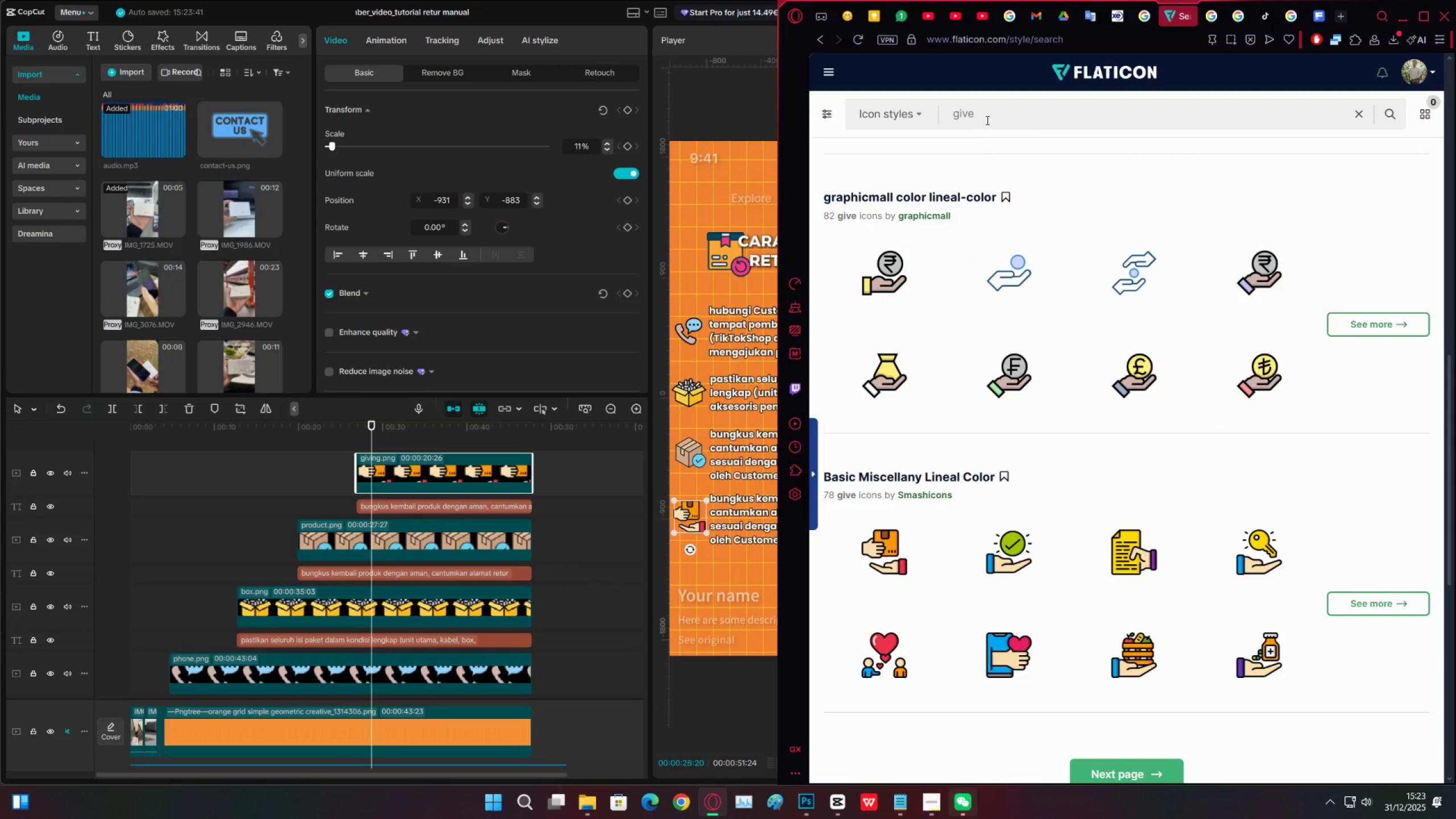 
left_click([990, 118])
 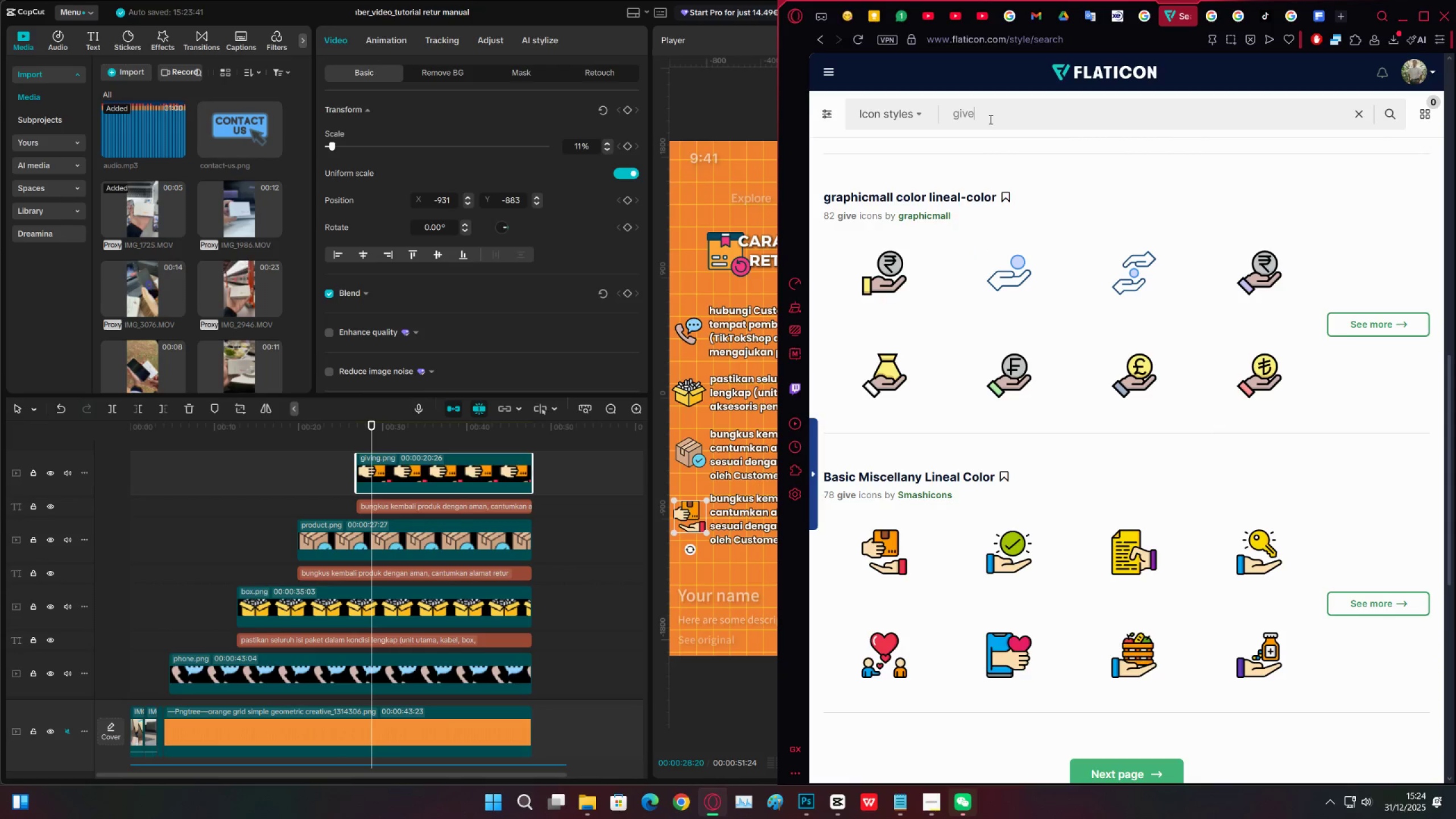 
key(Control+A)
 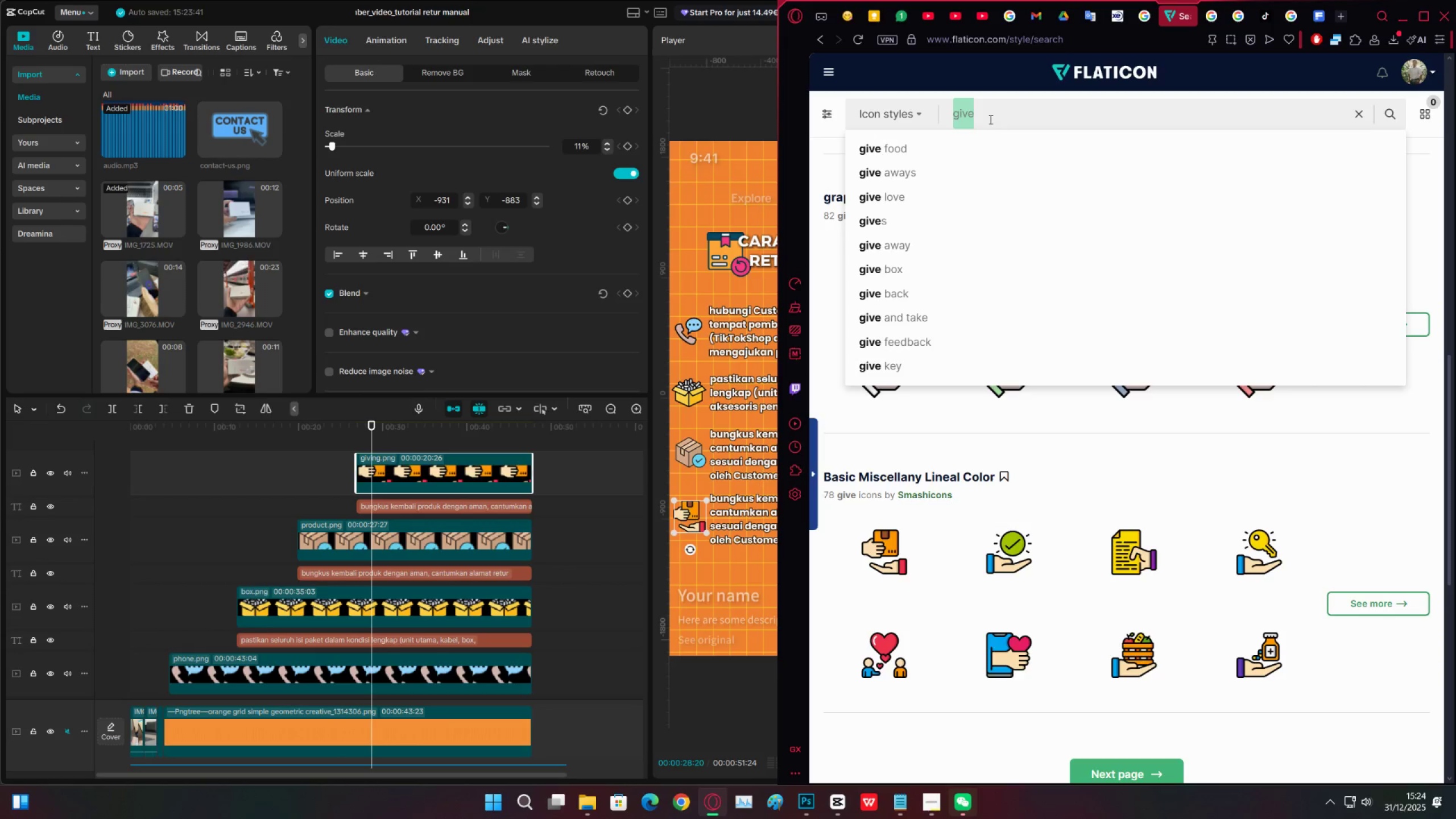 
wait(34.0)
 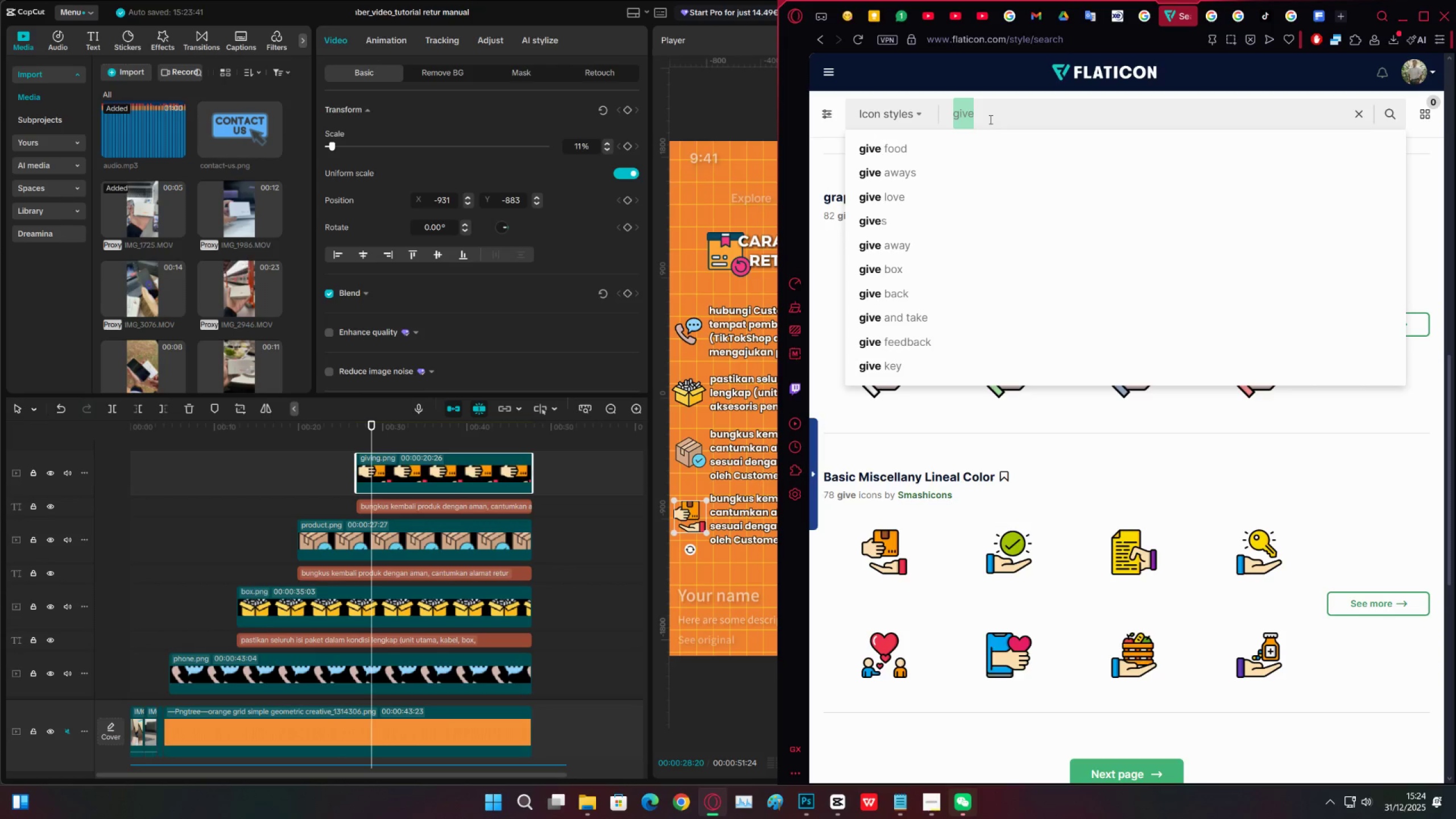 
type(sign)
 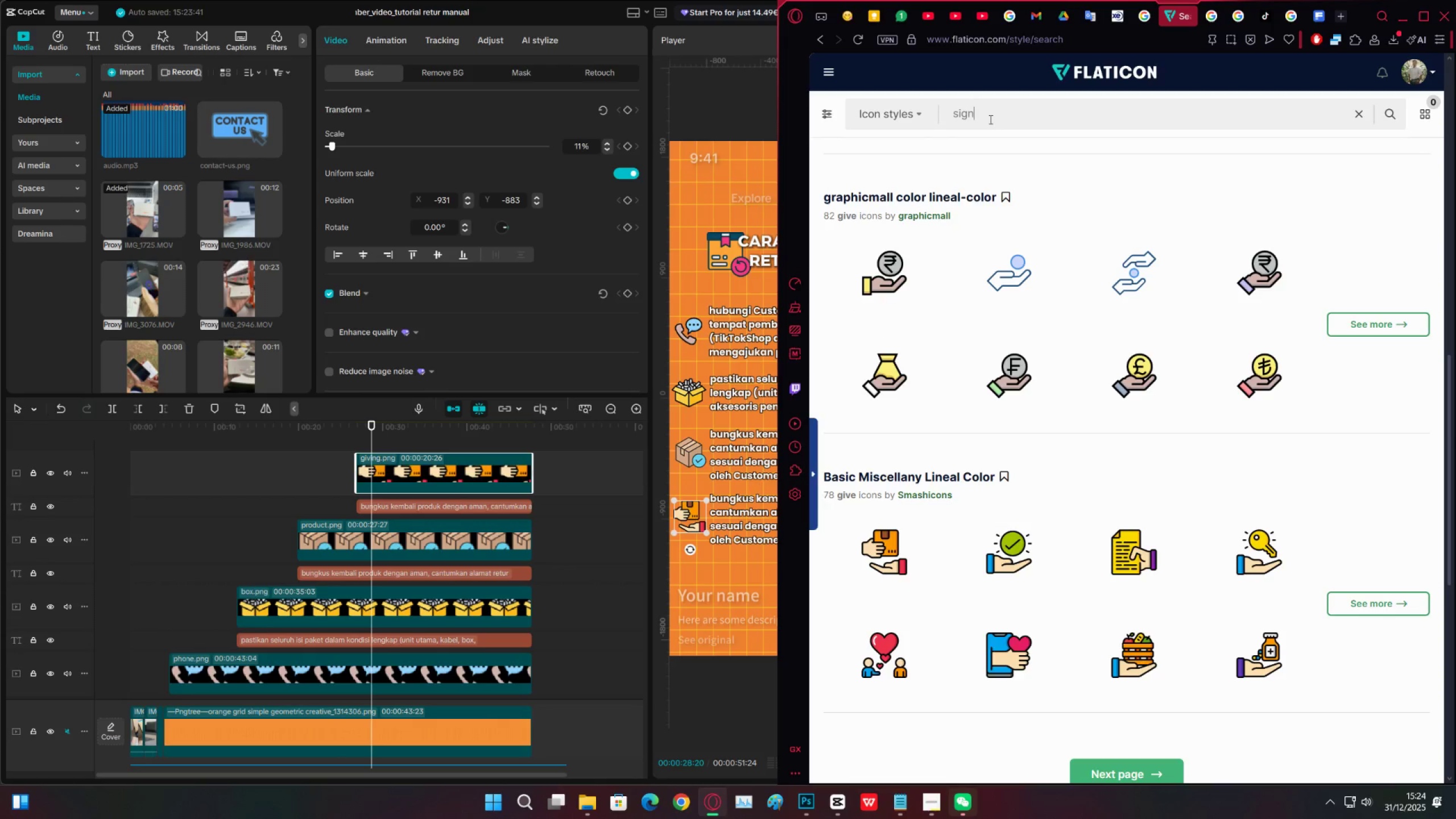 
key(Enter)
 